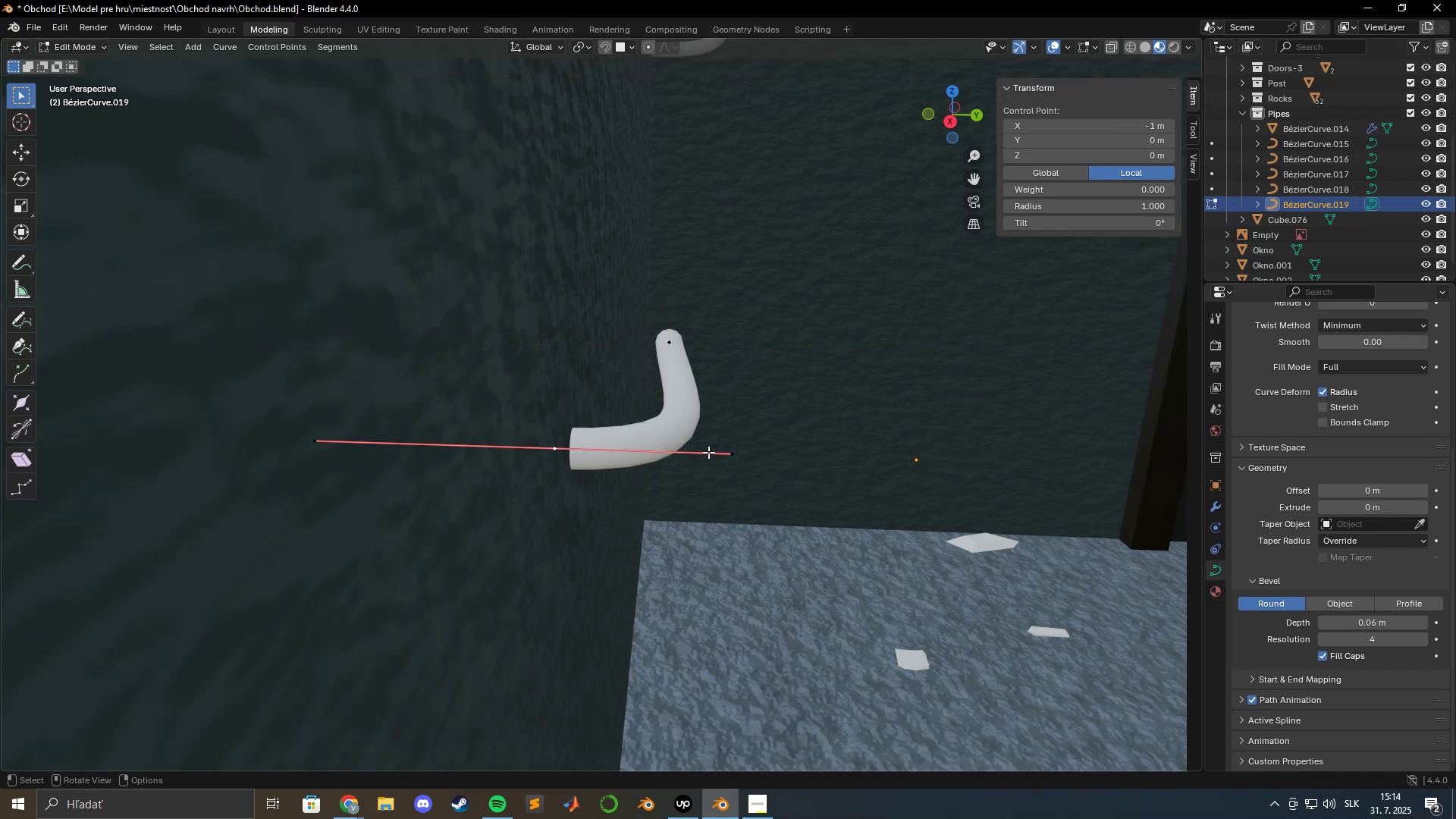 
type(gy)
 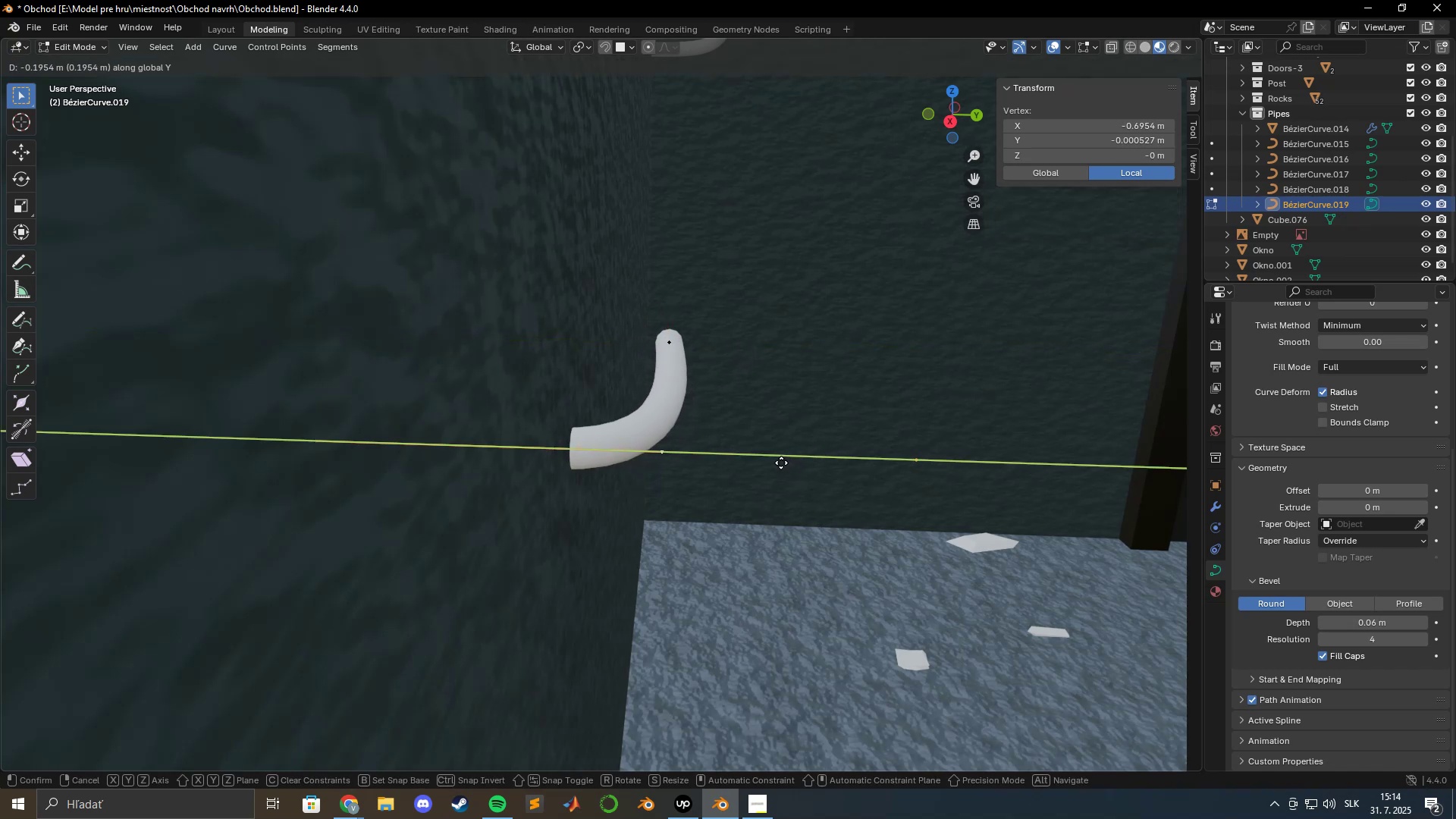 
left_click([781, 463])
 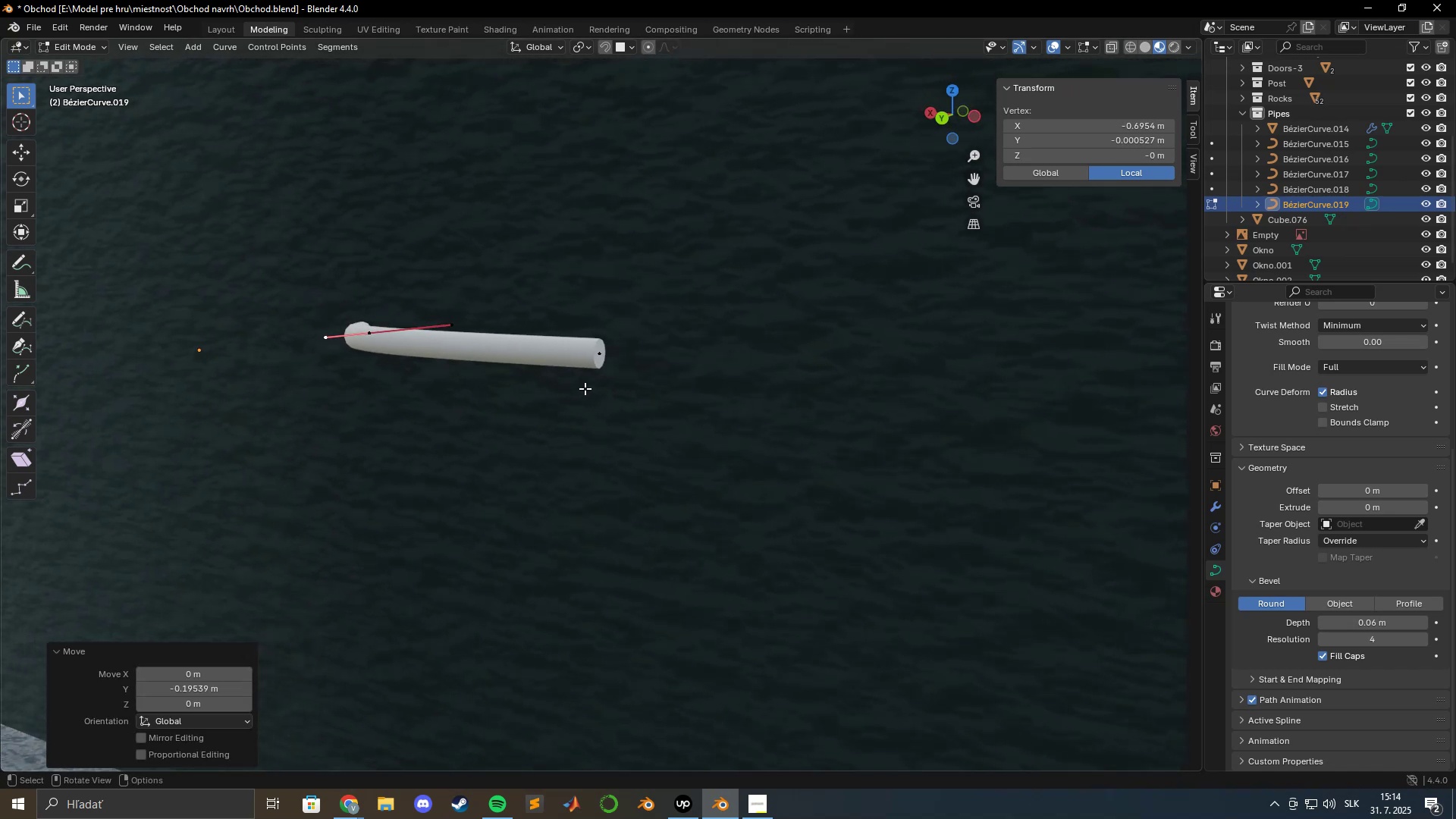 
left_click([602, 353])
 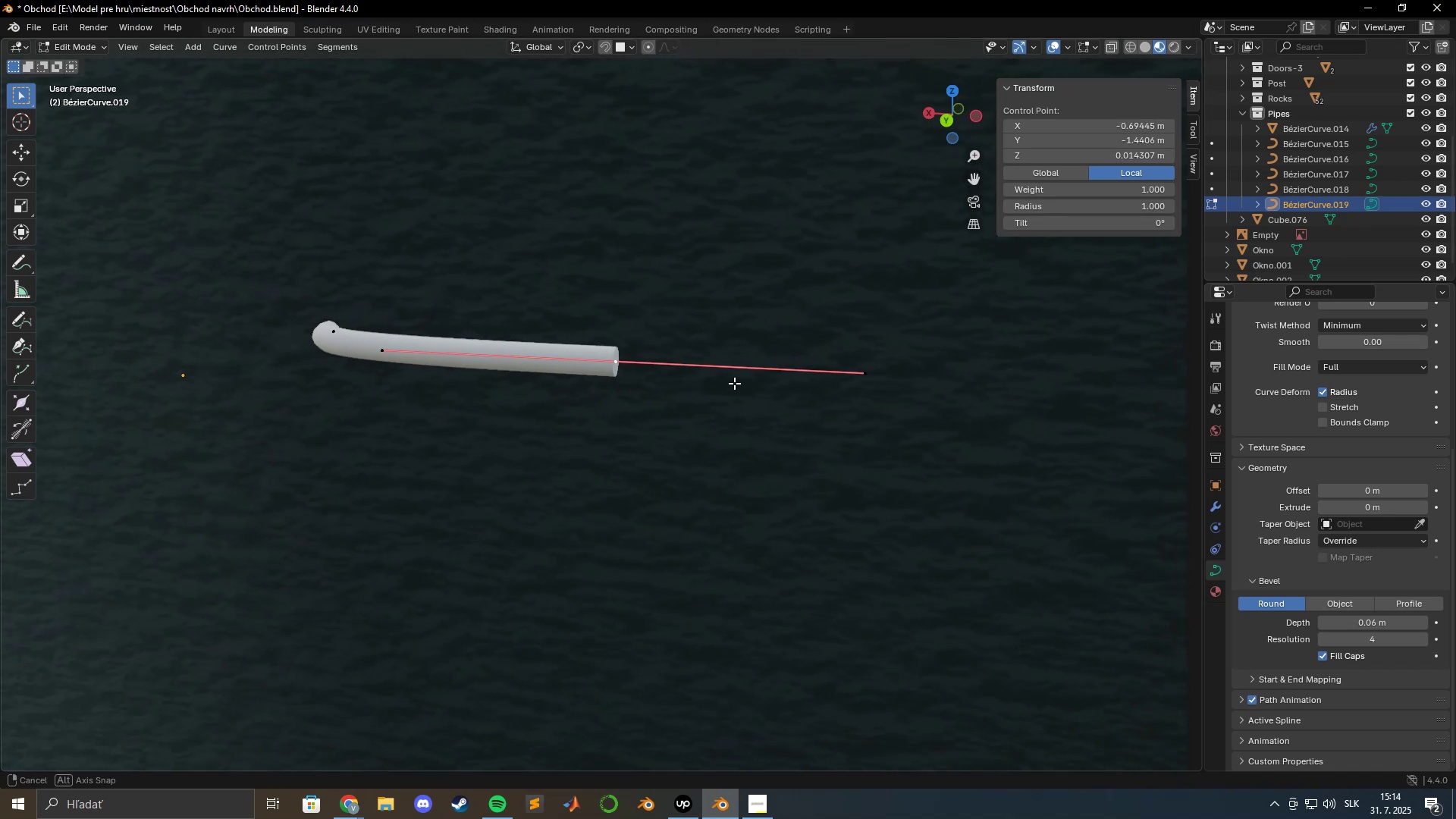 
scroll: coordinate [727, 384], scroll_direction: down, amount: 3.0
 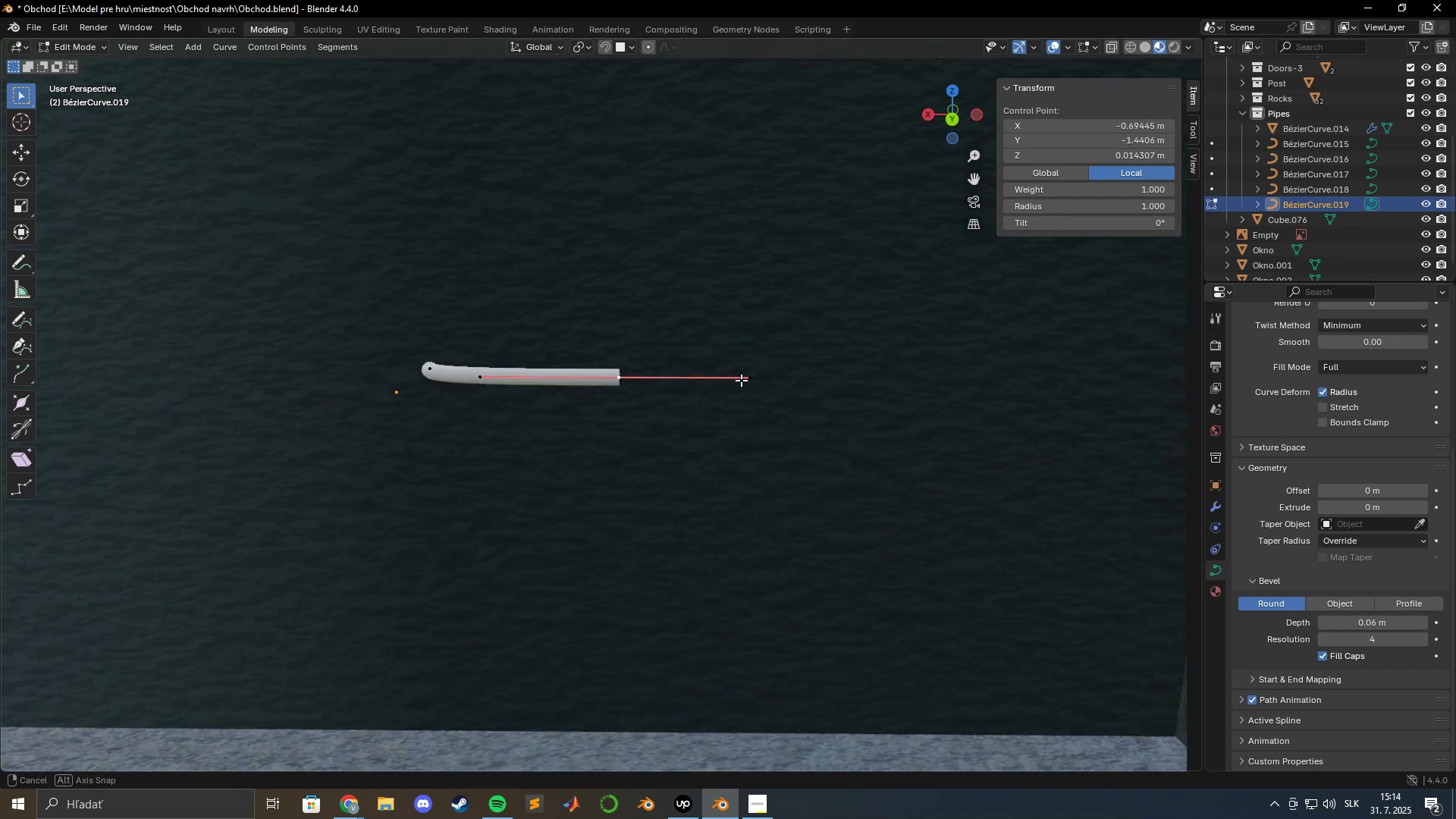 
hold_key(key=ShiftLeft, duration=0.44)
 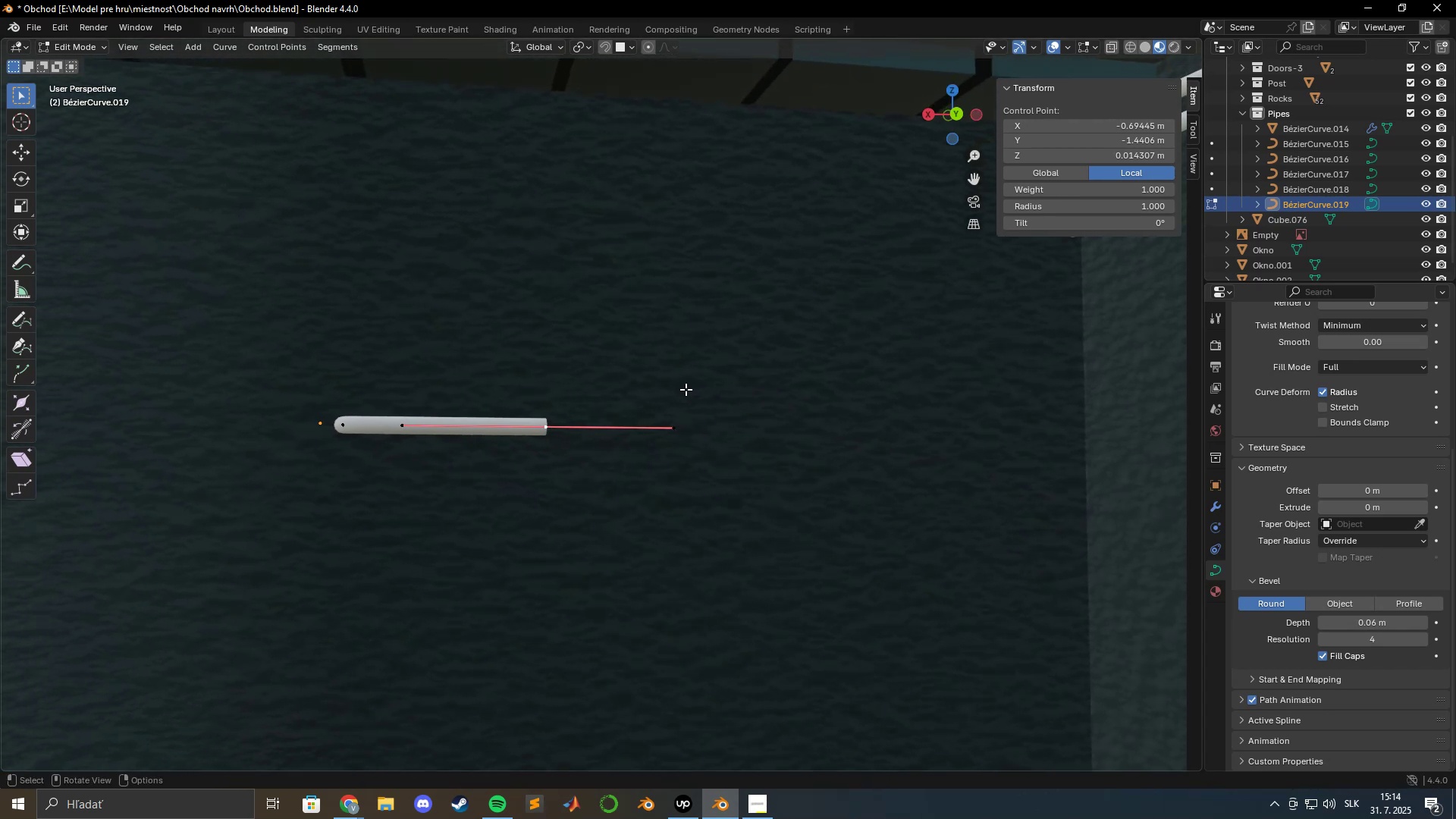 
type(ez)
 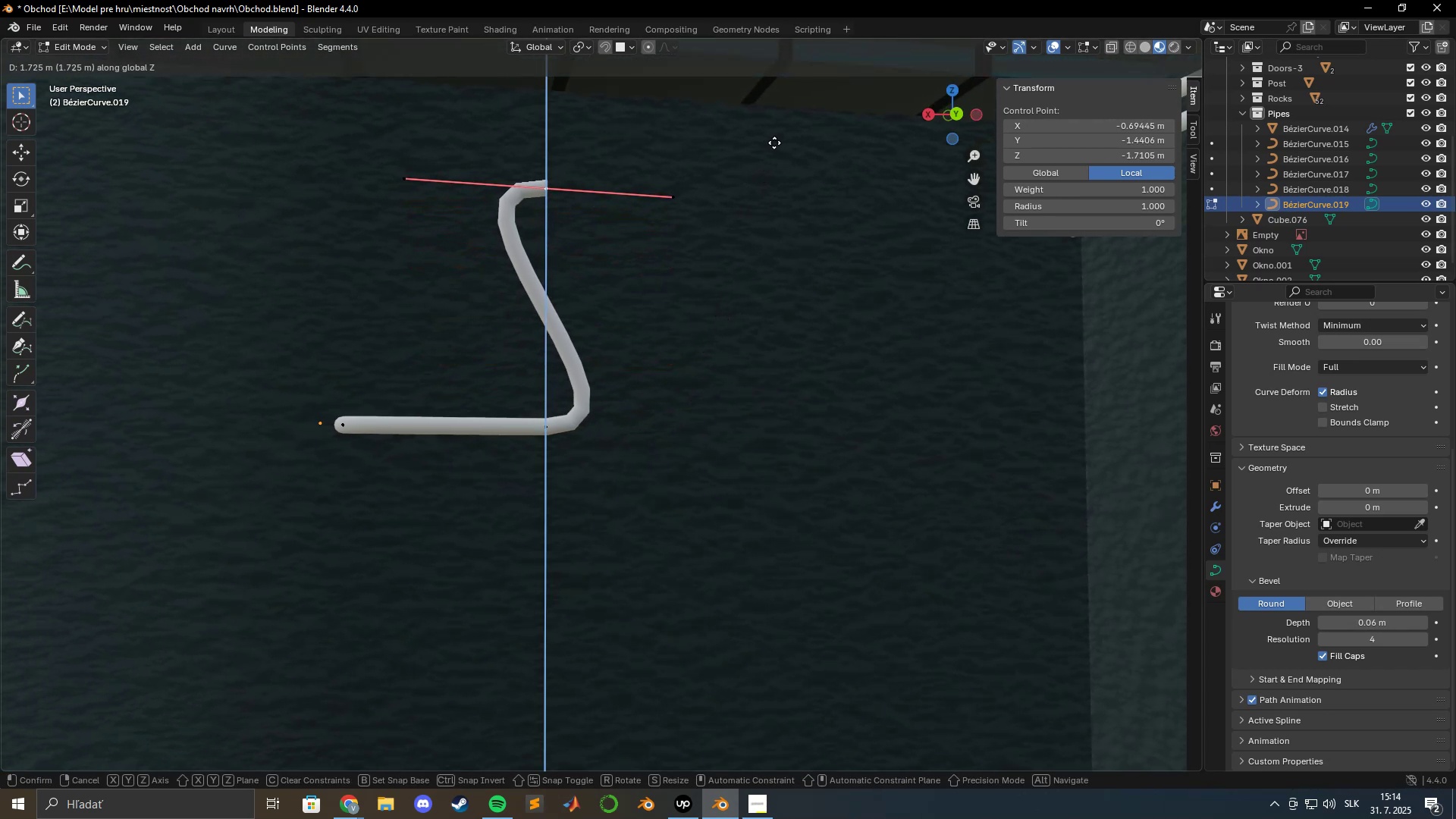 
left_click([780, 144])
 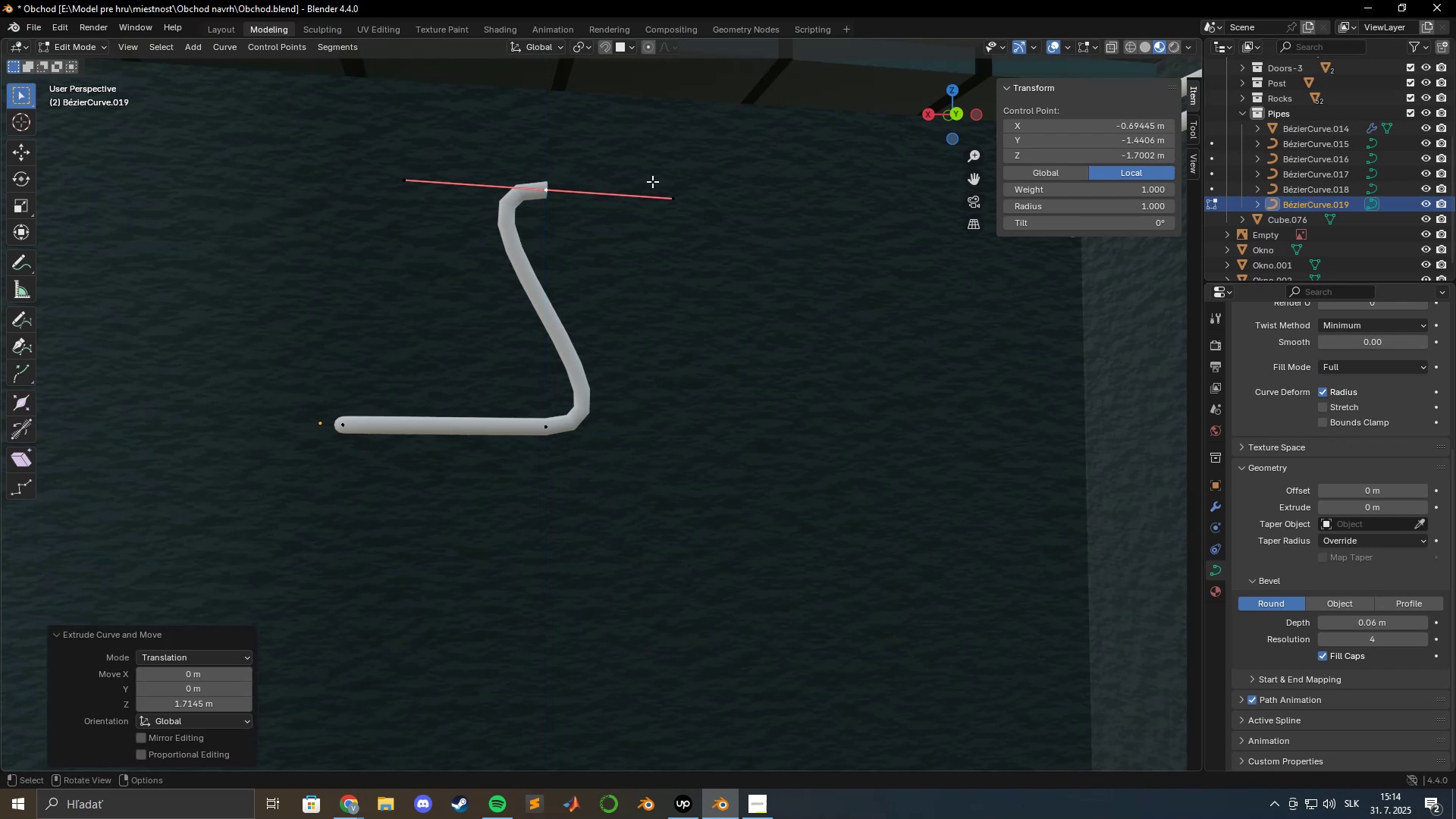 
type(gyx)
 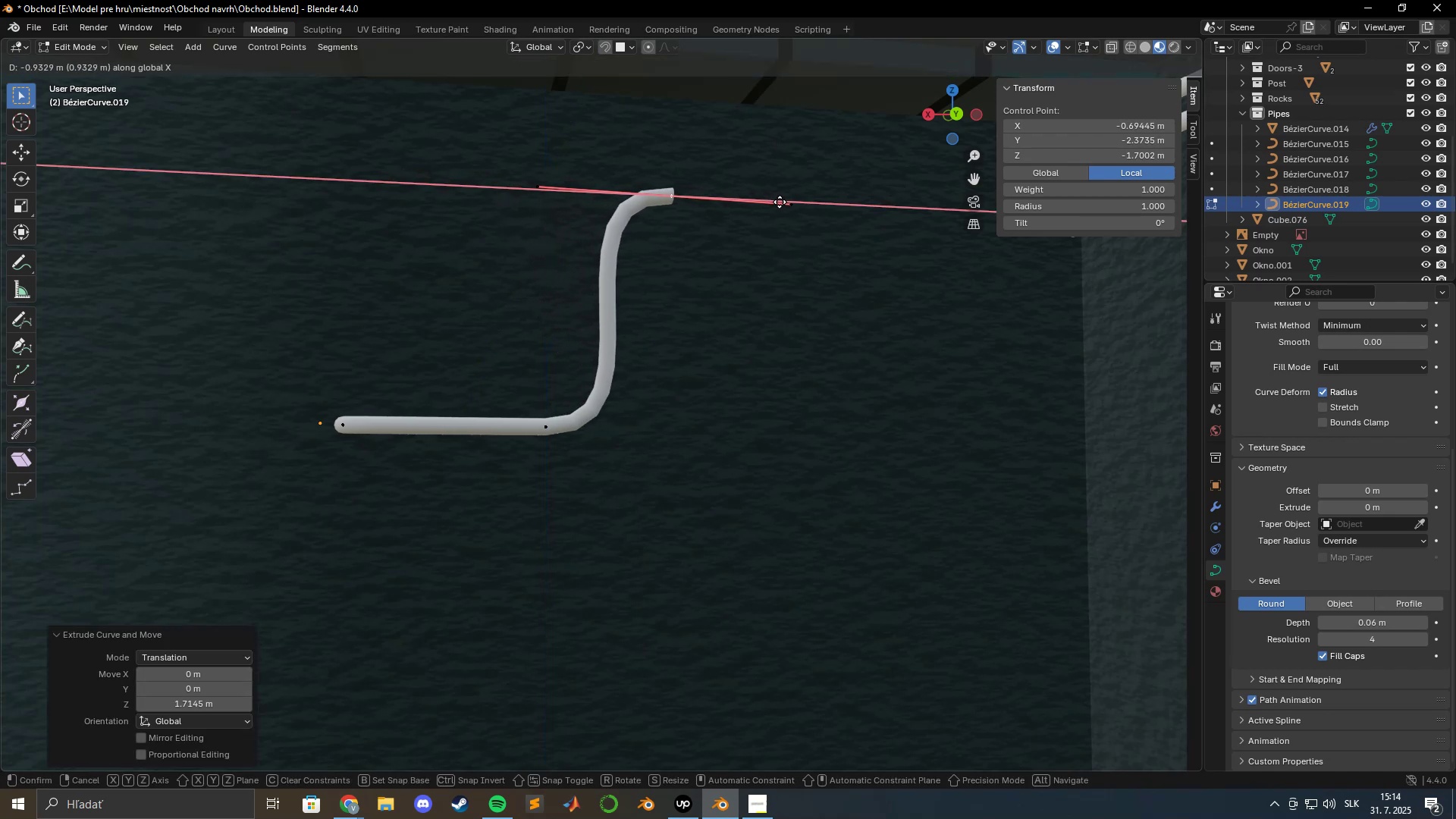 
left_click([777, 202])
 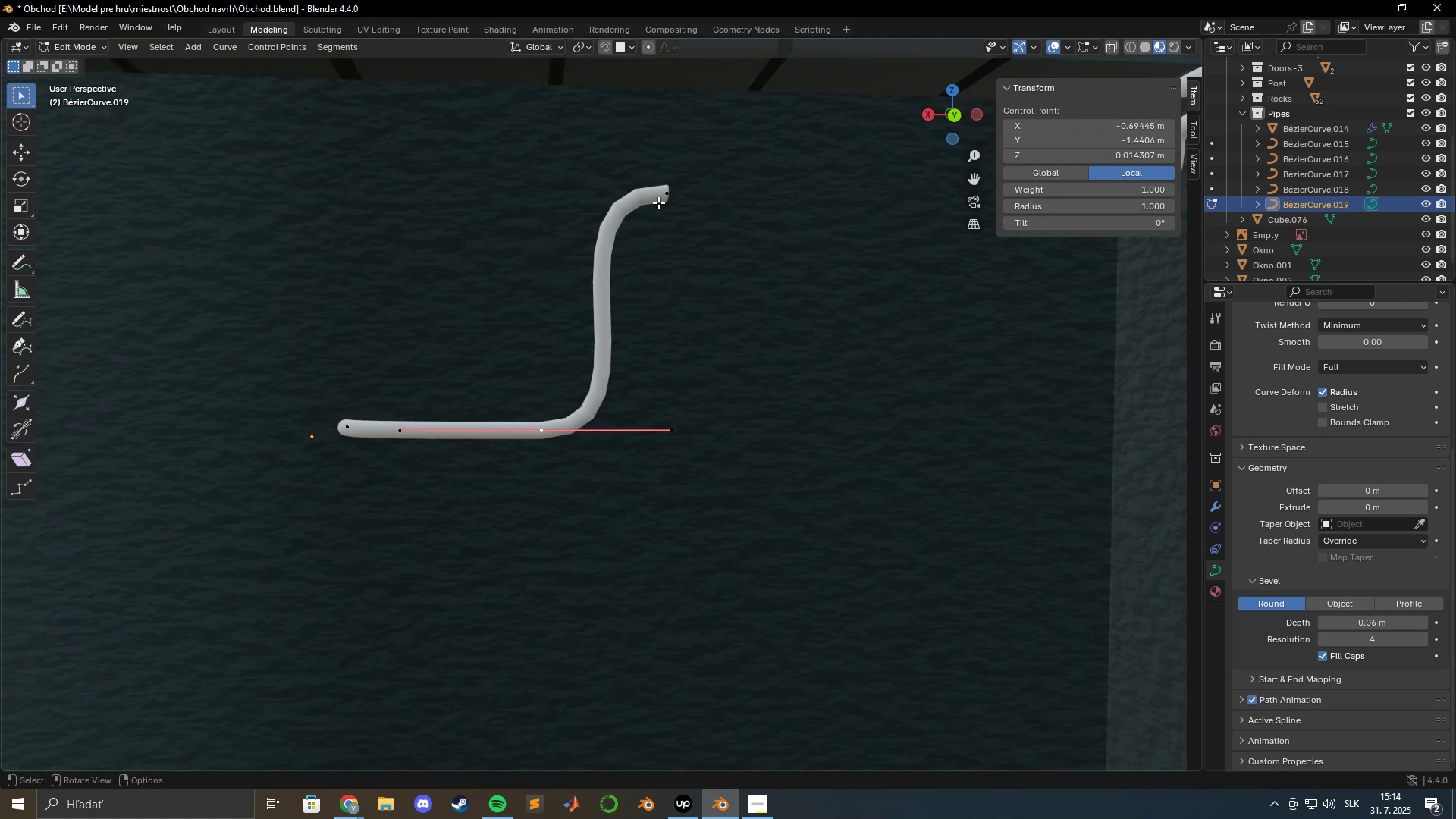 
wait(5.01)
 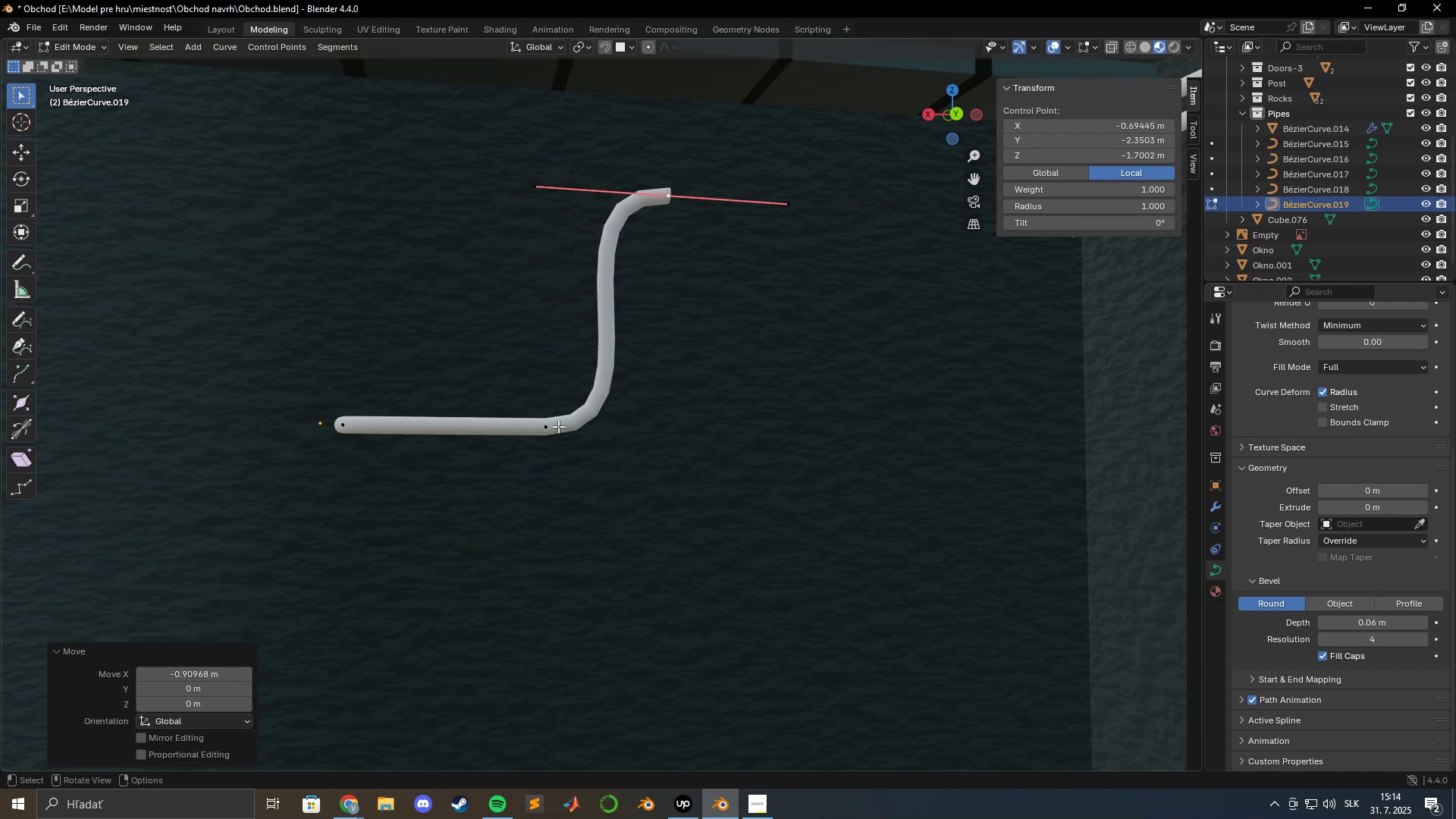 
type(gz)
 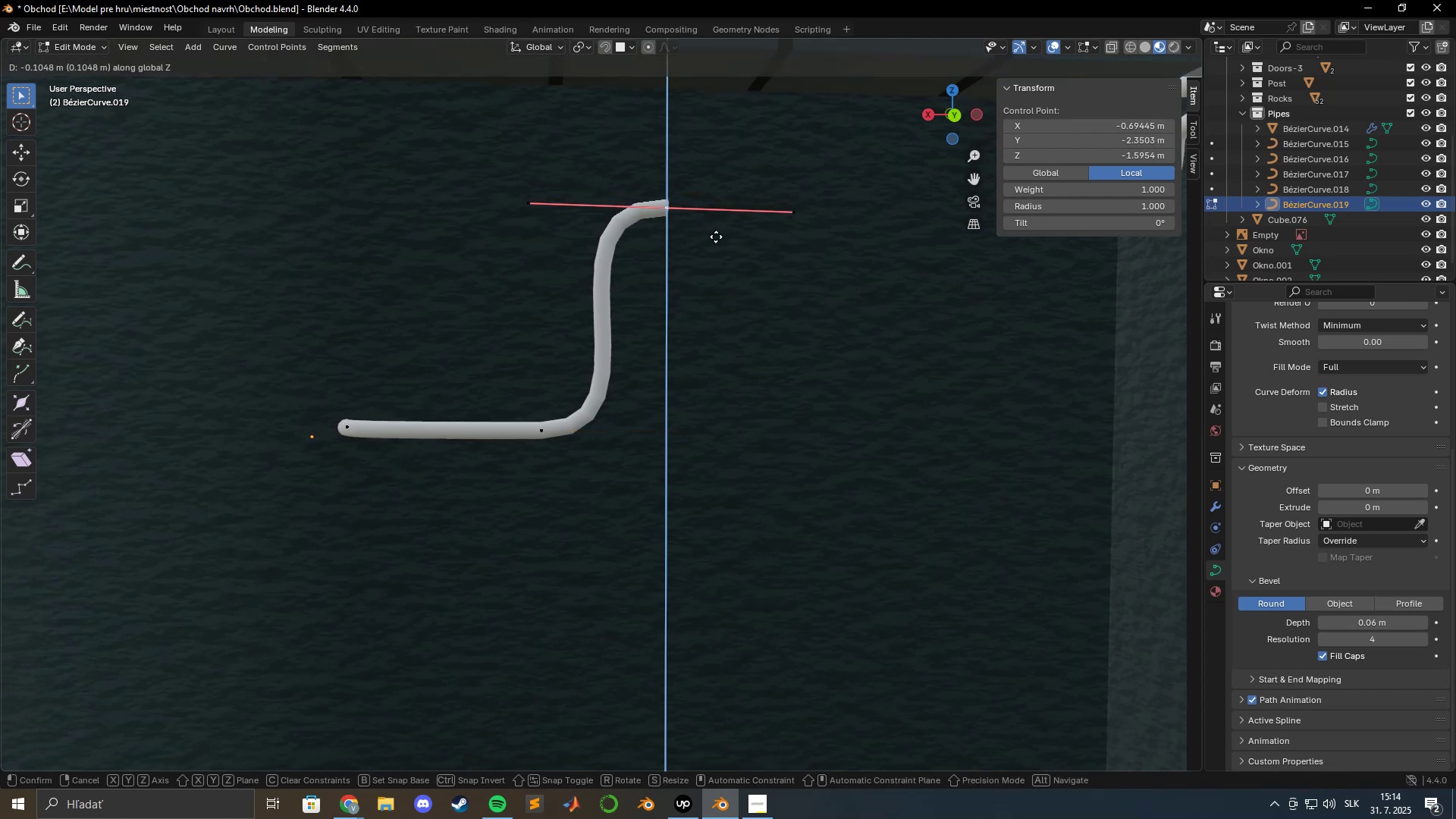 
left_click([716, 237])
 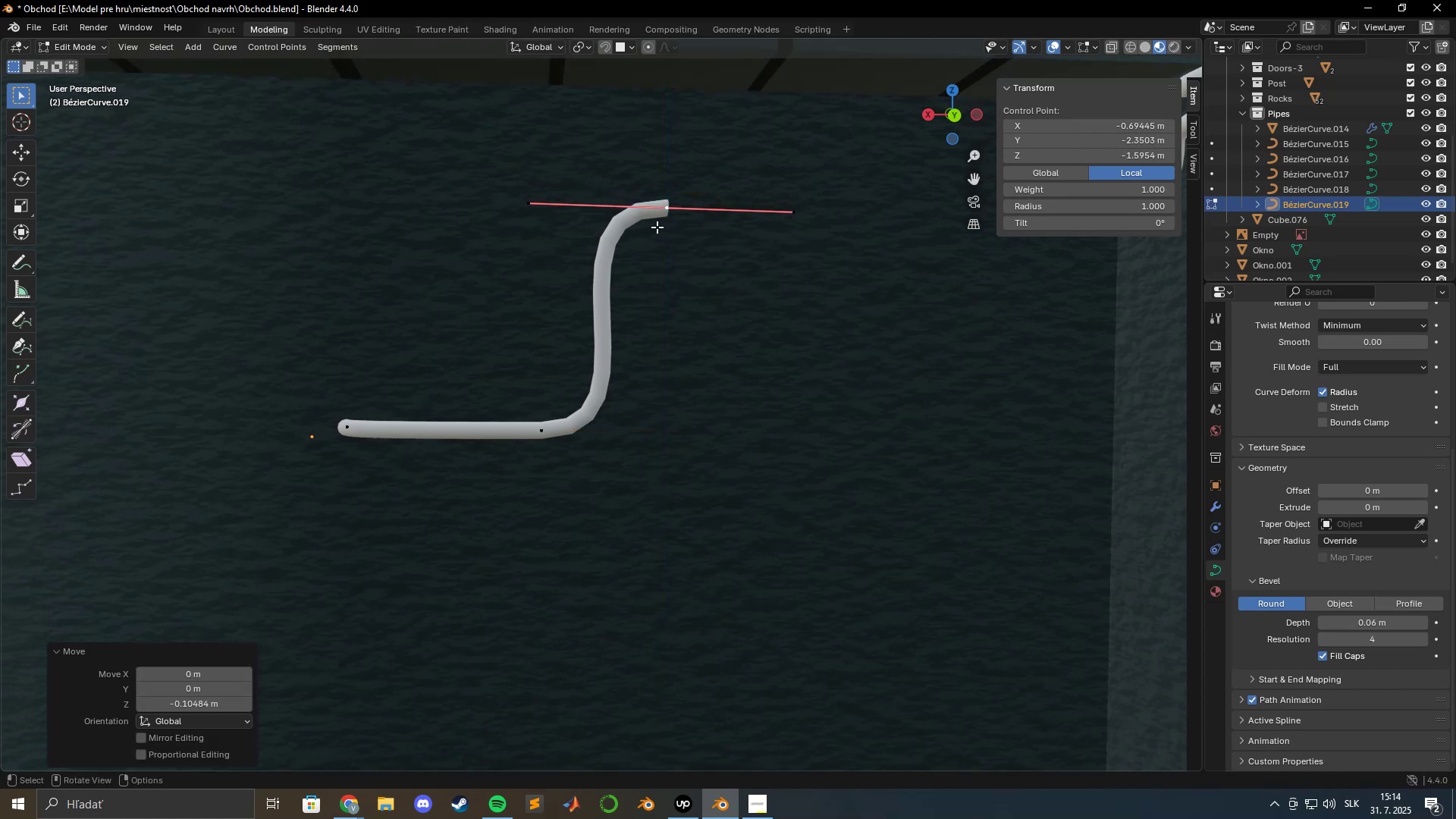 
type(gyx)
 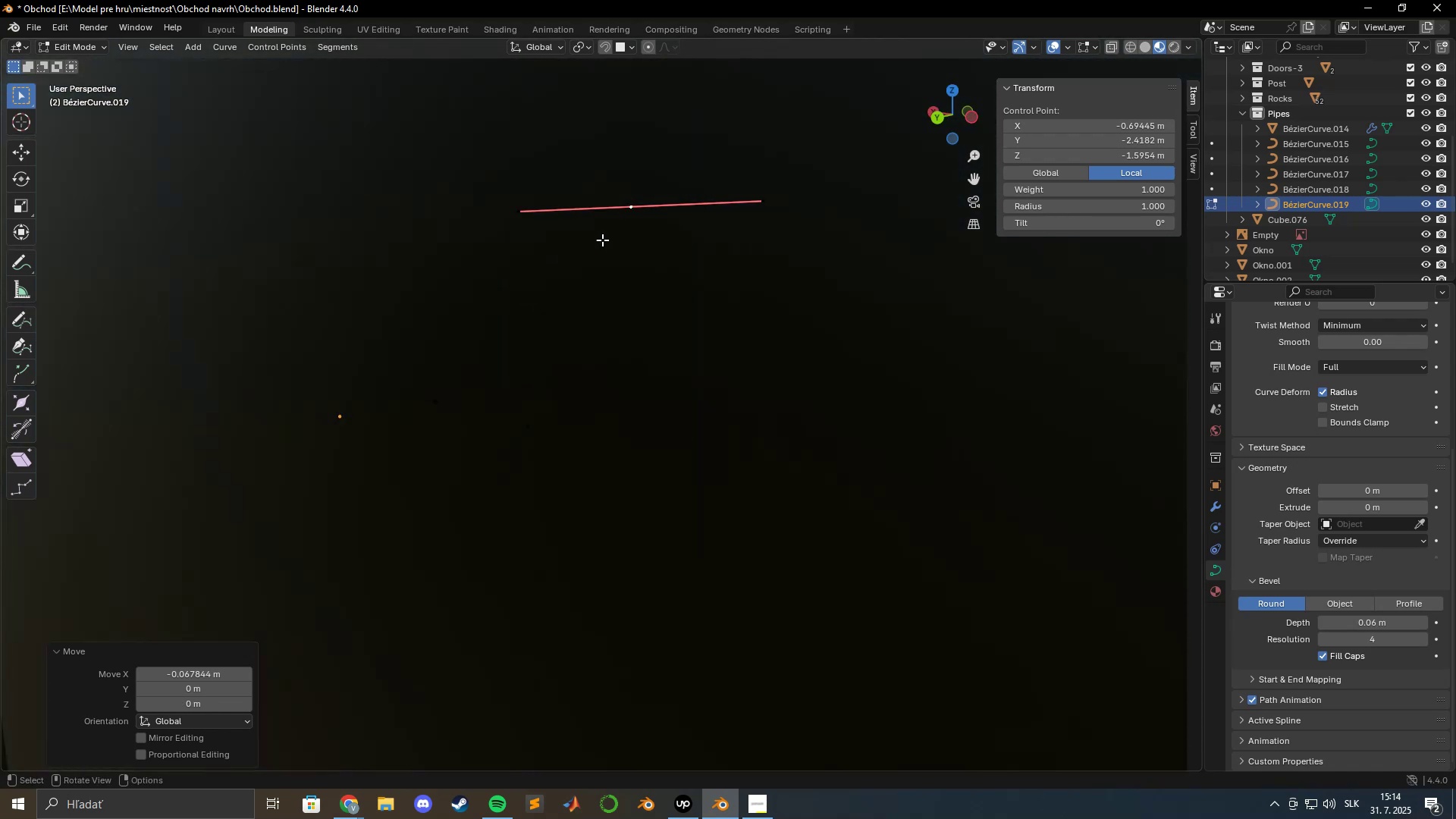 
scroll: coordinate [555, 240], scroll_direction: up, amount: 4.0
 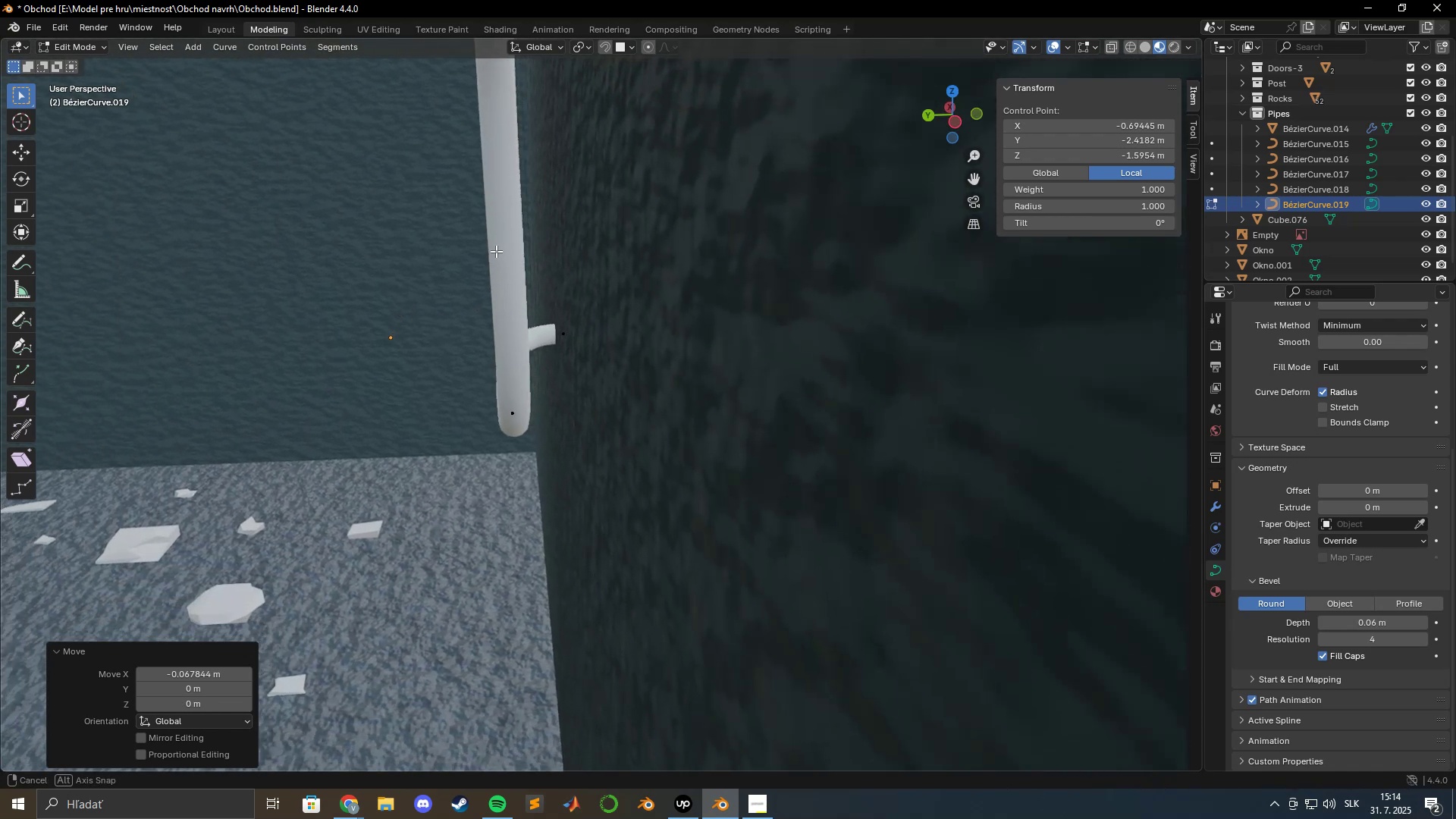 
scroll: coordinate [495, 231], scroll_direction: down, amount: 2.0
 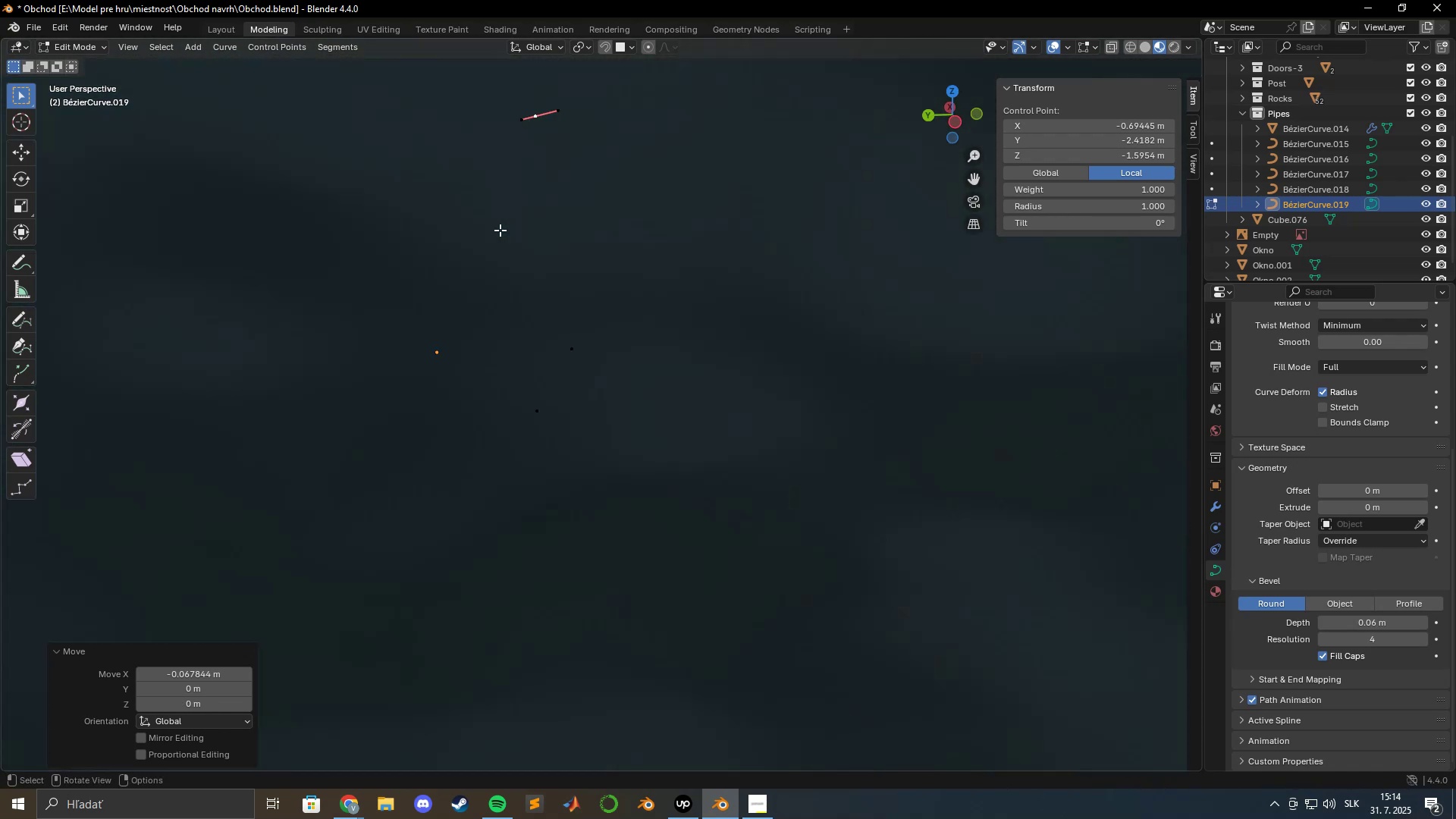 
type(gy)
 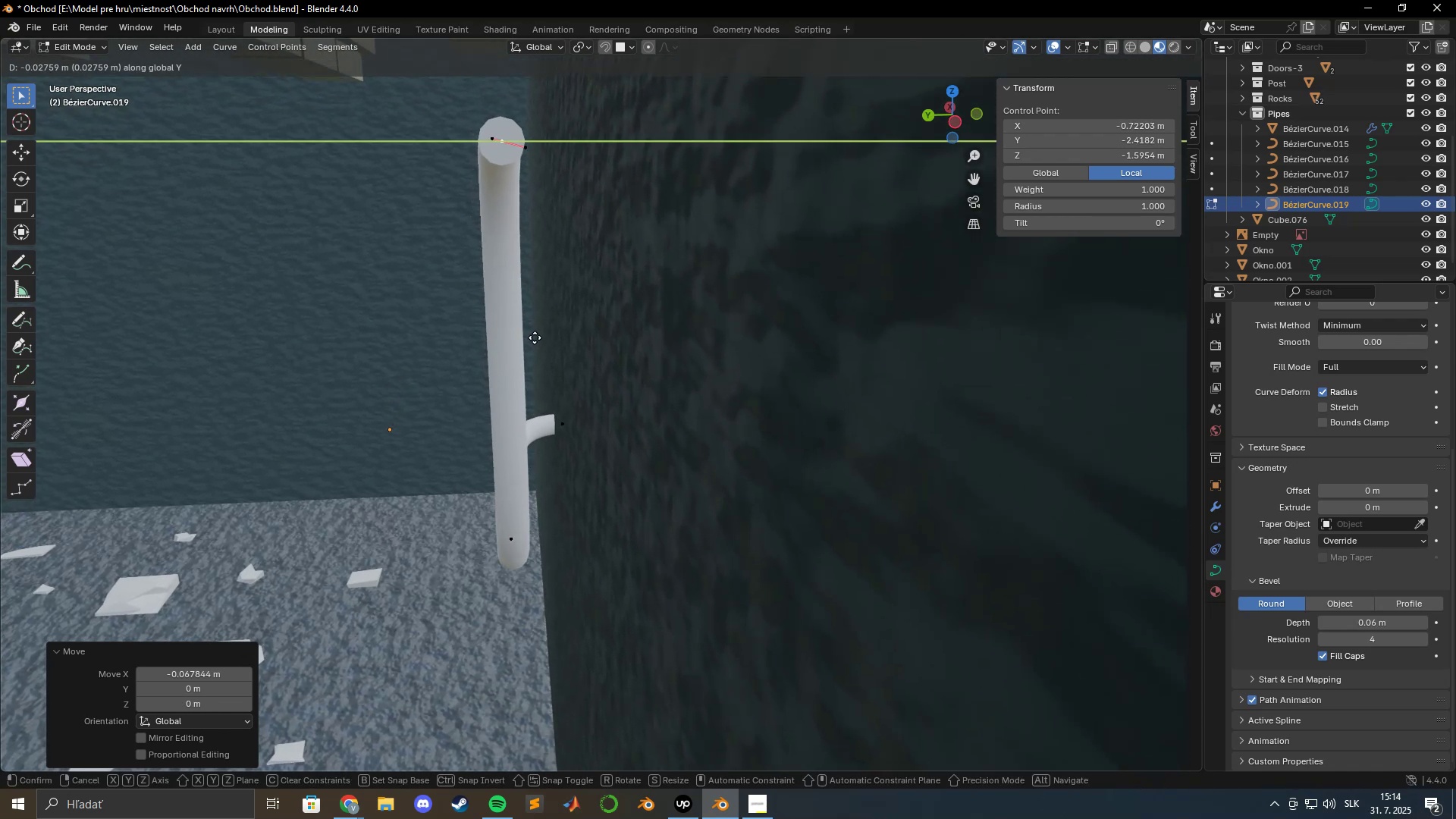 
scroll: coordinate [525, 207], scroll_direction: up, amount: 2.0
 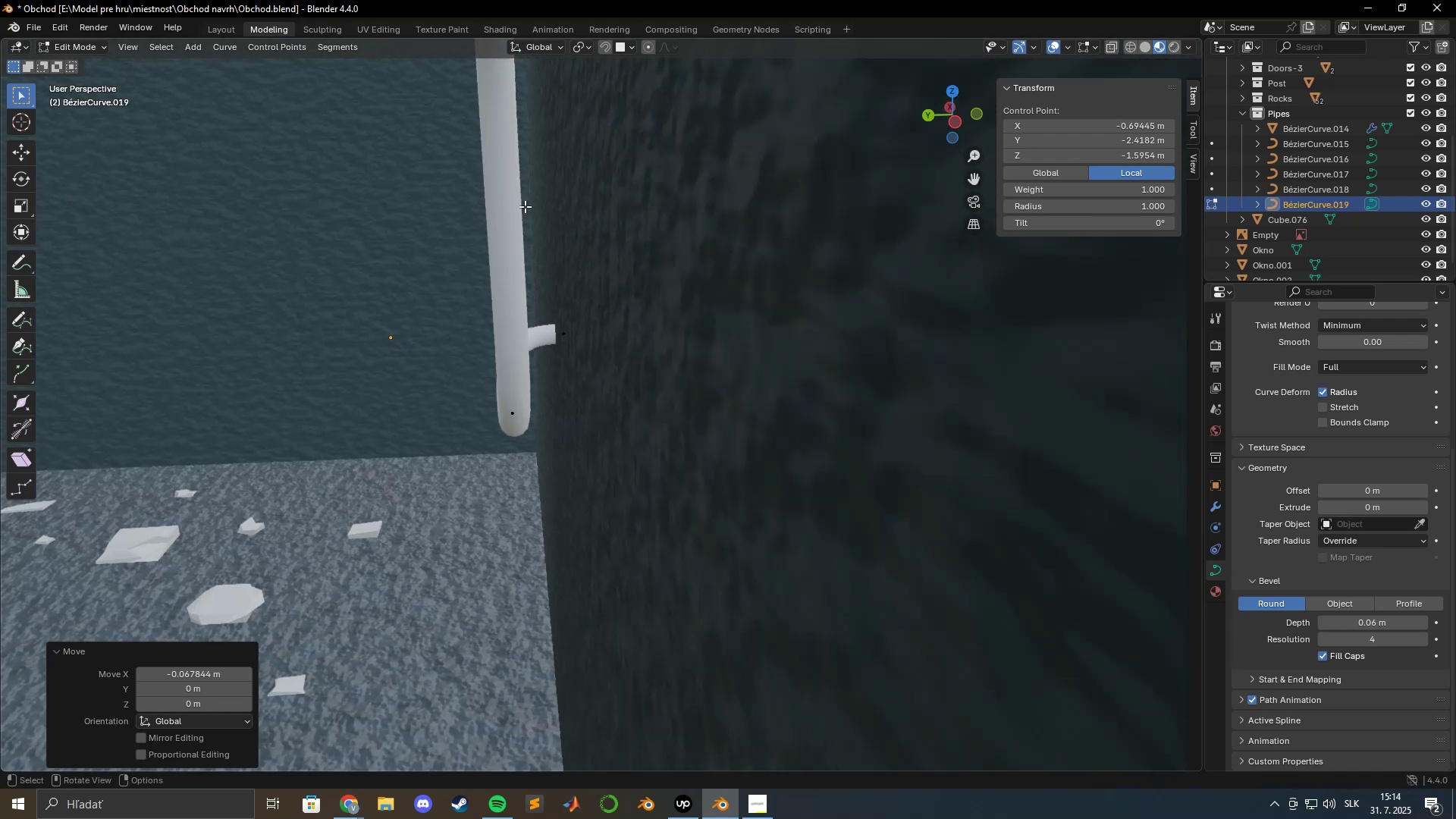 
left_click([546, 334])
 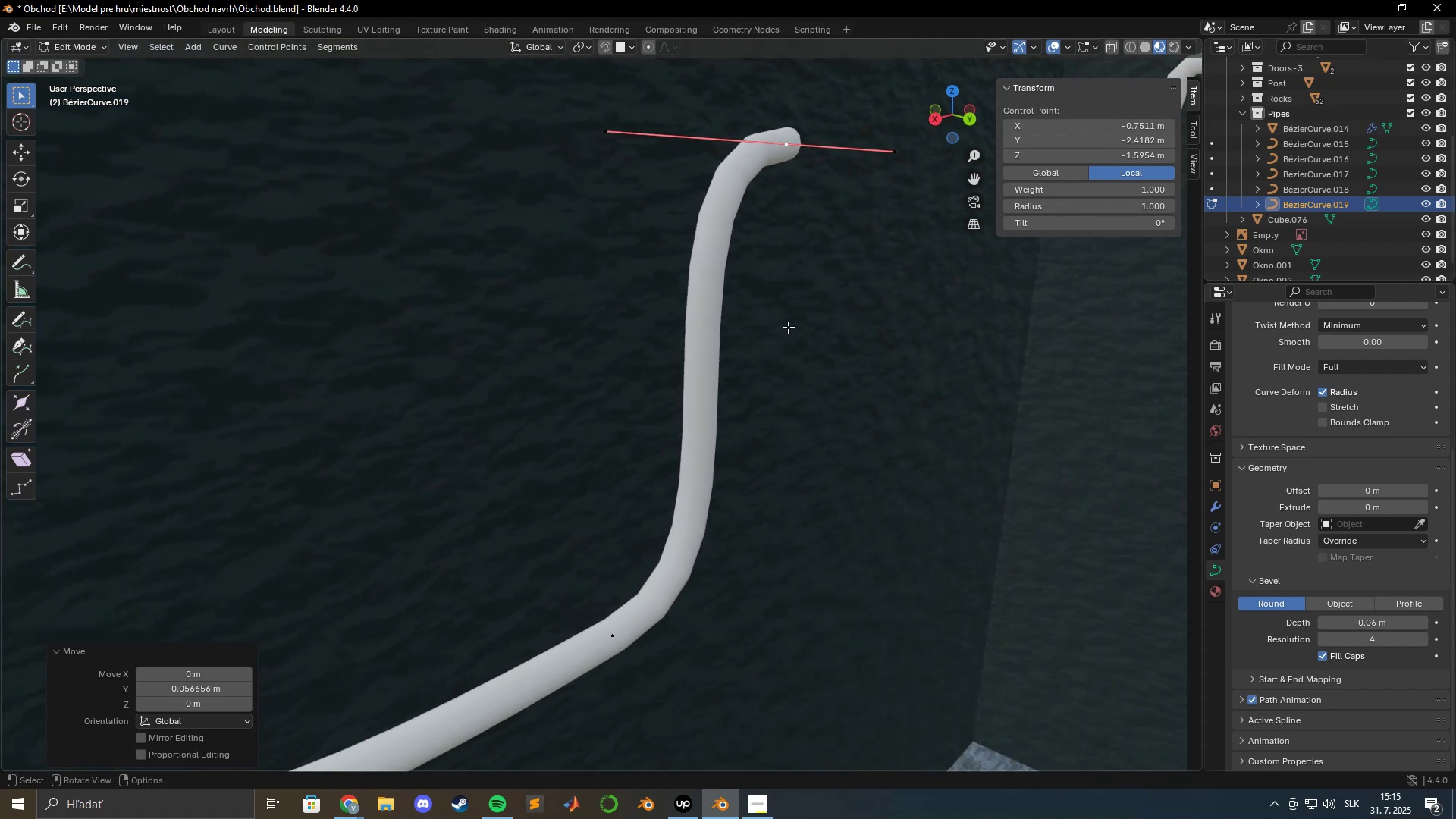 
wait(5.19)
 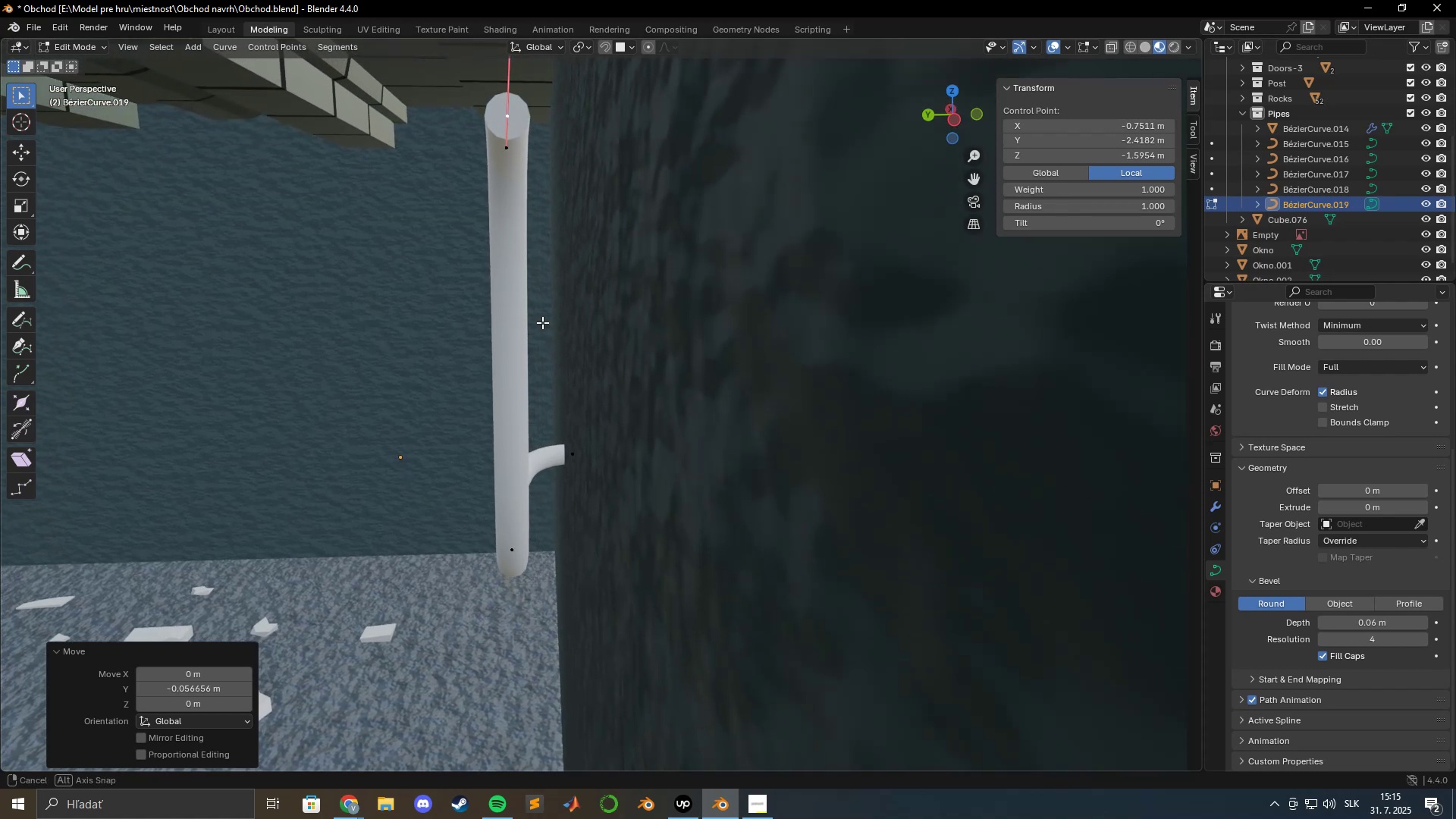 
scroll: coordinate [738, 287], scroll_direction: down, amount: 2.0
 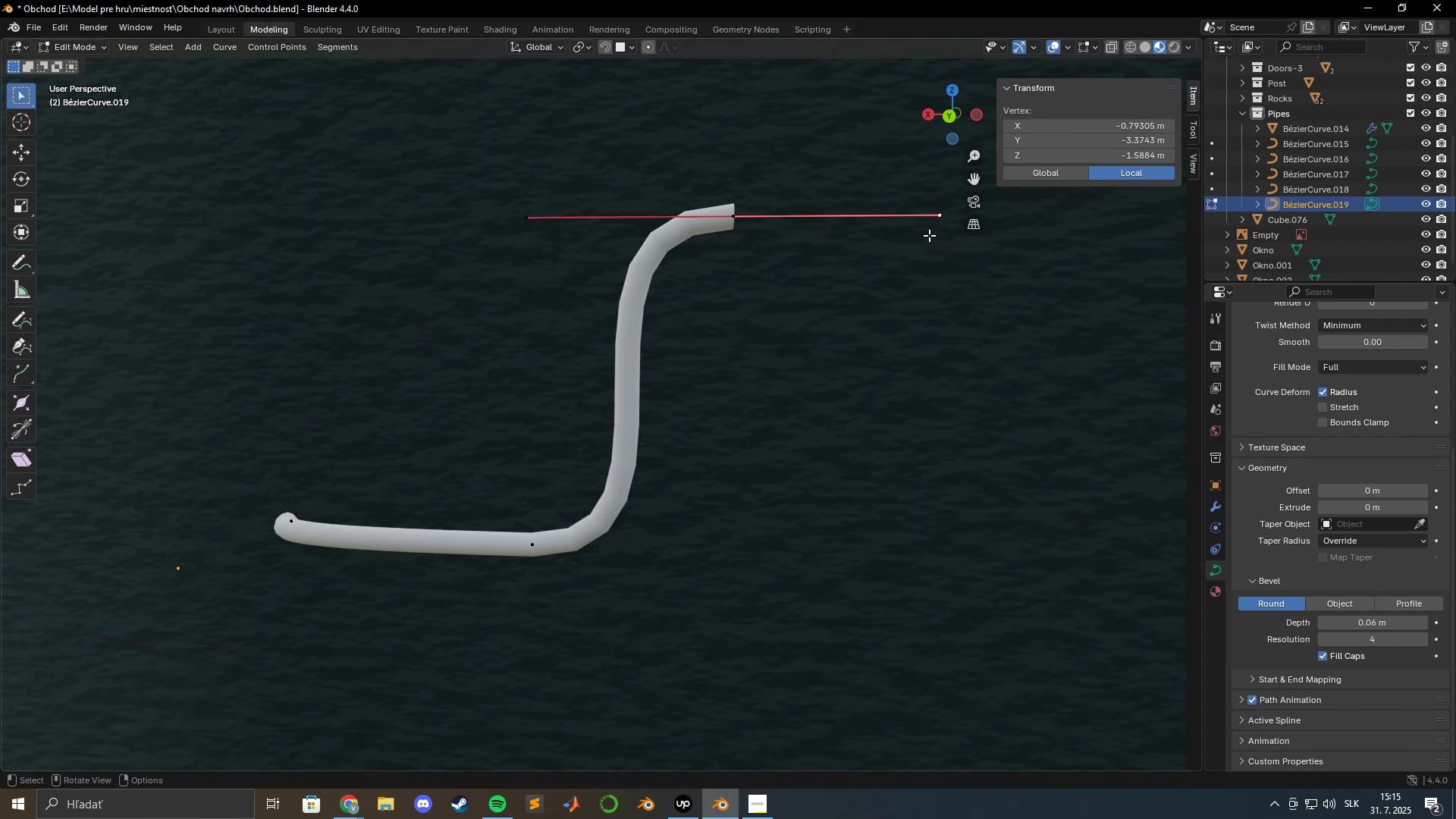 
wait(6.9)
 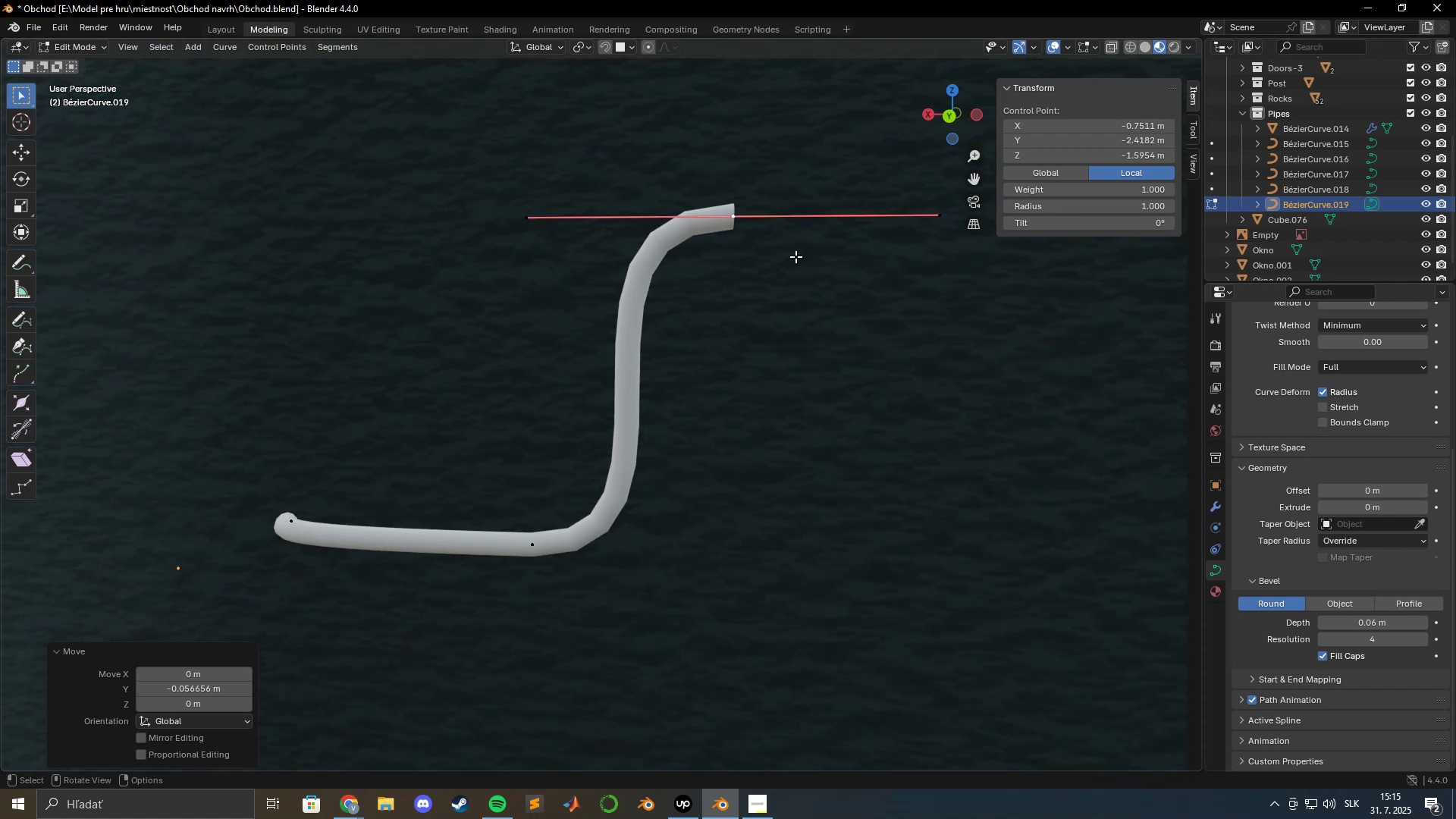 
type(gyxz)
key(Escape)
 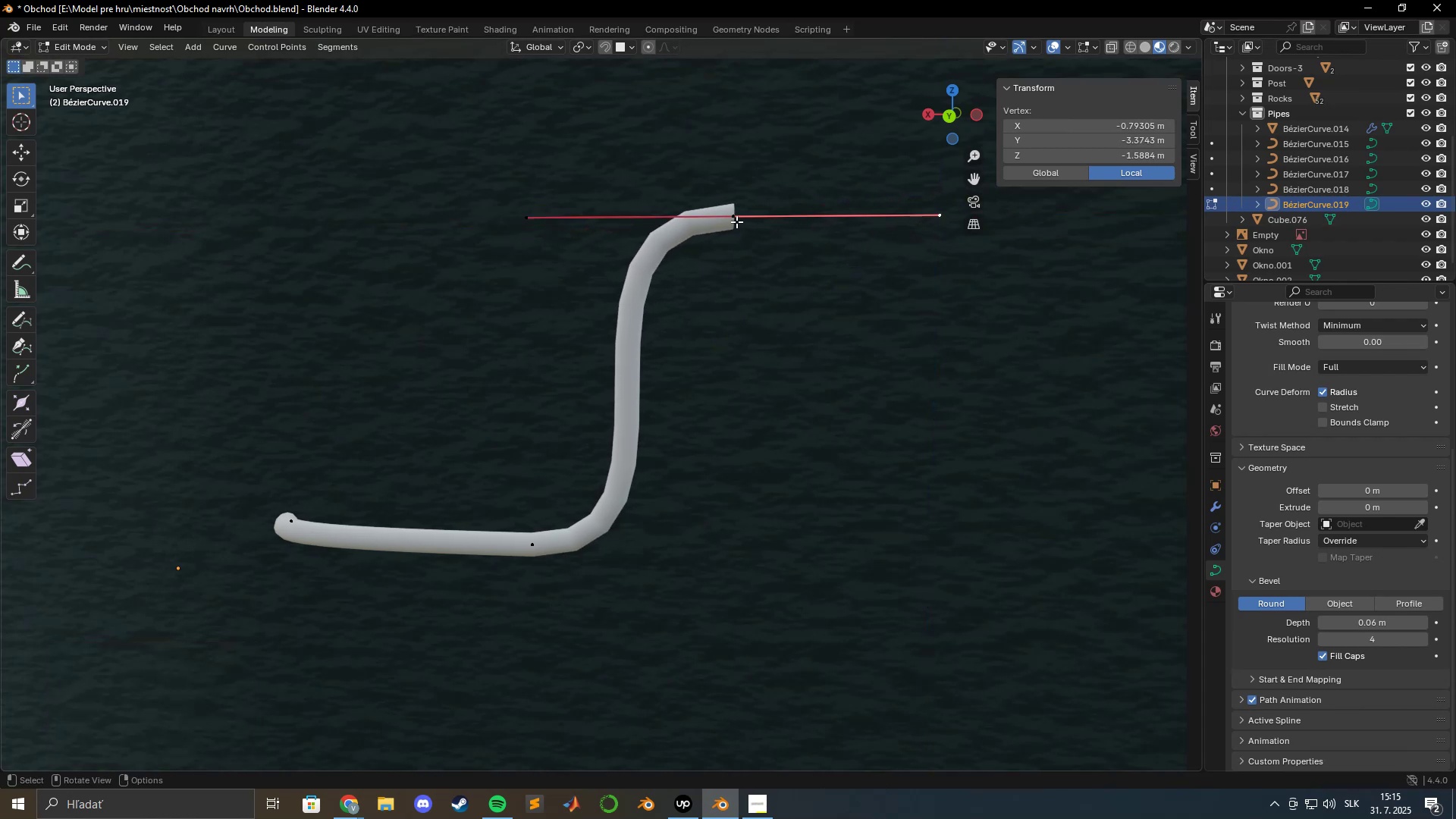 
left_click([736, 220])
 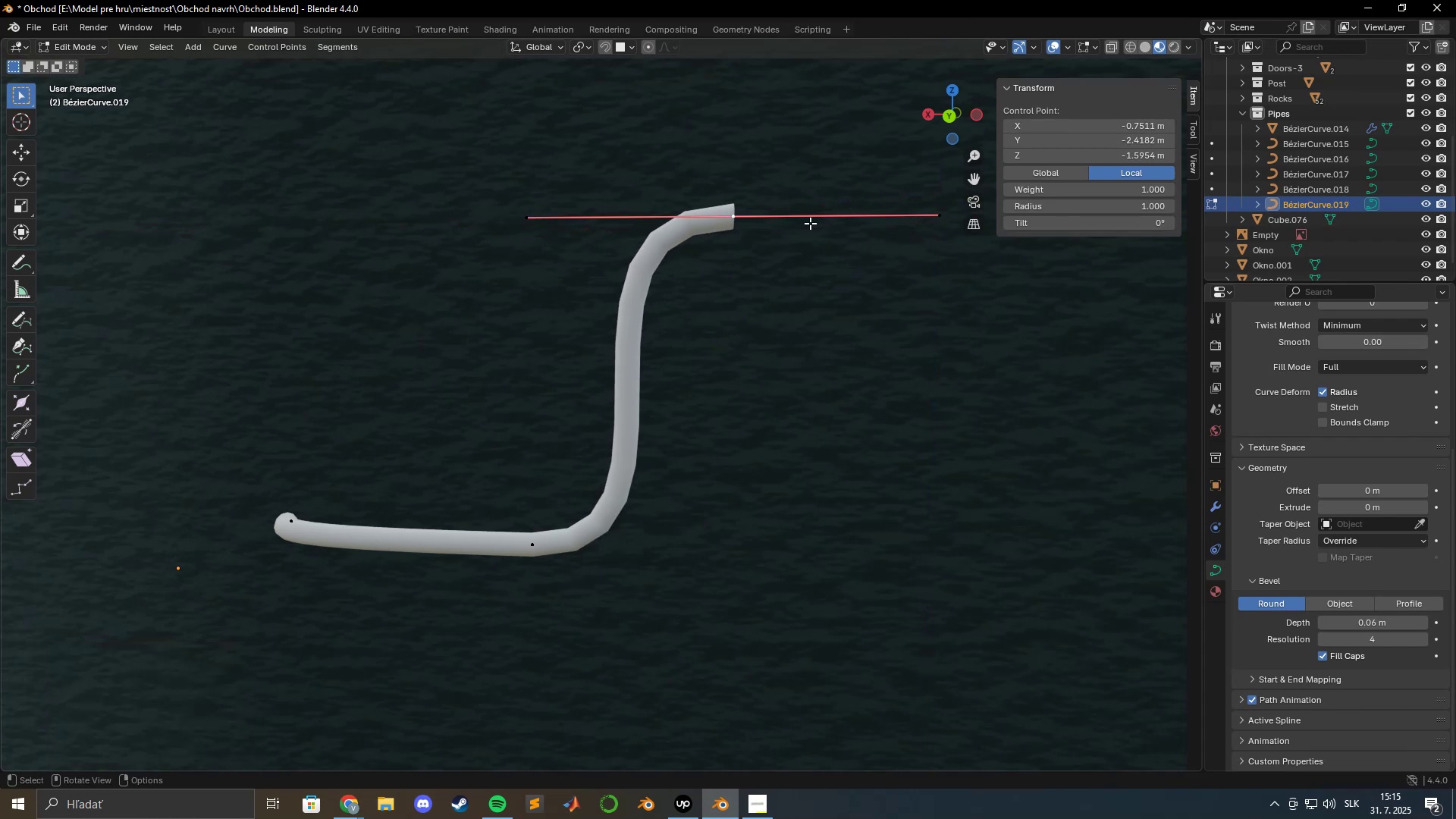 
type(gyx)
key(Escape)
 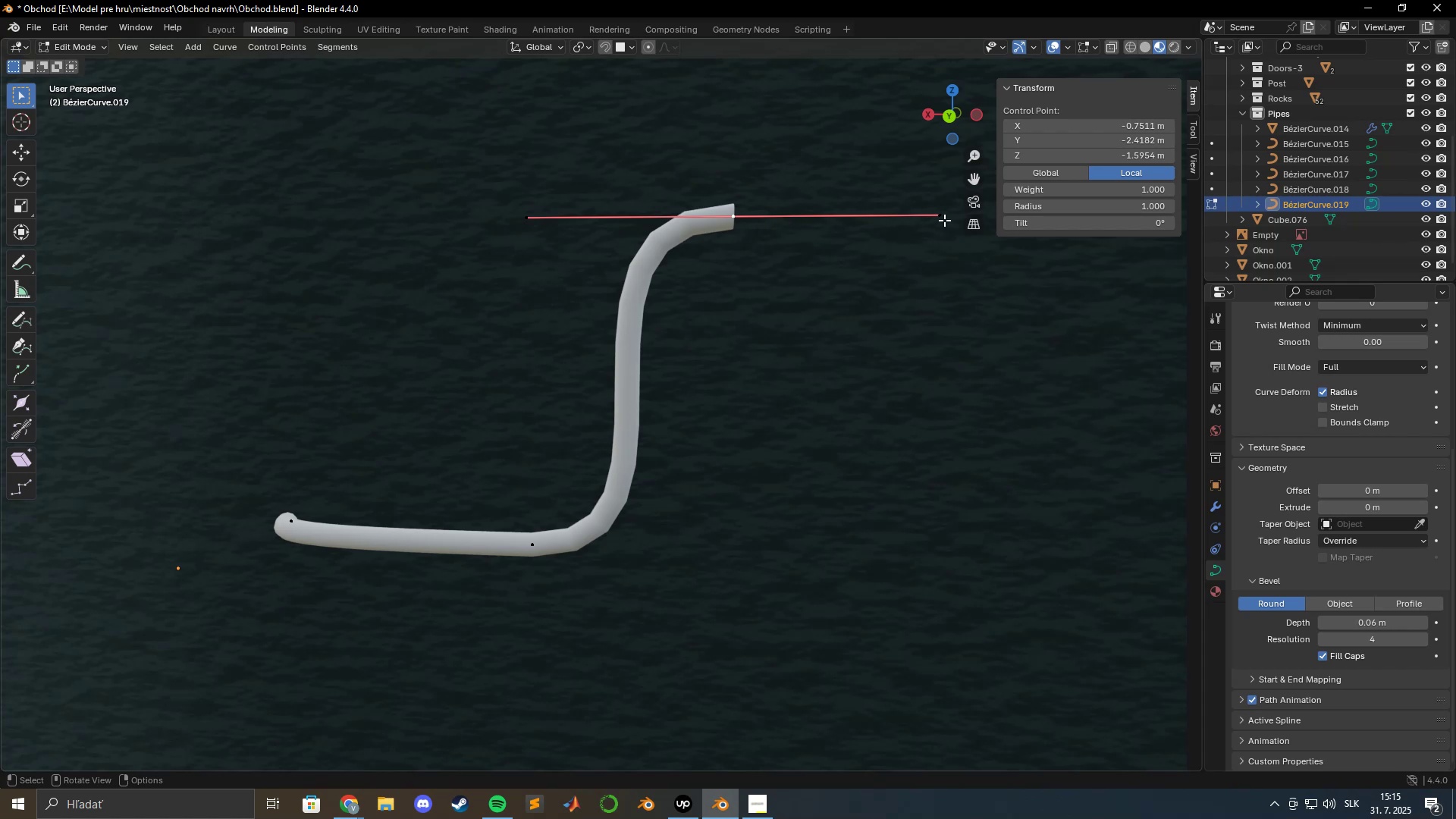 
left_click([941, 218])
 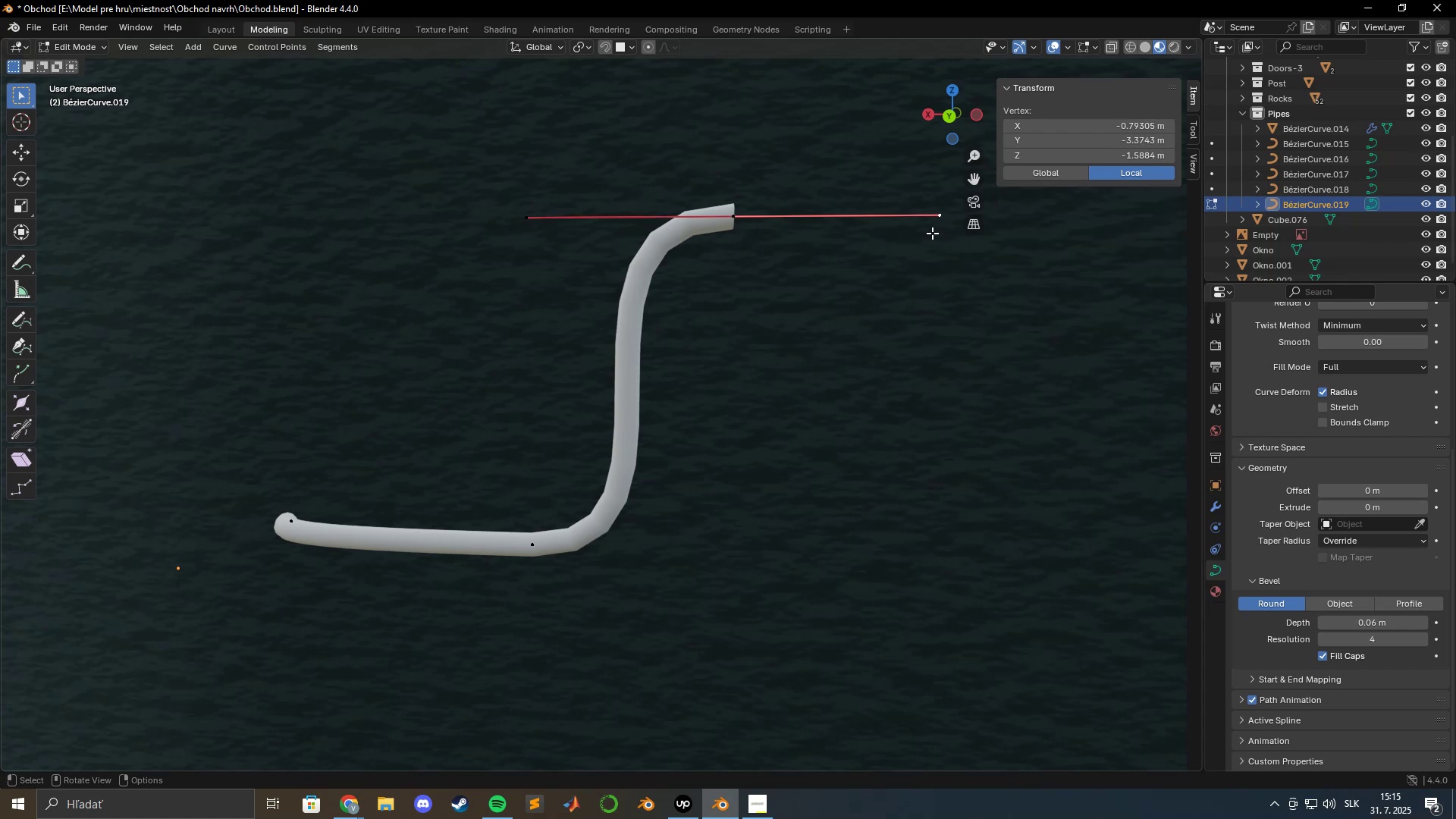 
type(z)
key(Escape)
type(gz)
 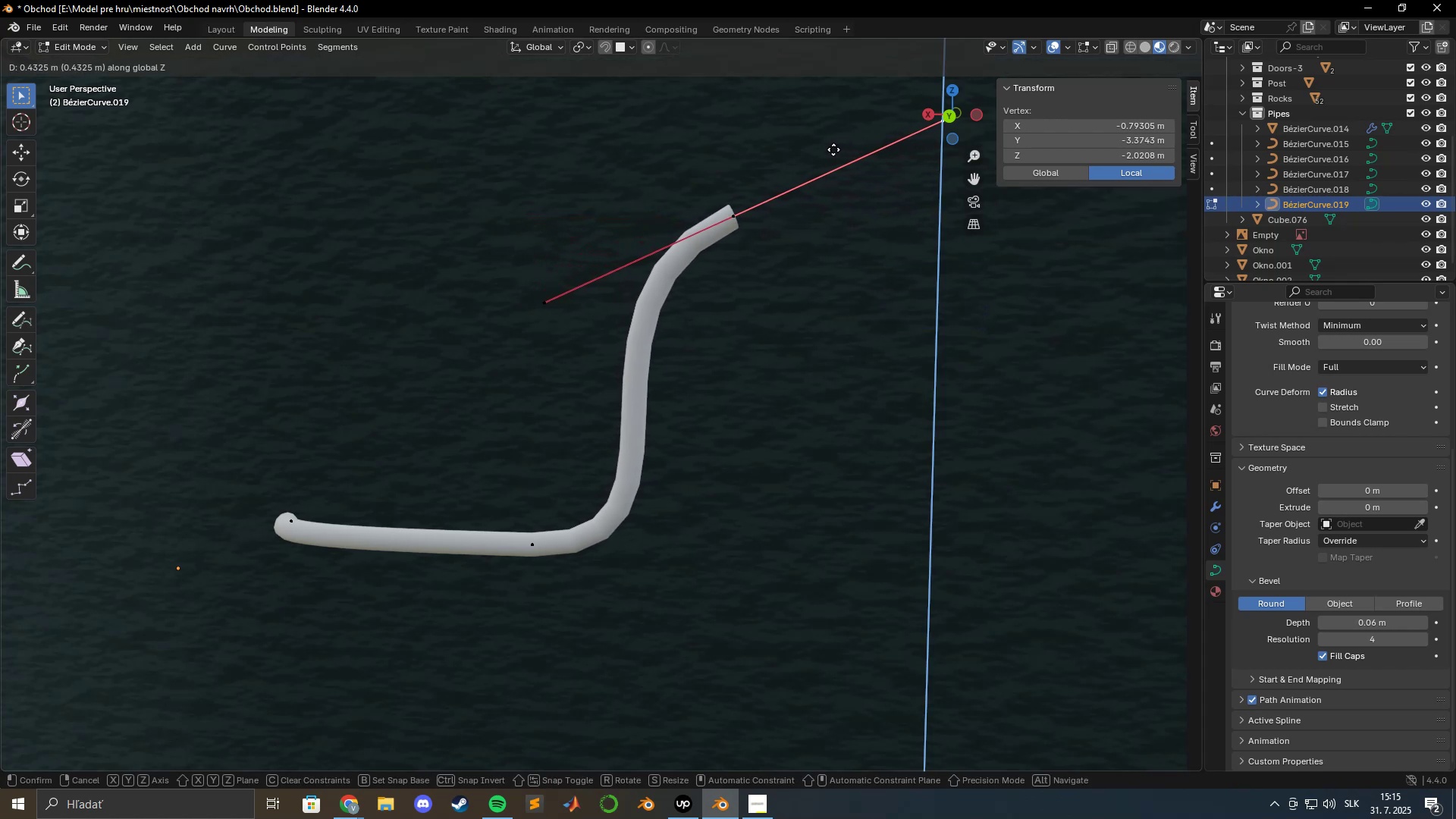 
left_click([833, 149])
 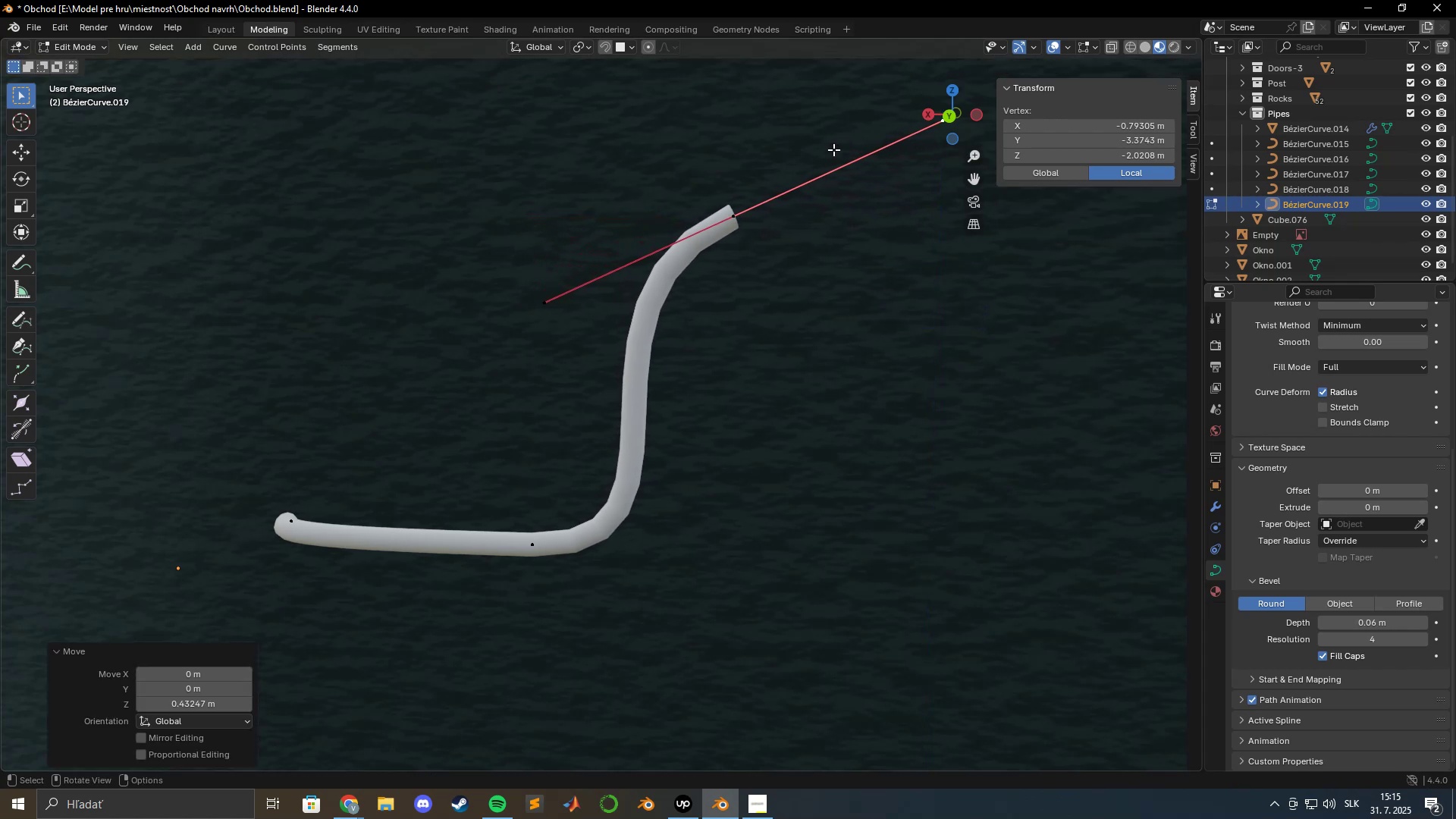 
type(gyx)
 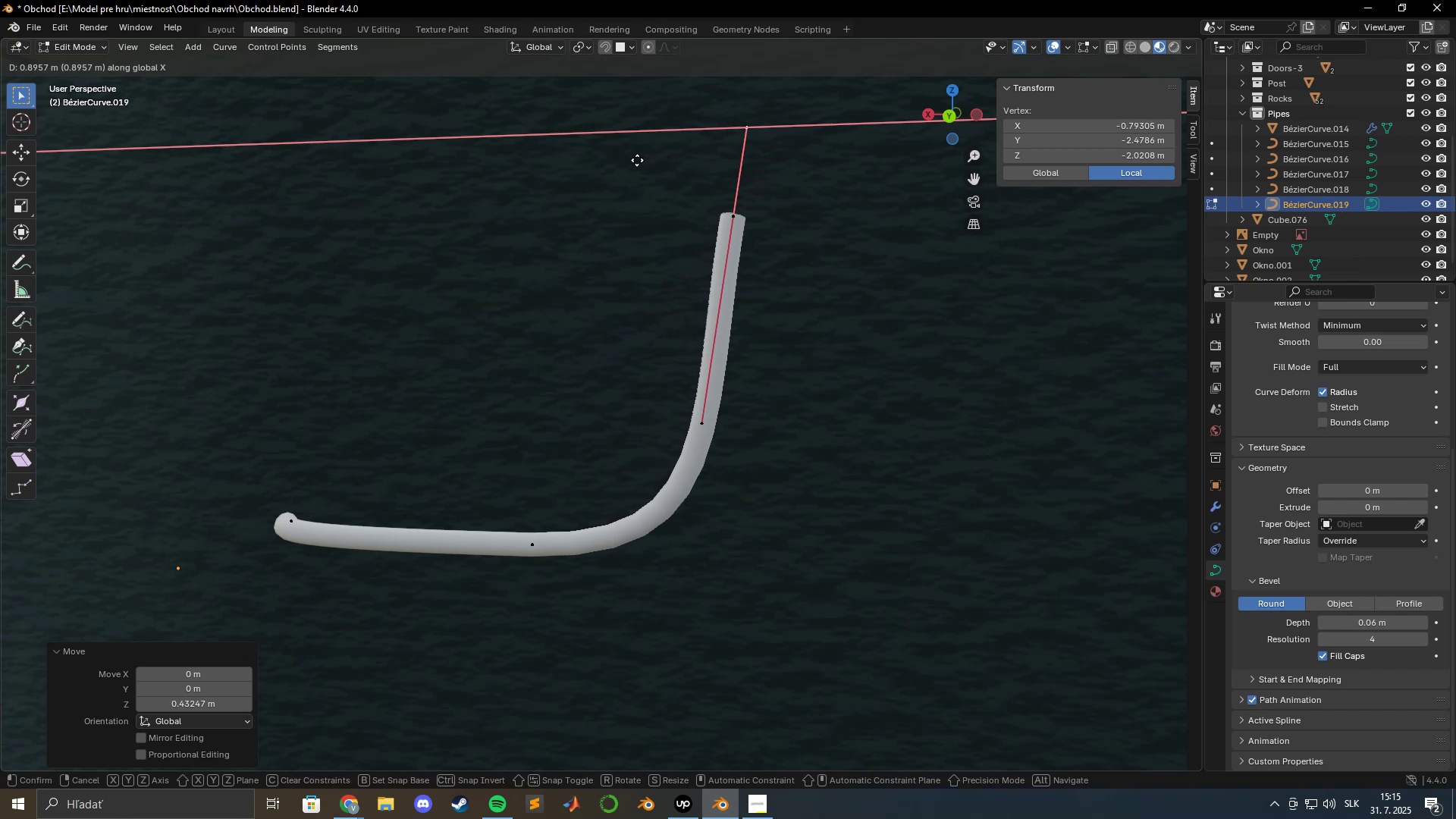 
hold_key(key=ShiftLeft, duration=1.53)
 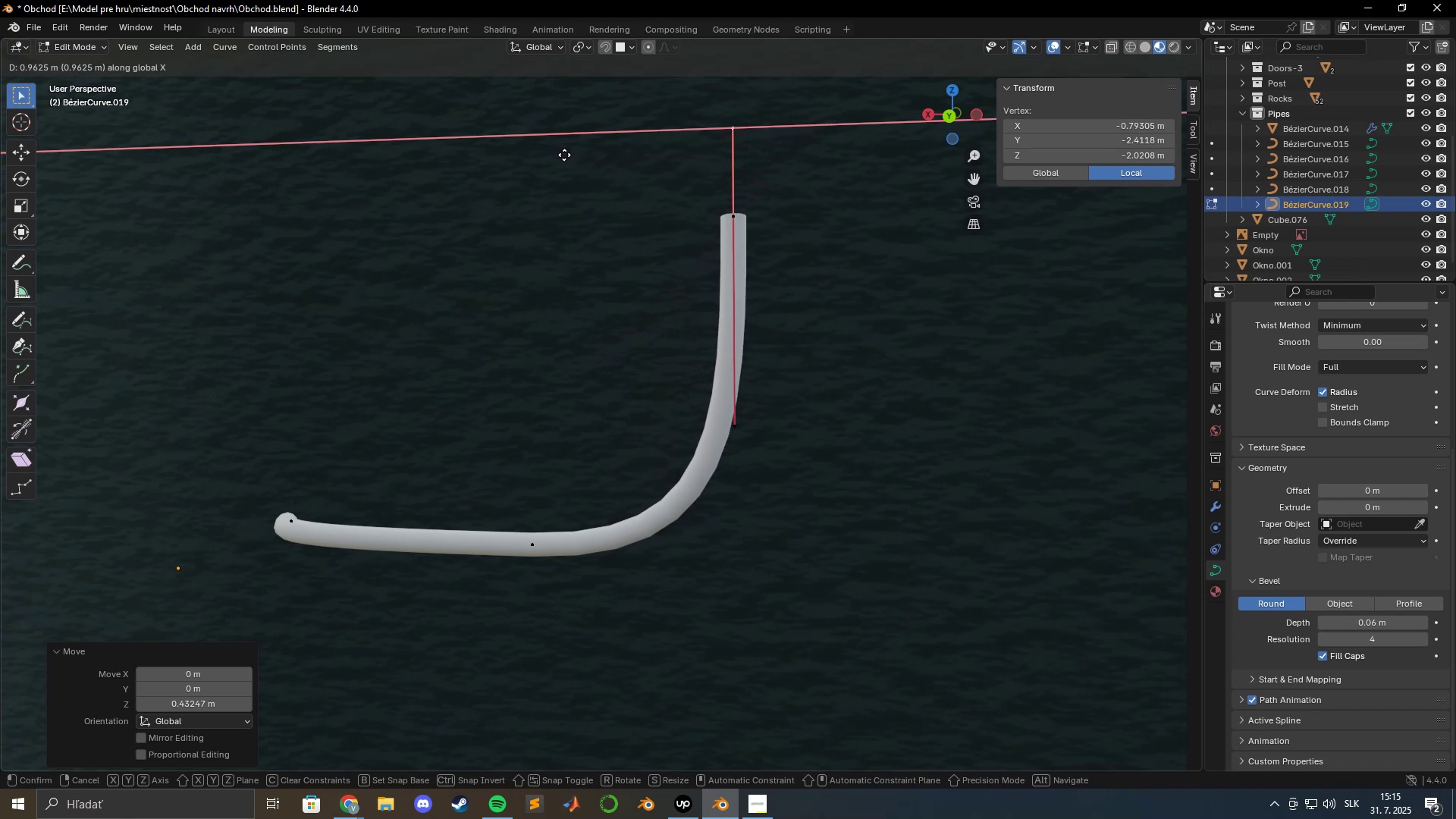 
hold_key(key=ShiftLeft, duration=1.51)
 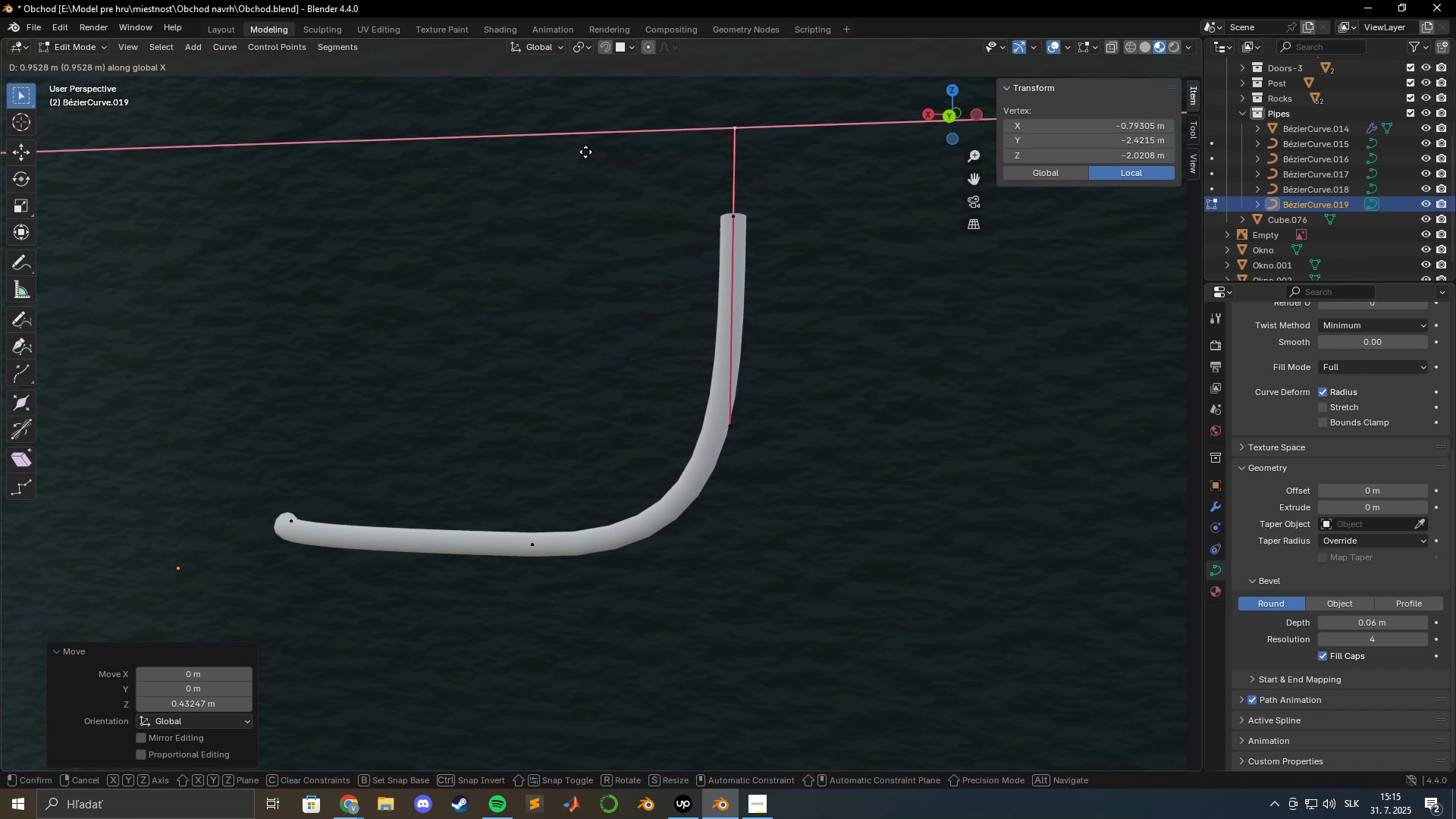 
hold_key(key=ShiftLeft, duration=1.53)
 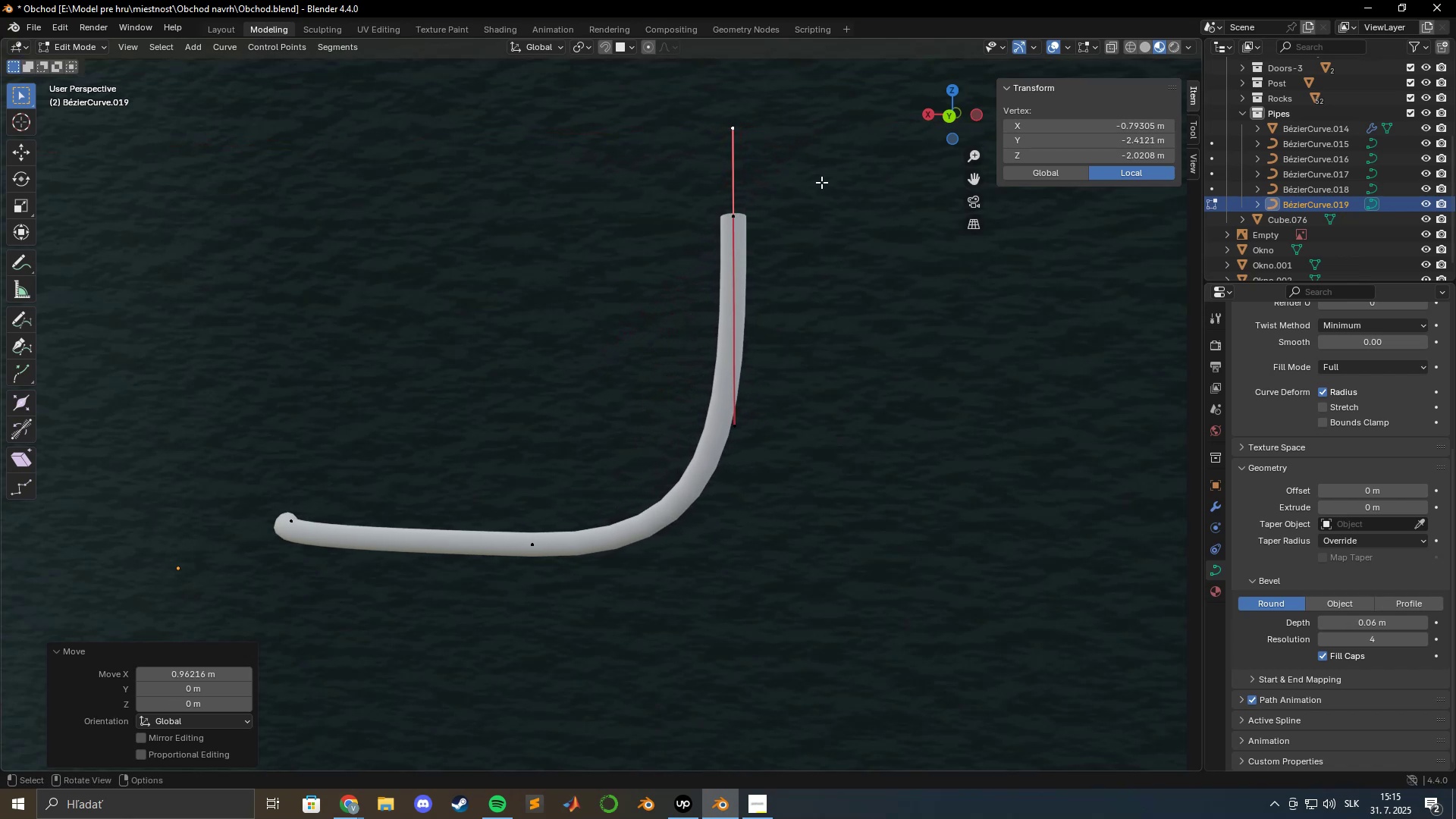 
hold_key(key=ShiftLeft, duration=0.39)
left_click([565, 152])
 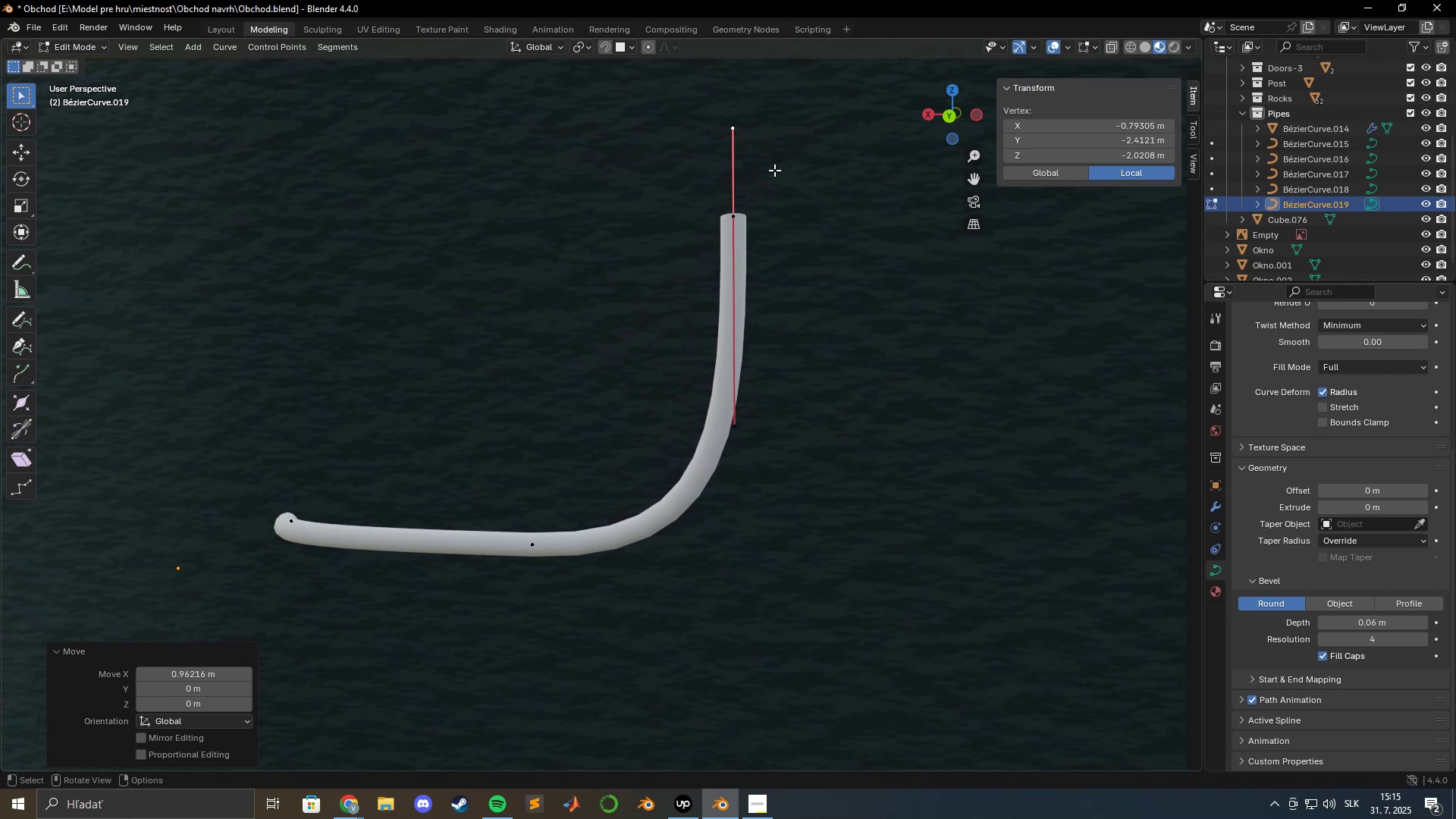 
hold_key(key=ShiftLeft, duration=0.47)
 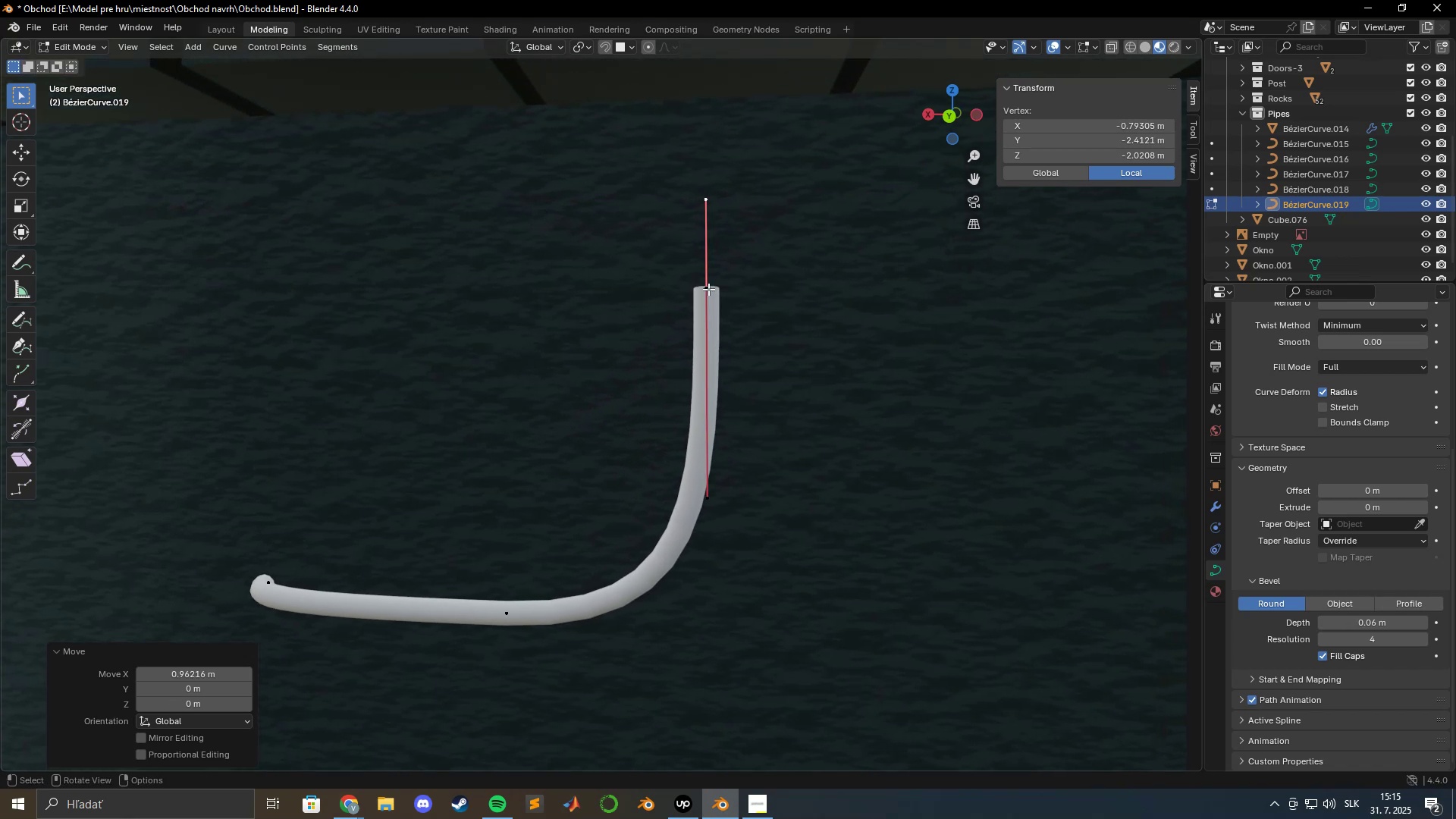 
left_click([708, 290])
 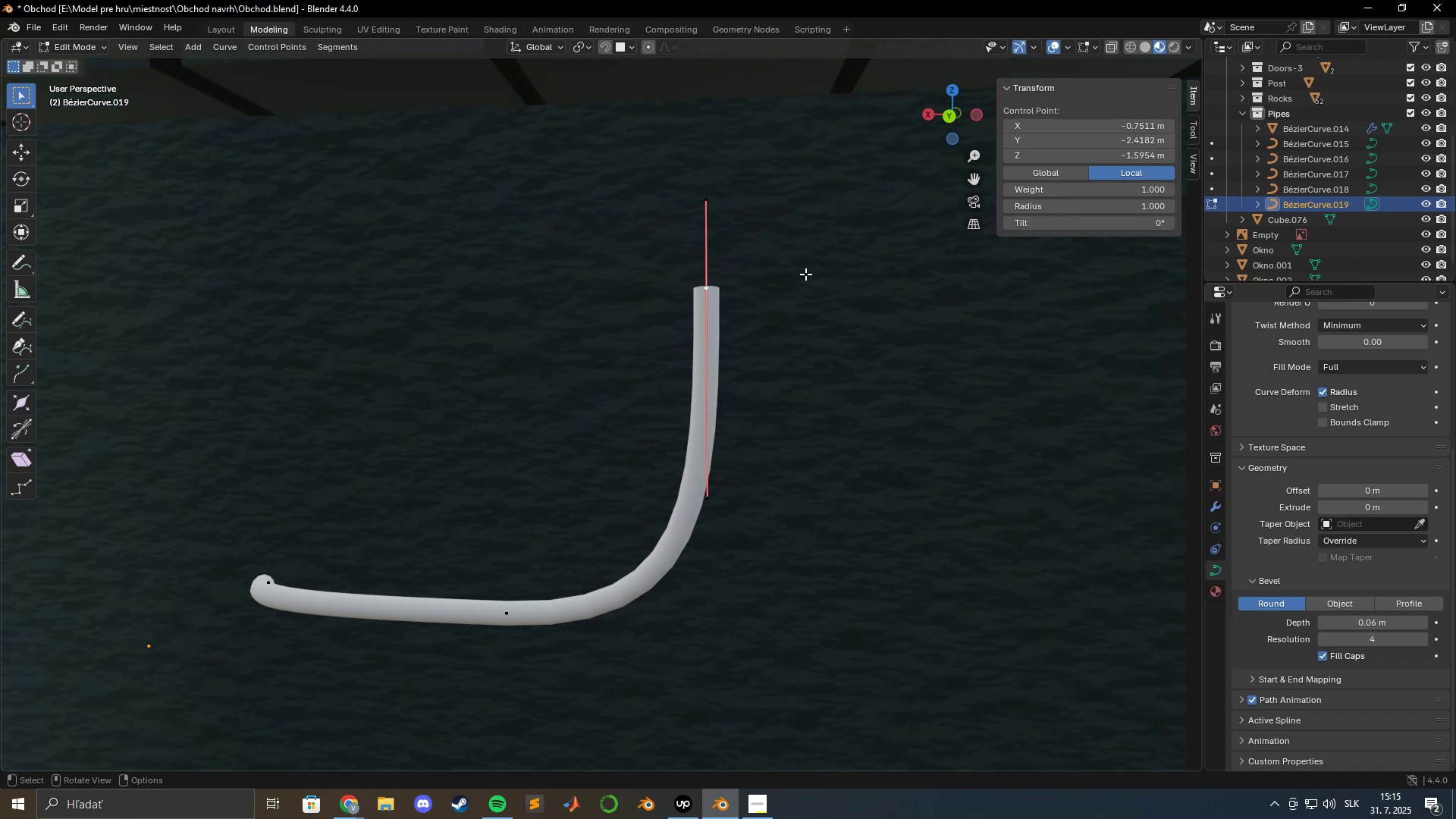 
type(gyx)
key(Escape)
type(gz)
key(Escape)
 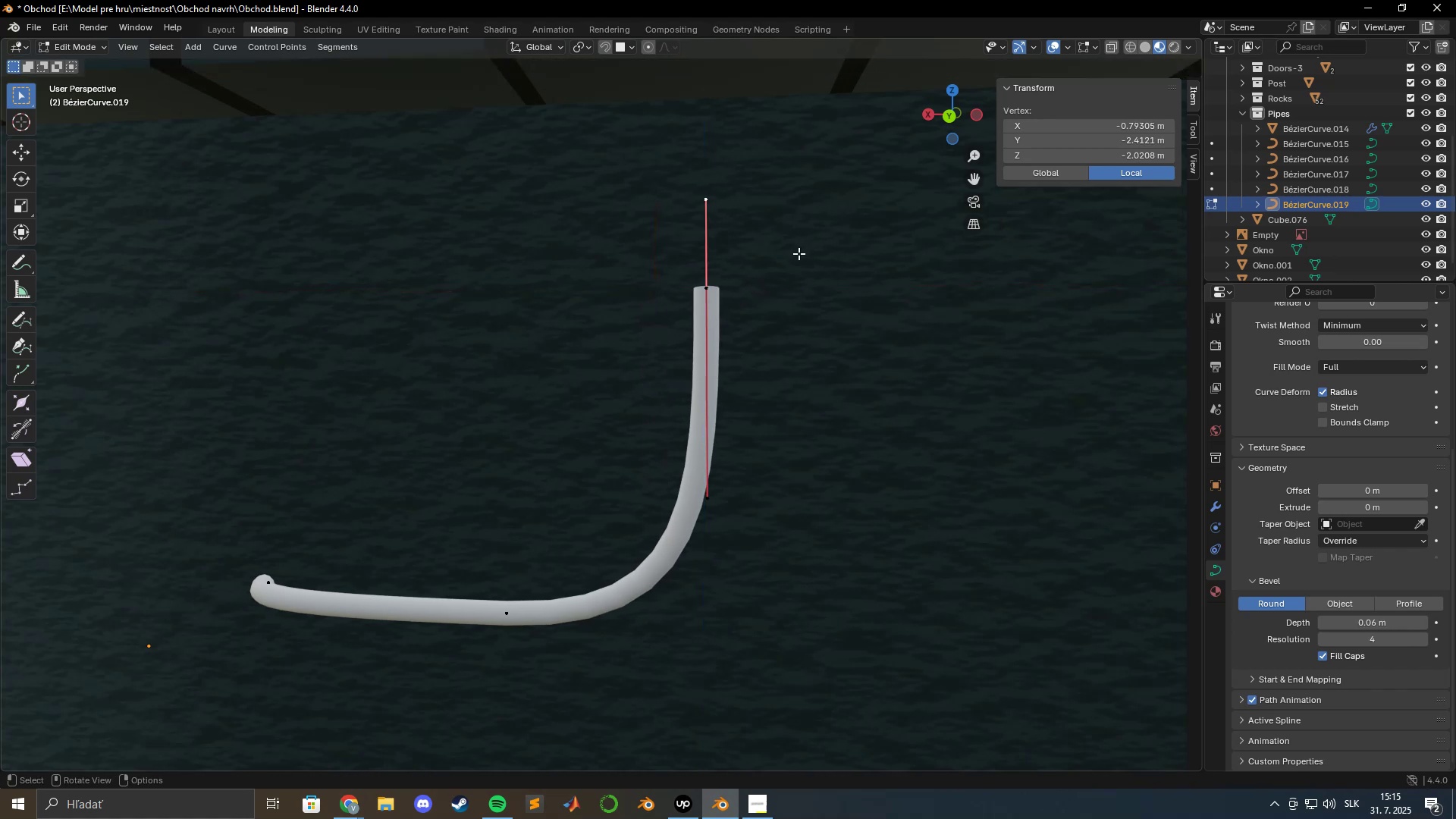 
key(Control+Z)
 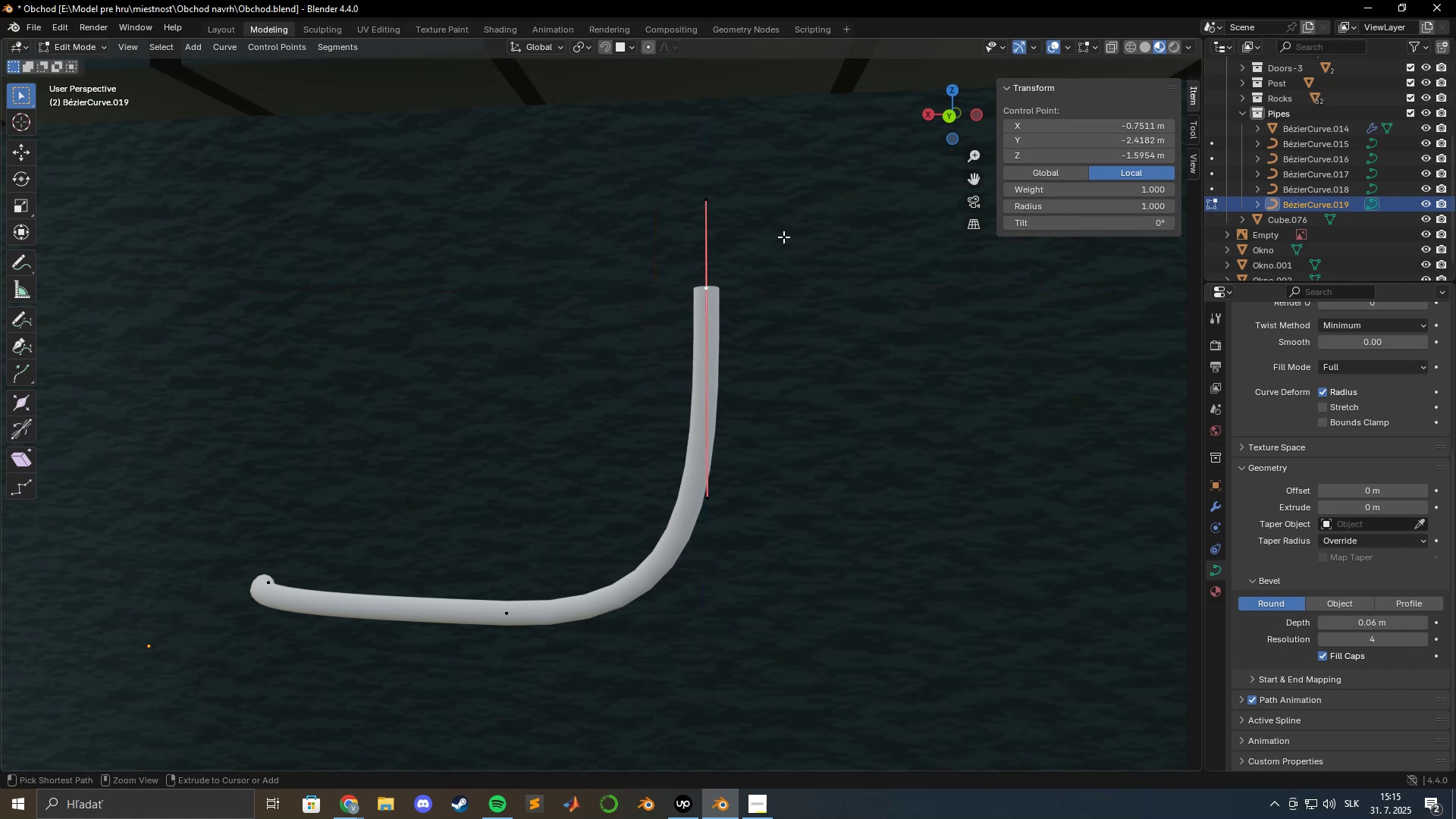 
key(Control+Z)
 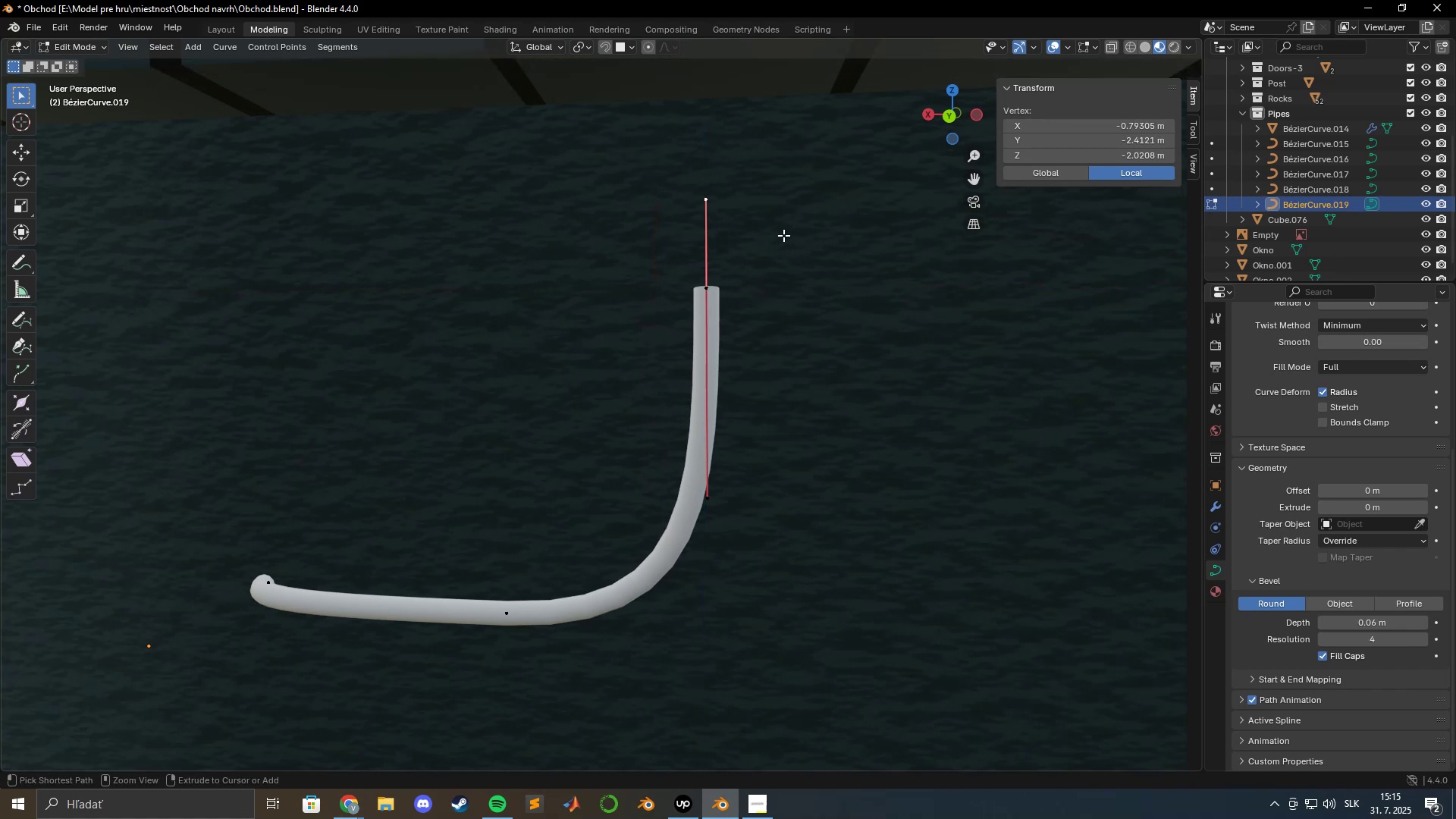 
key(Control+Z)
 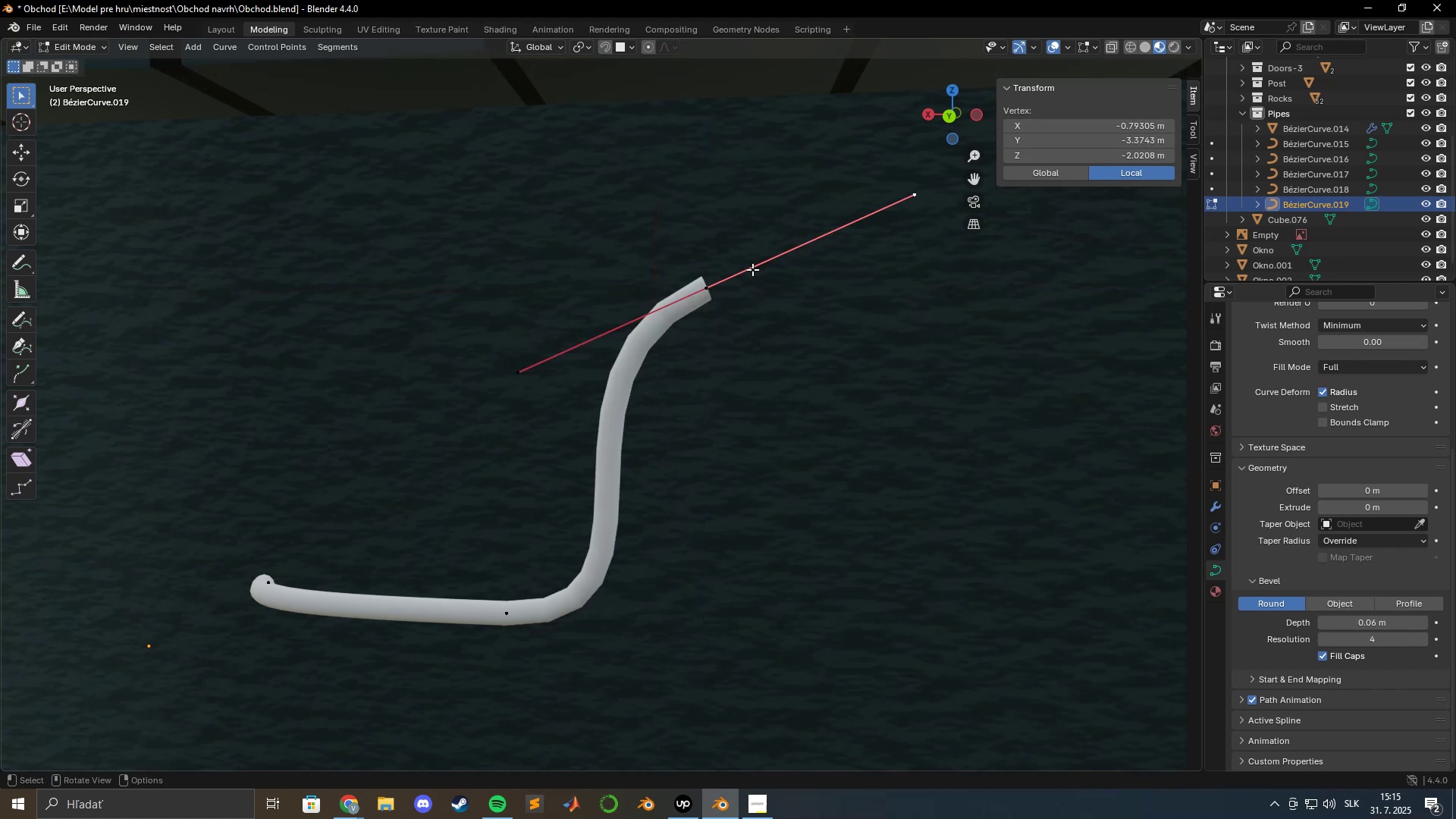 
type(gyx)
key(Escape)
 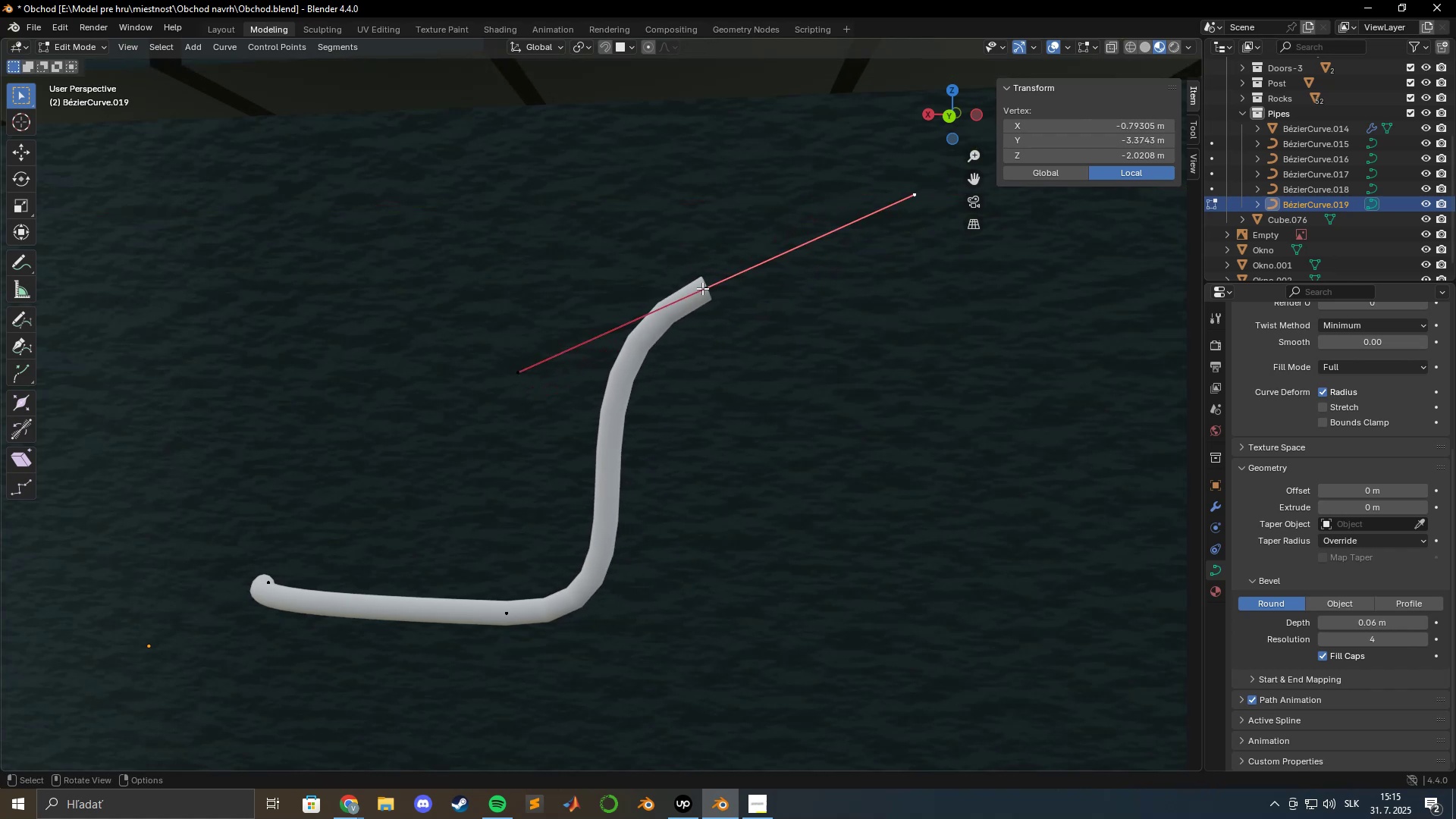 
left_click([703, 288])
 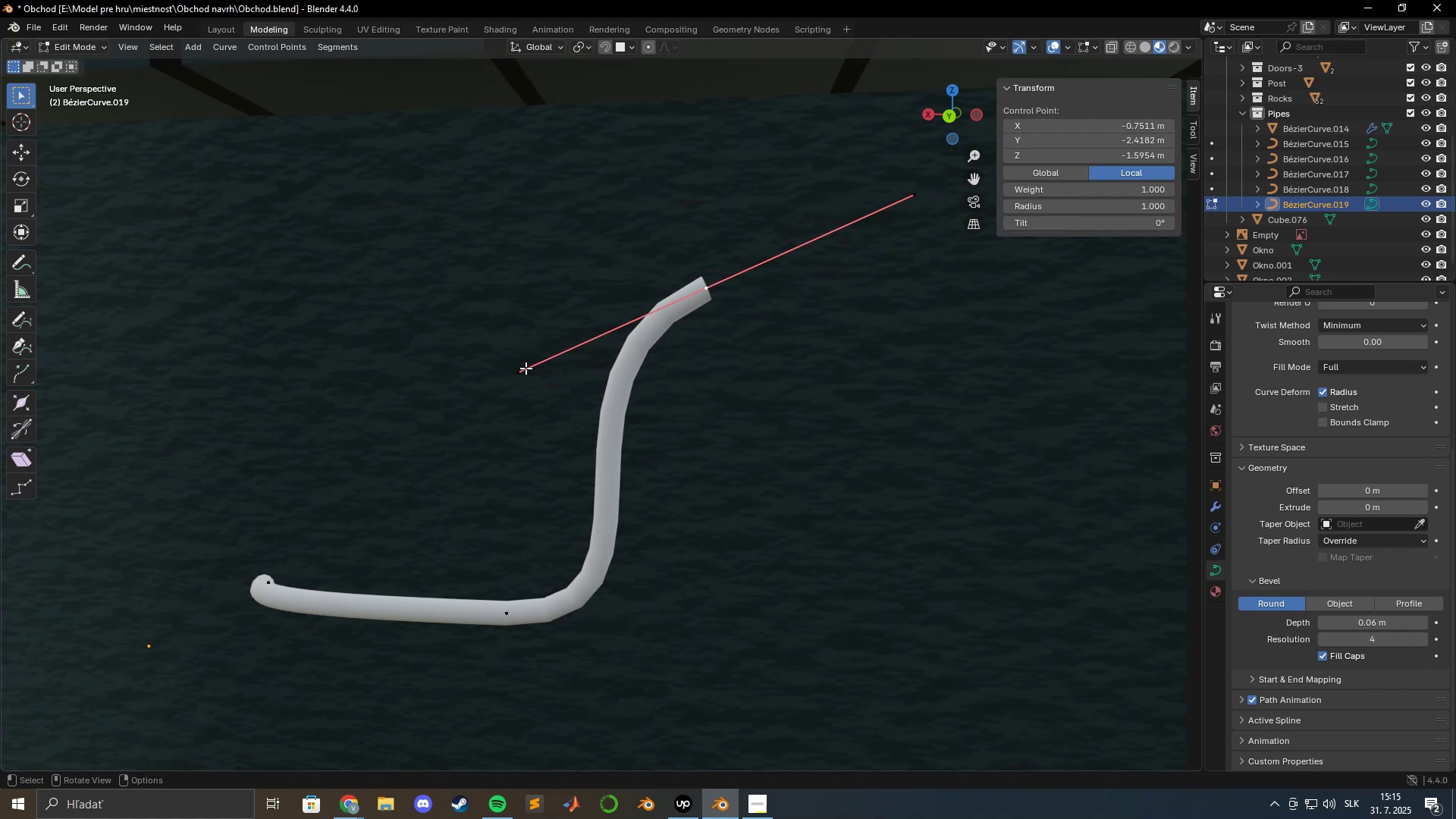 
type(gyx)
 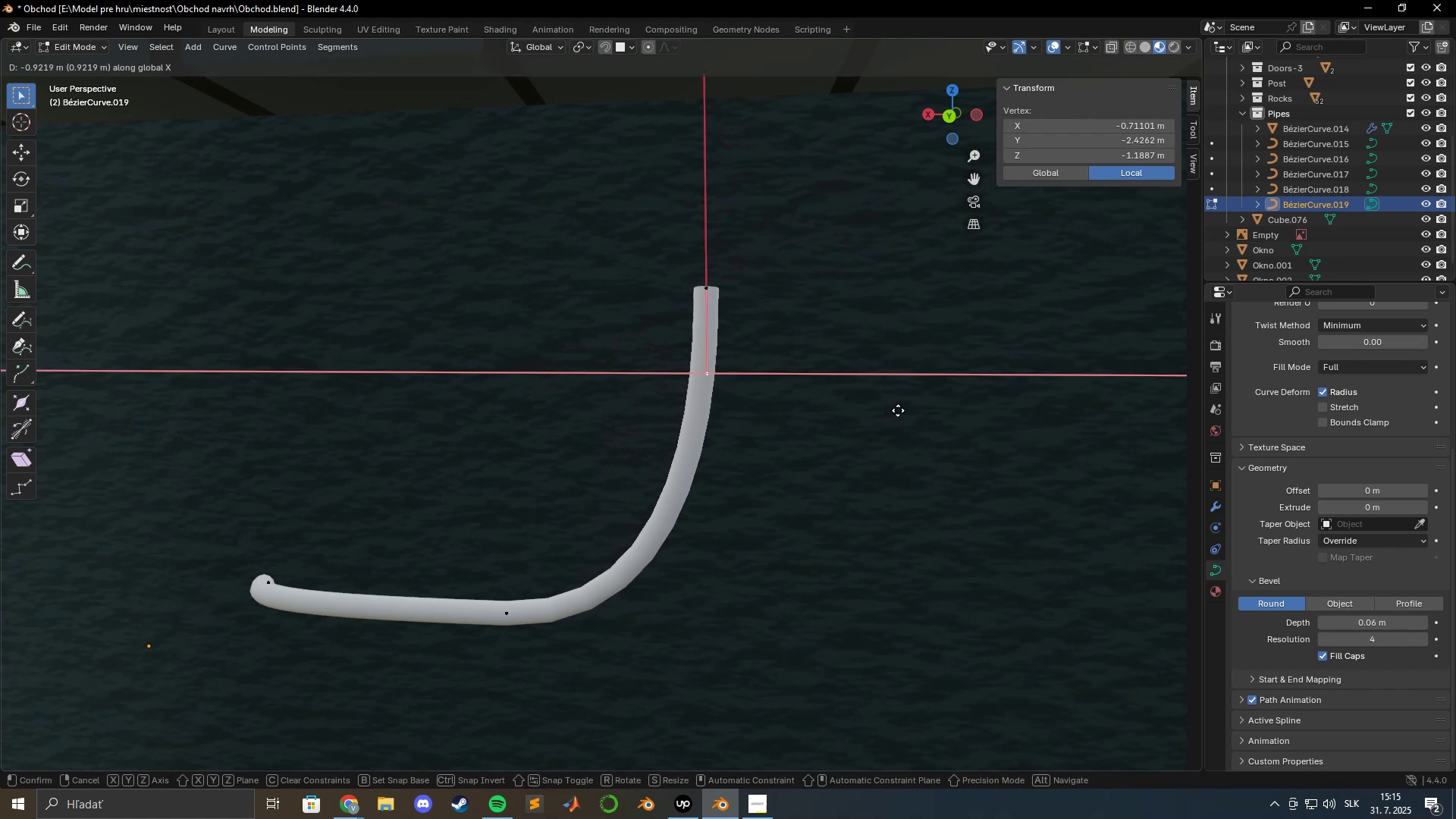 
hold_key(key=ShiftLeft, duration=1.27)
left_click([898, 410])
 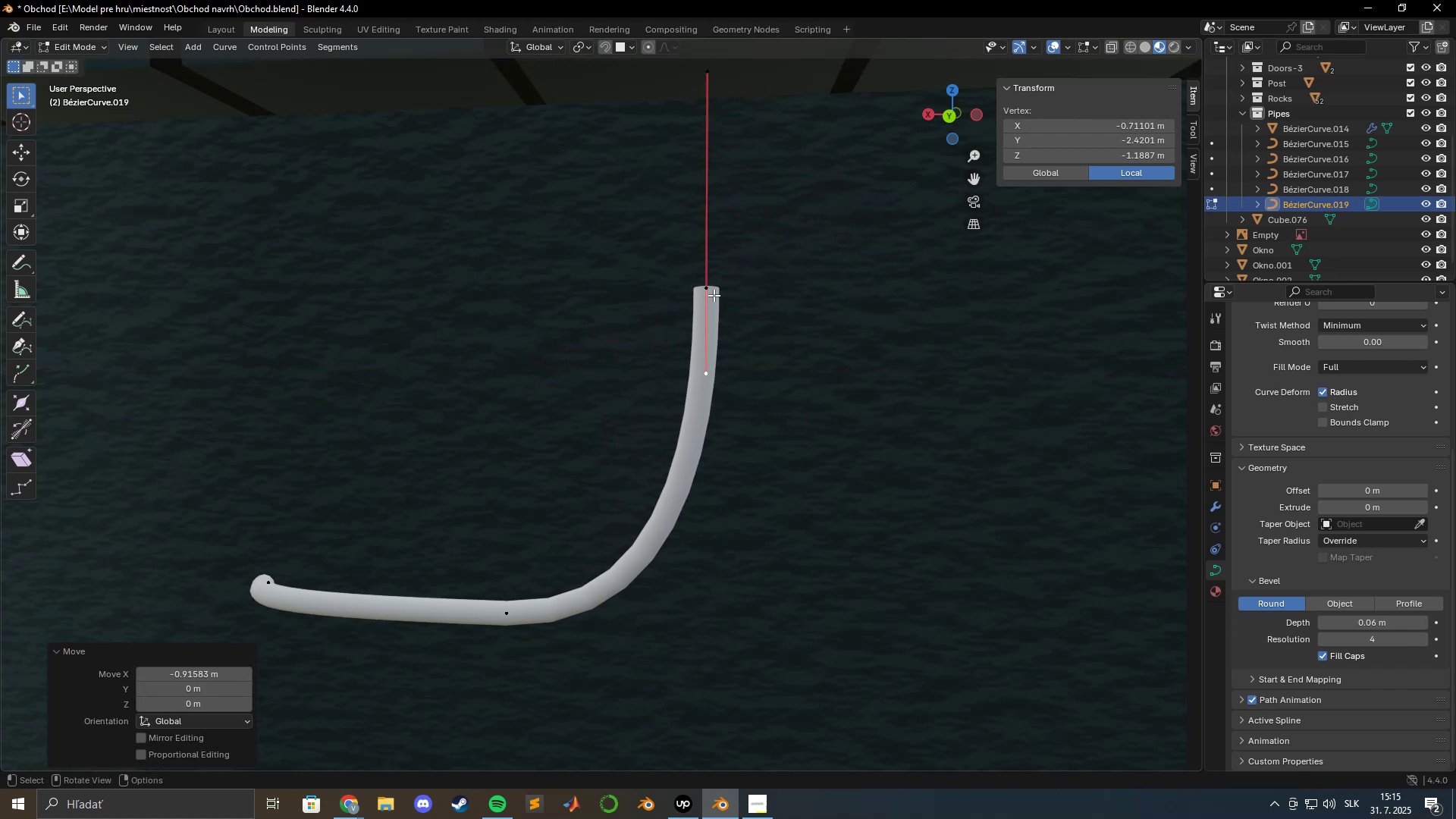 
type(gyxgzgy)
key(Escape)
type(gz)
 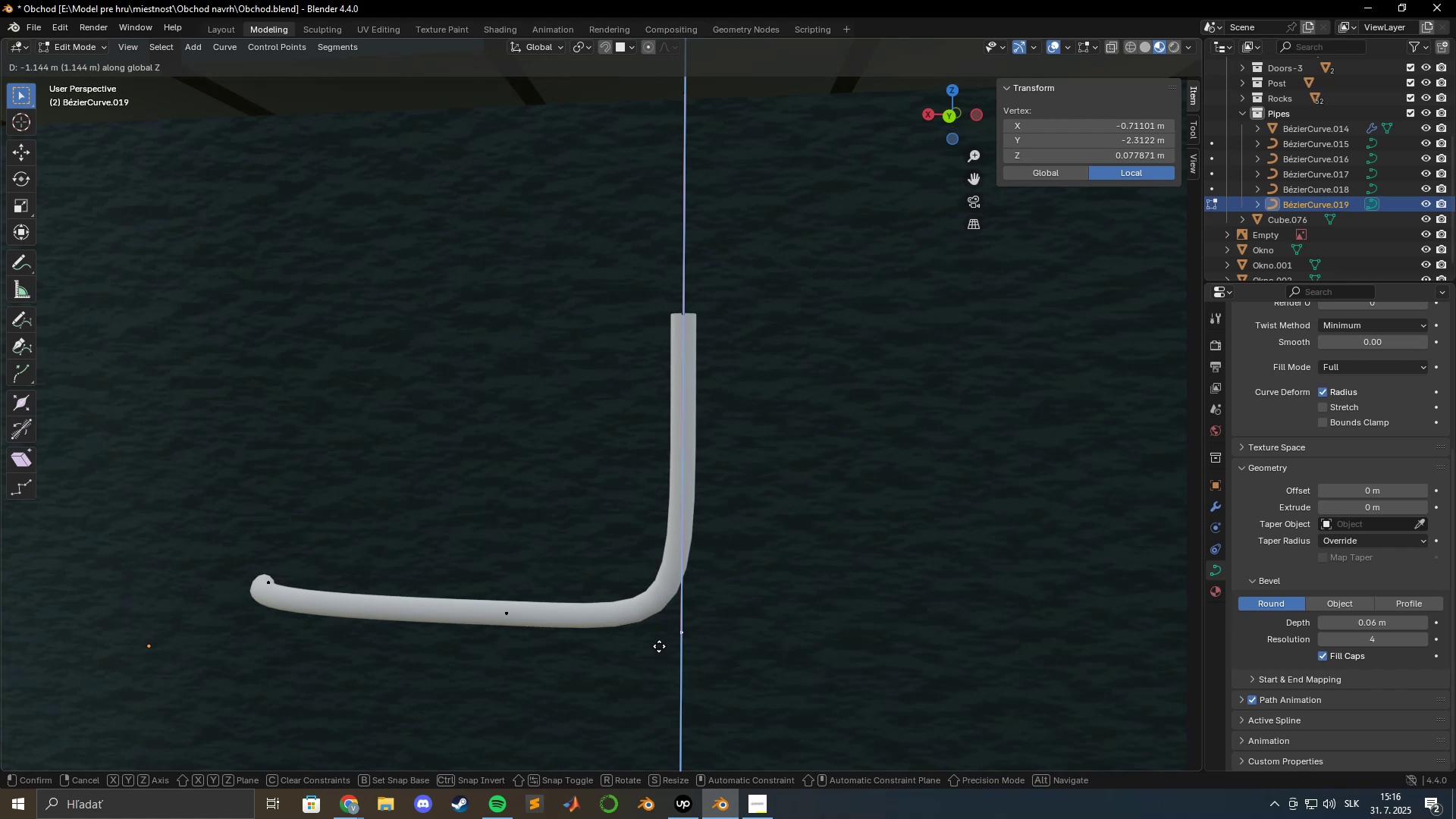 
wait(5.11)
 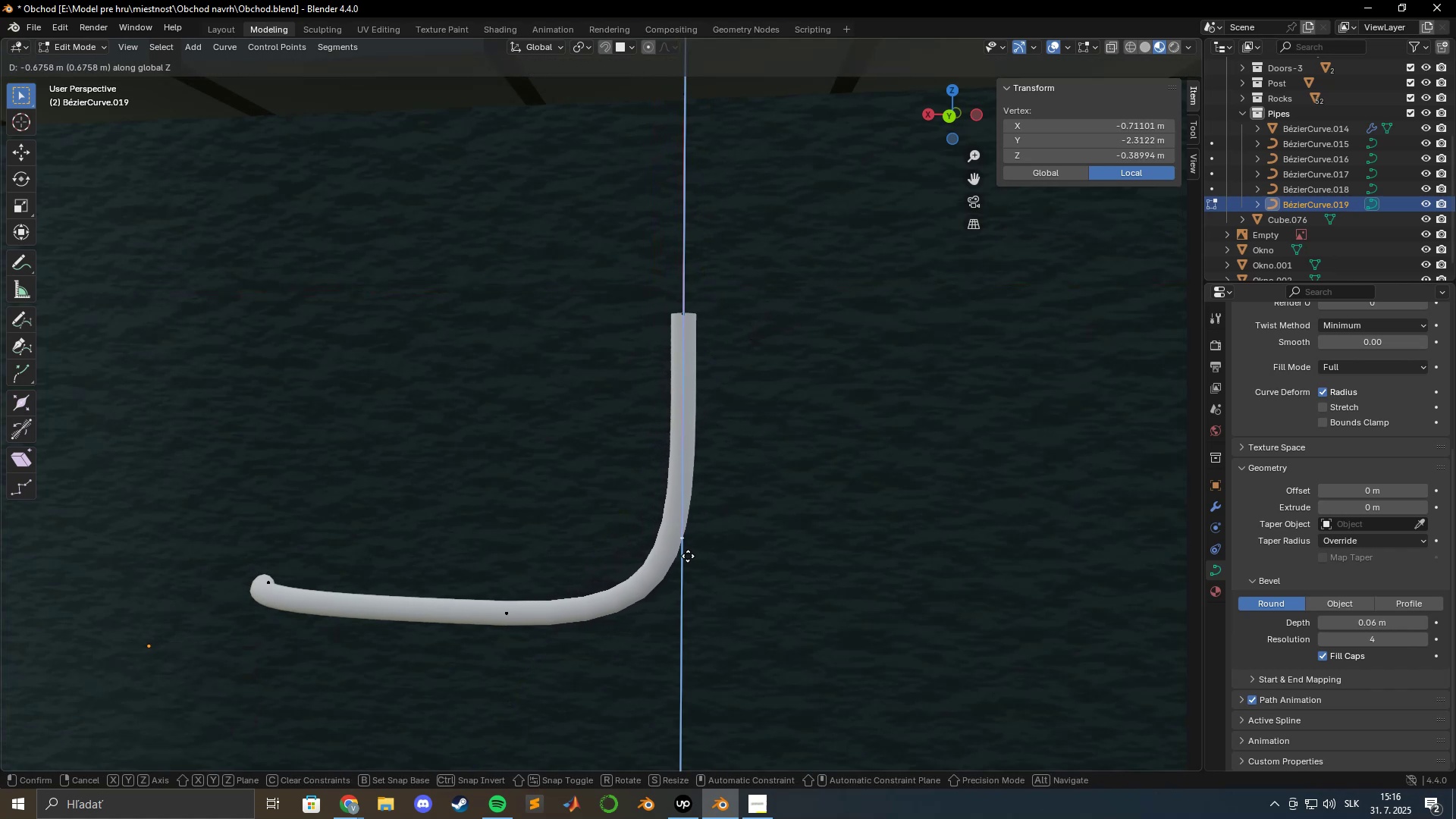 
left_click([659, 646])
 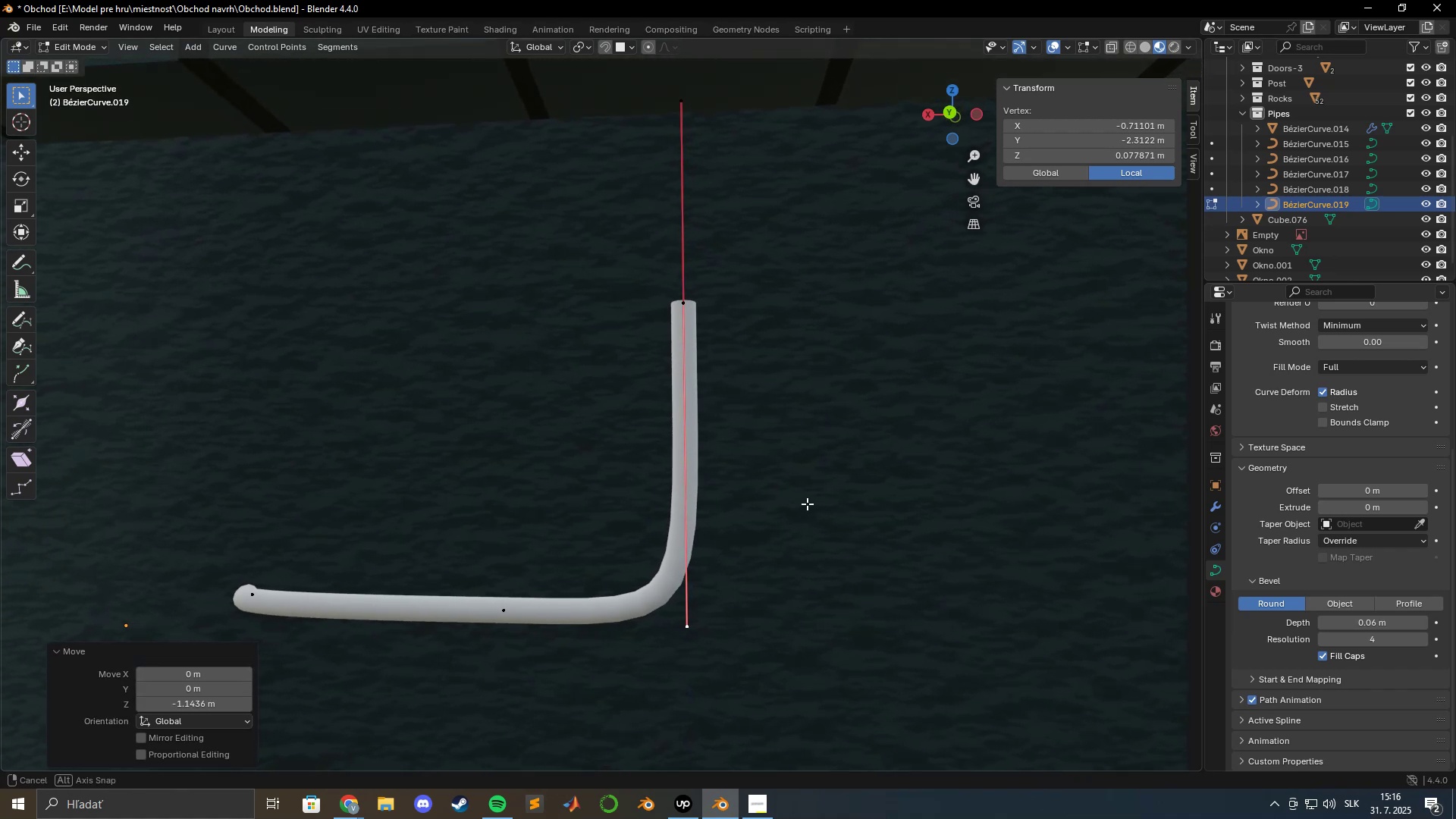 
left_click([689, 306])
 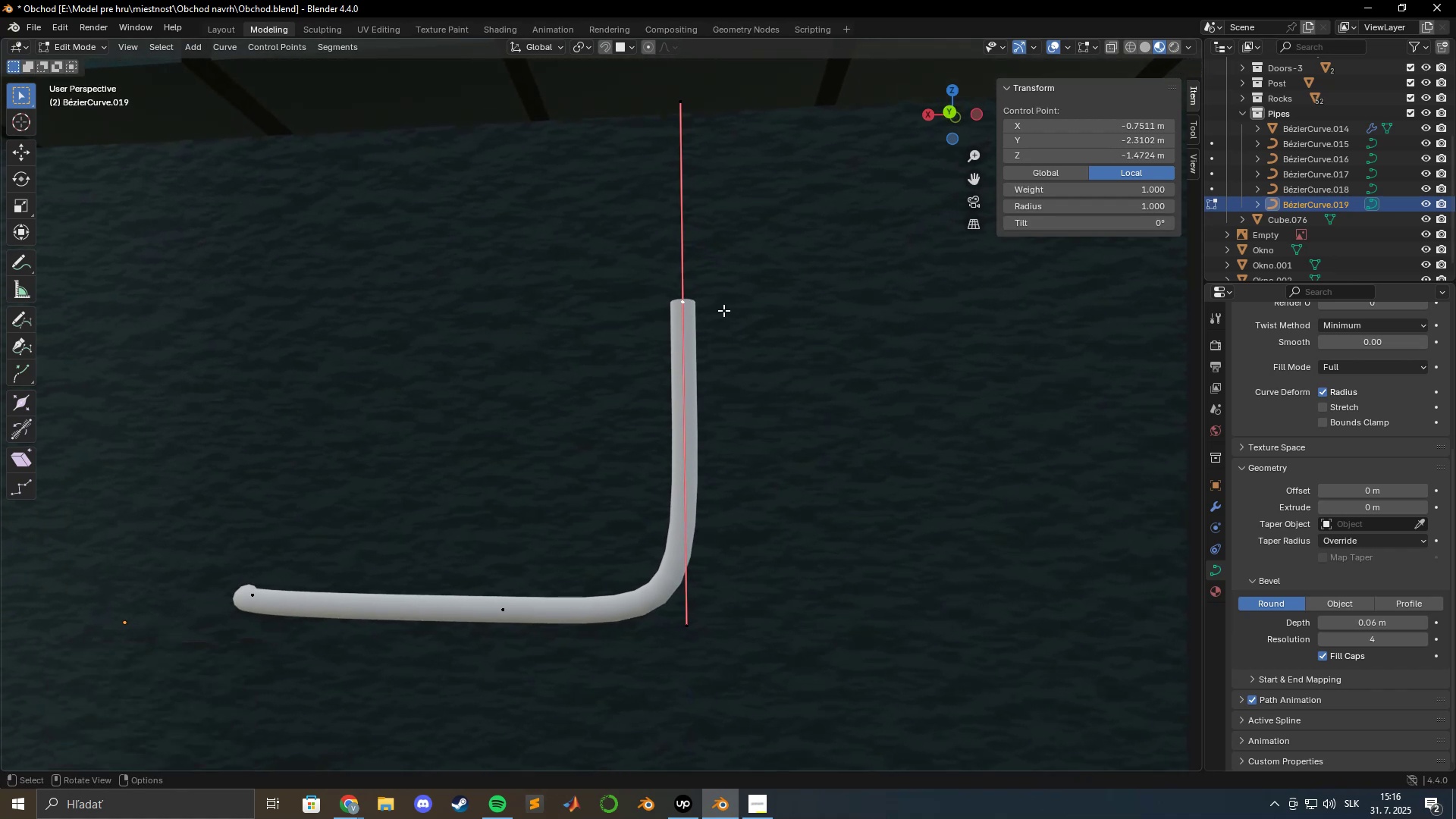 
hold_key(key=ShiftLeft, duration=0.55)
 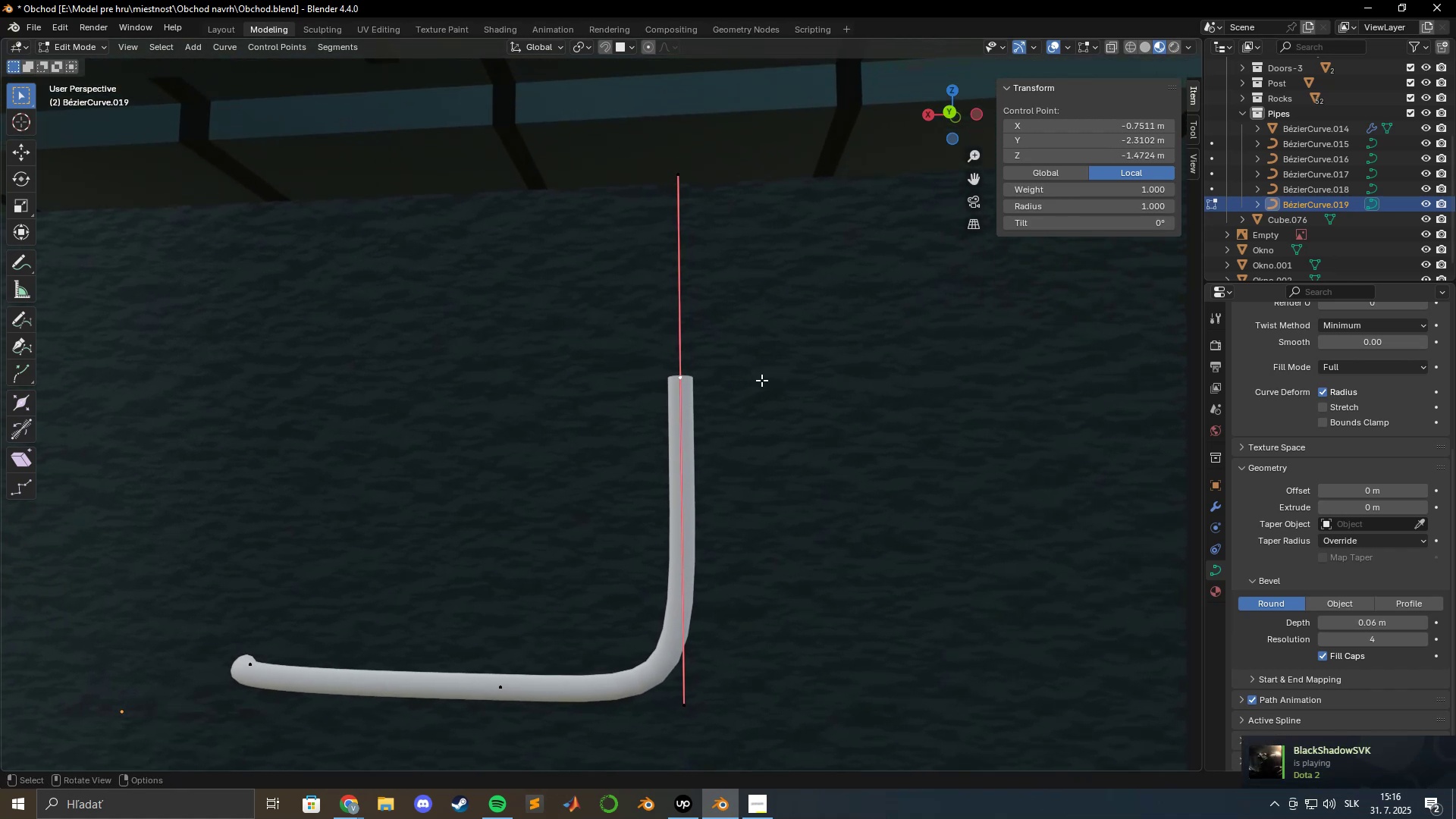 
hold_key(key=ShiftLeft, duration=0.51)
 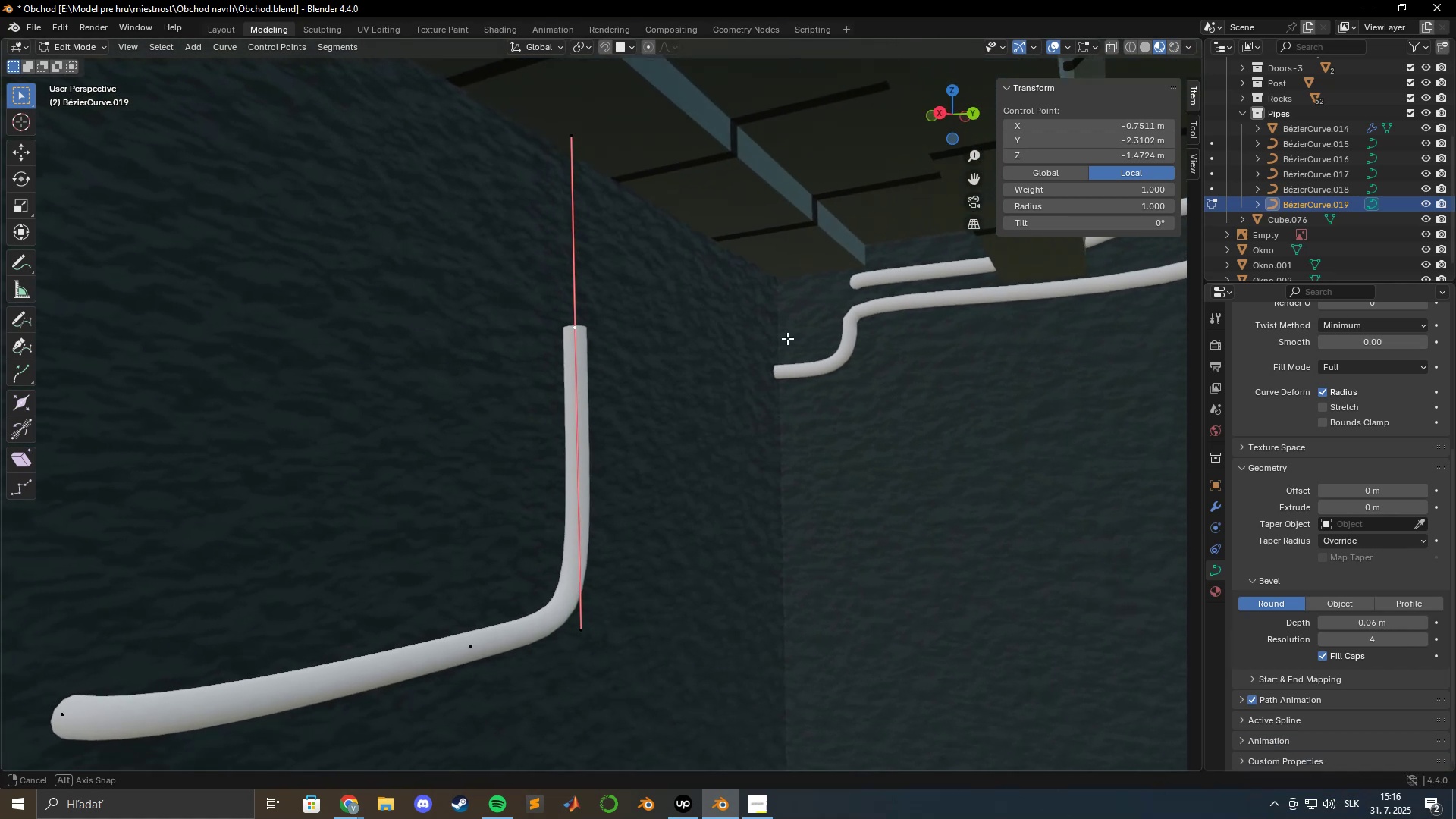 
wait(5.11)
 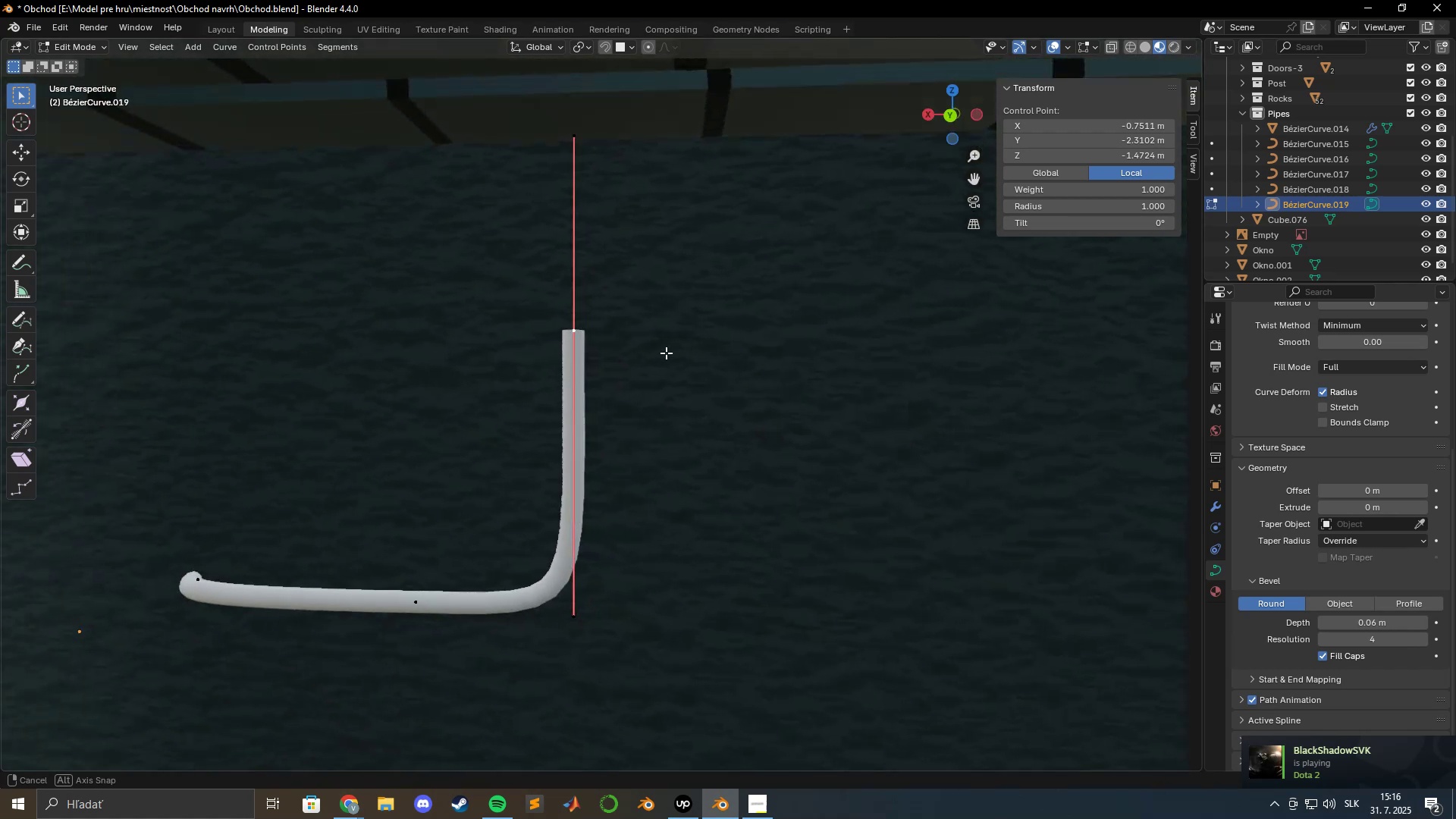 
hold_key(key=ShiftLeft, duration=1.52)
 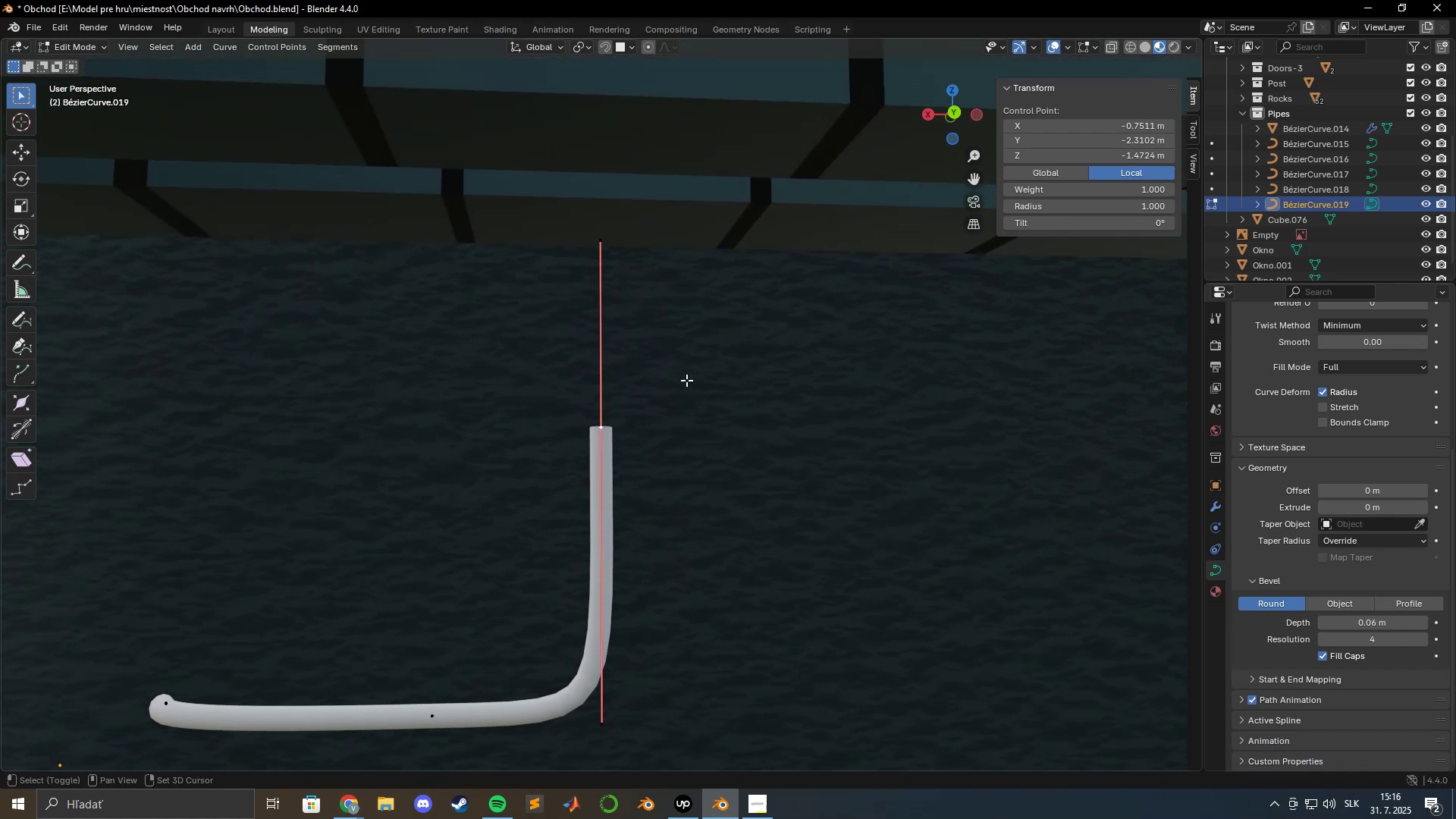 
key(Shift+ShiftLeft)
 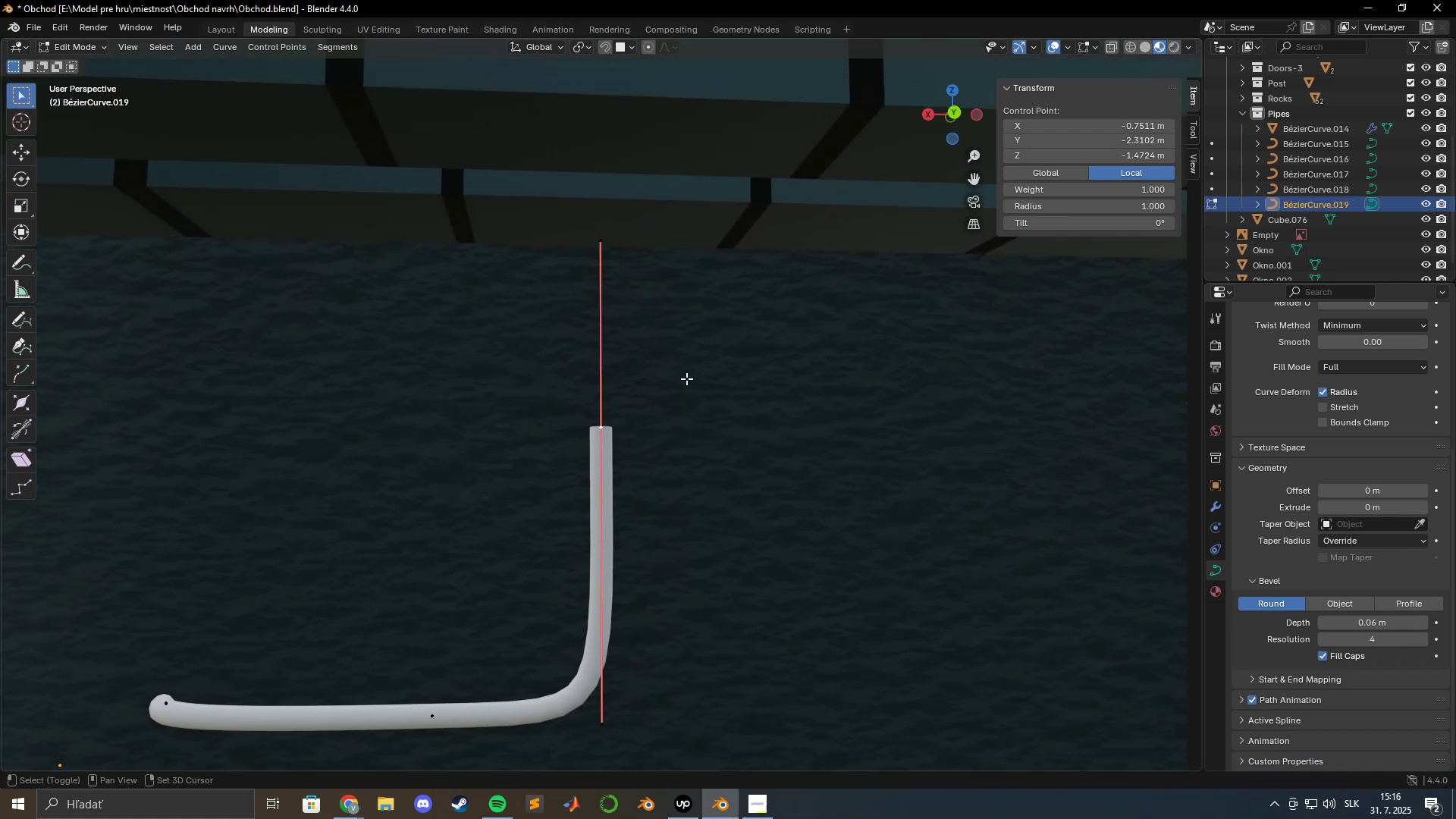 
key(Shift+ShiftLeft)
 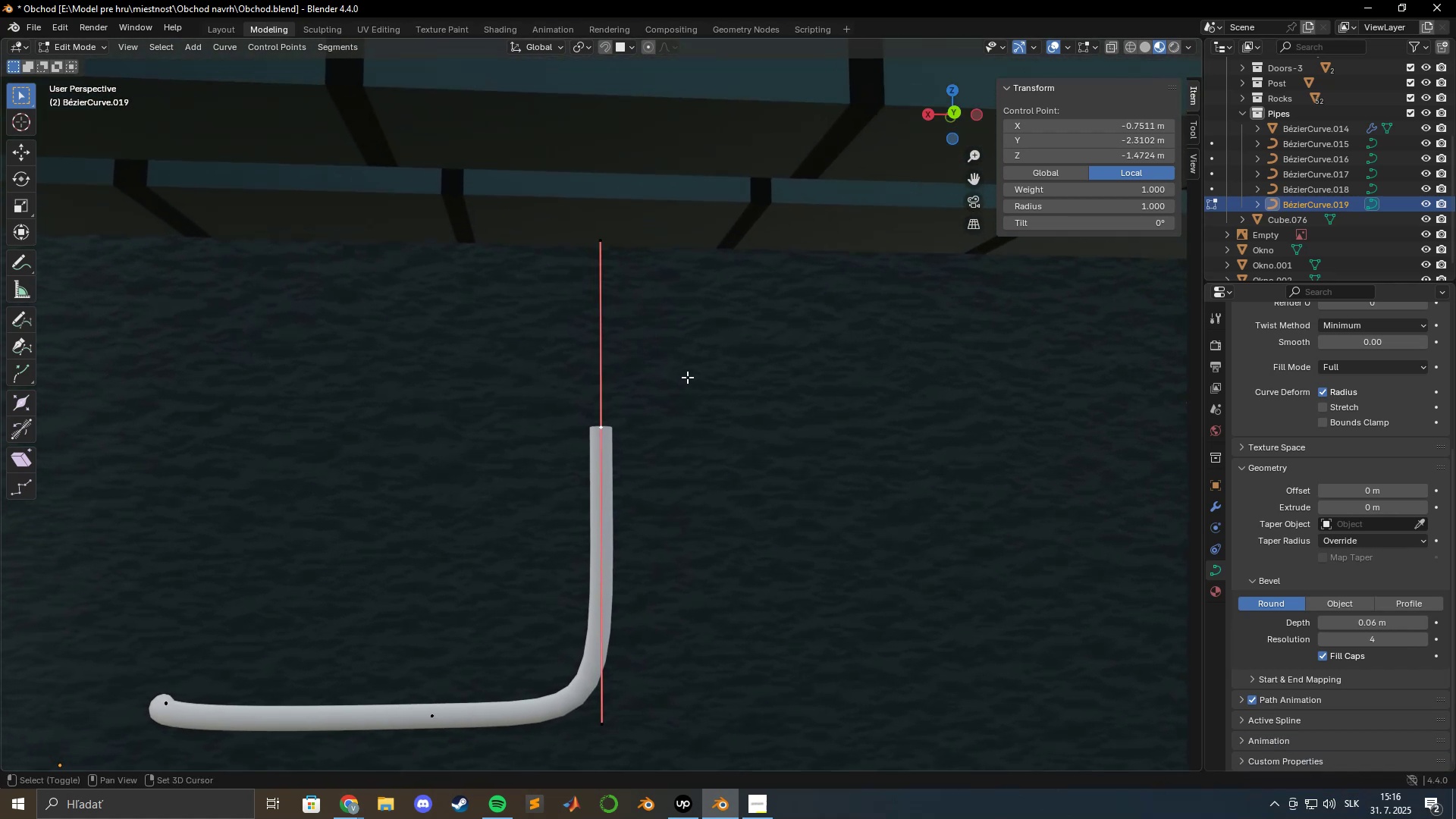 
key(Shift+ShiftLeft)
 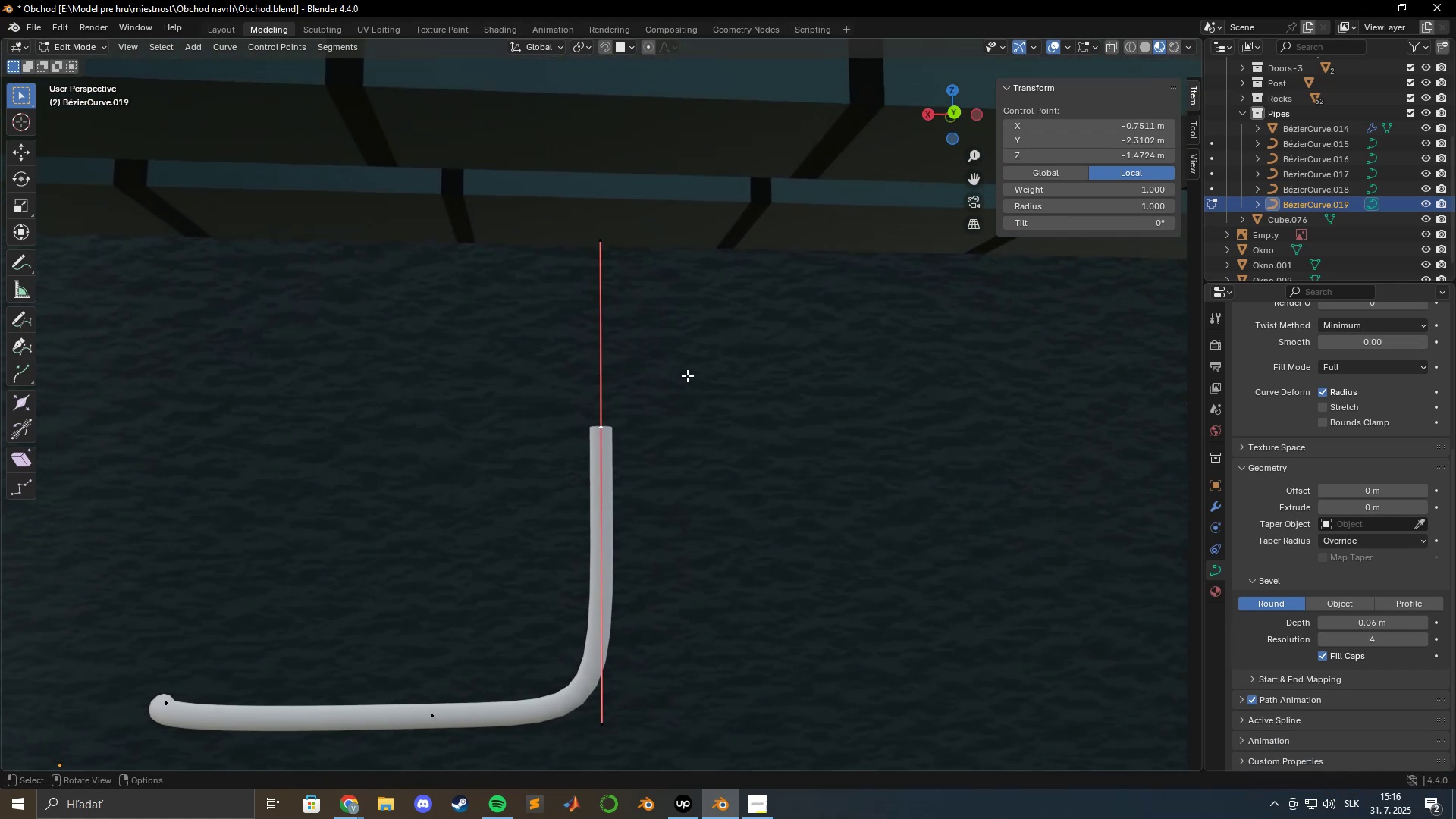 
key(Shift+ShiftLeft)
 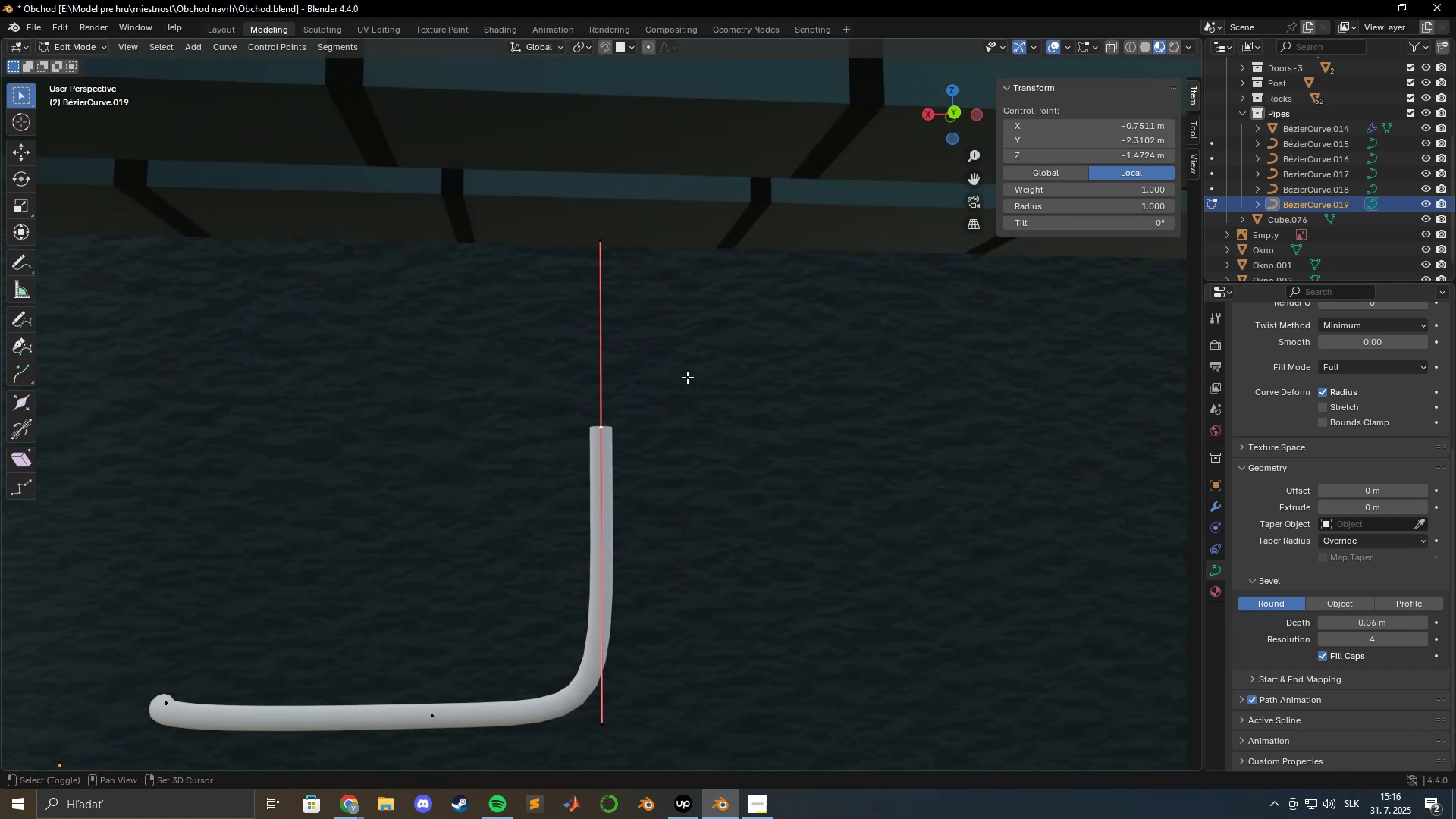 
key(Shift+ShiftLeft)
 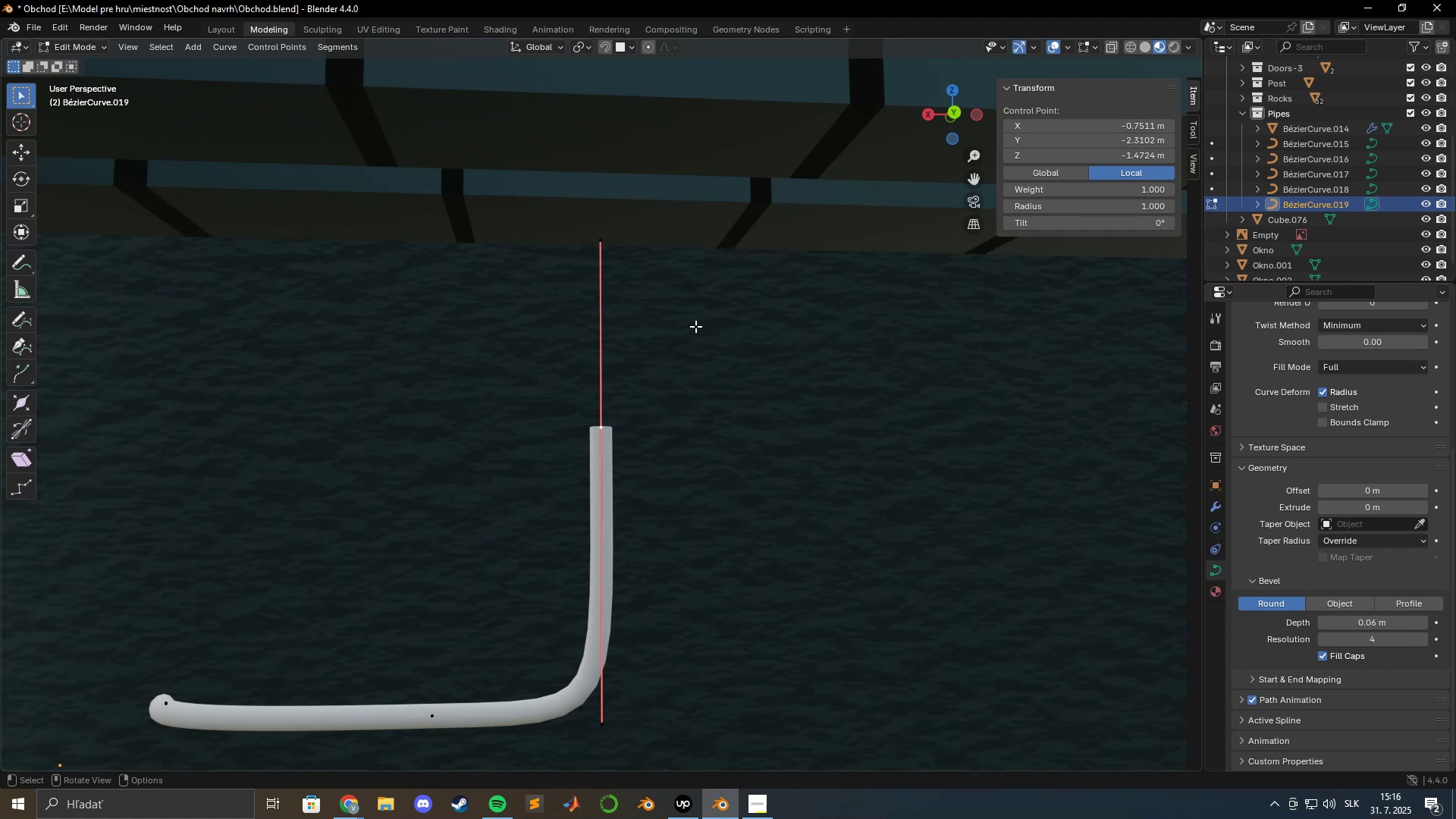 
wait(15.7)
 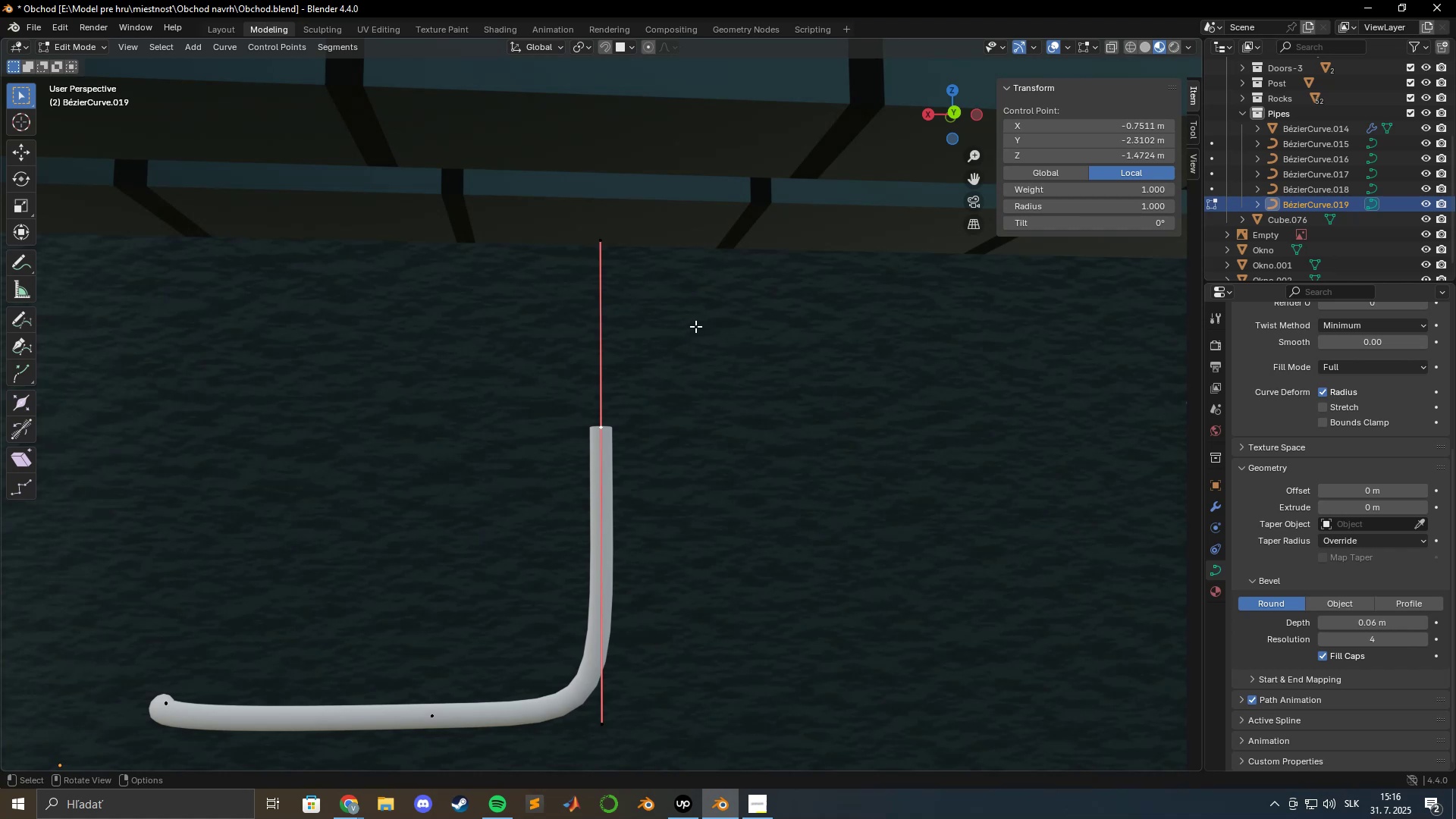 
hold_key(key=ShiftLeft, duration=0.73)
 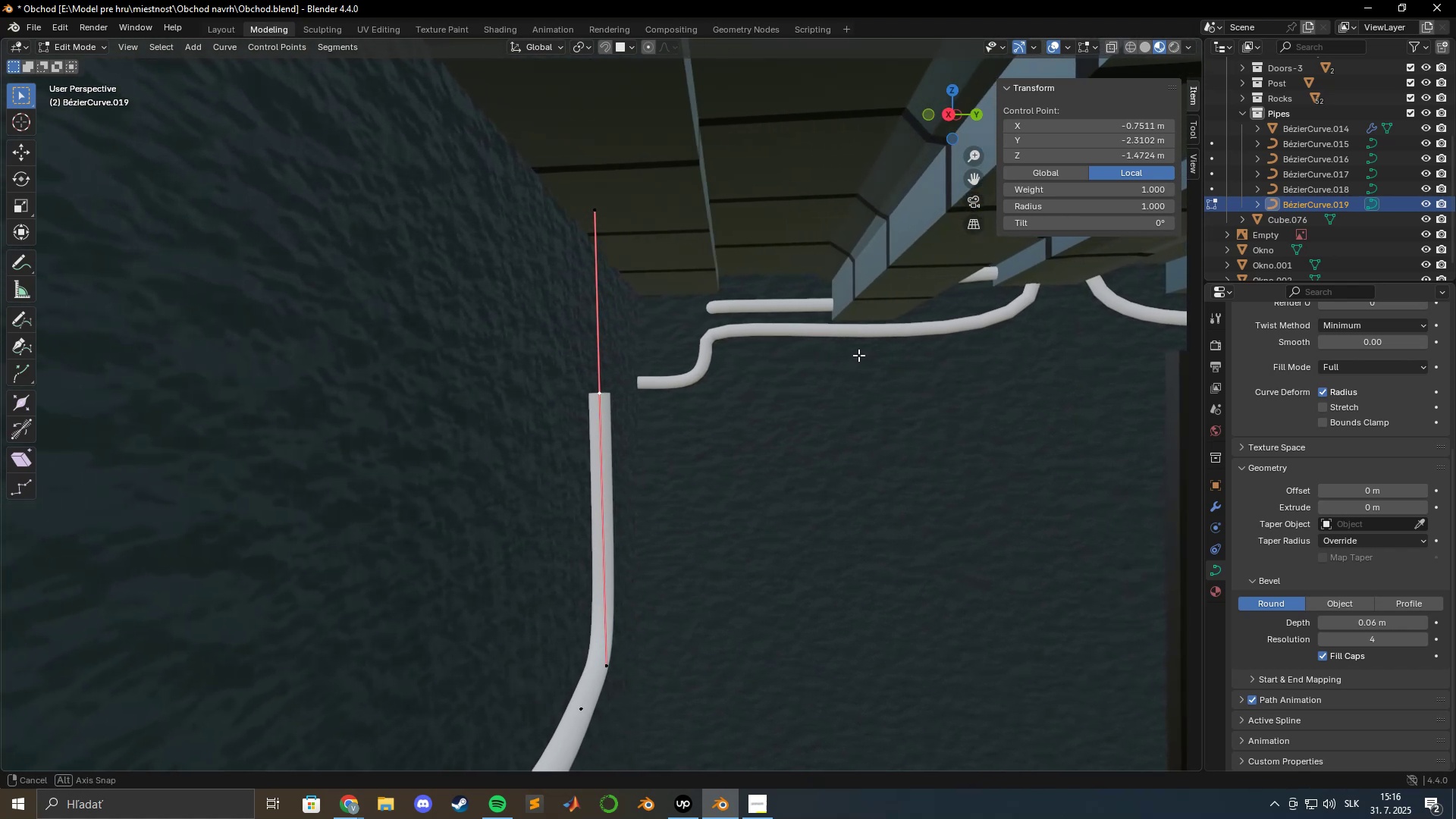 
scroll: coordinate [827, 353], scroll_direction: down, amount: 9.0
 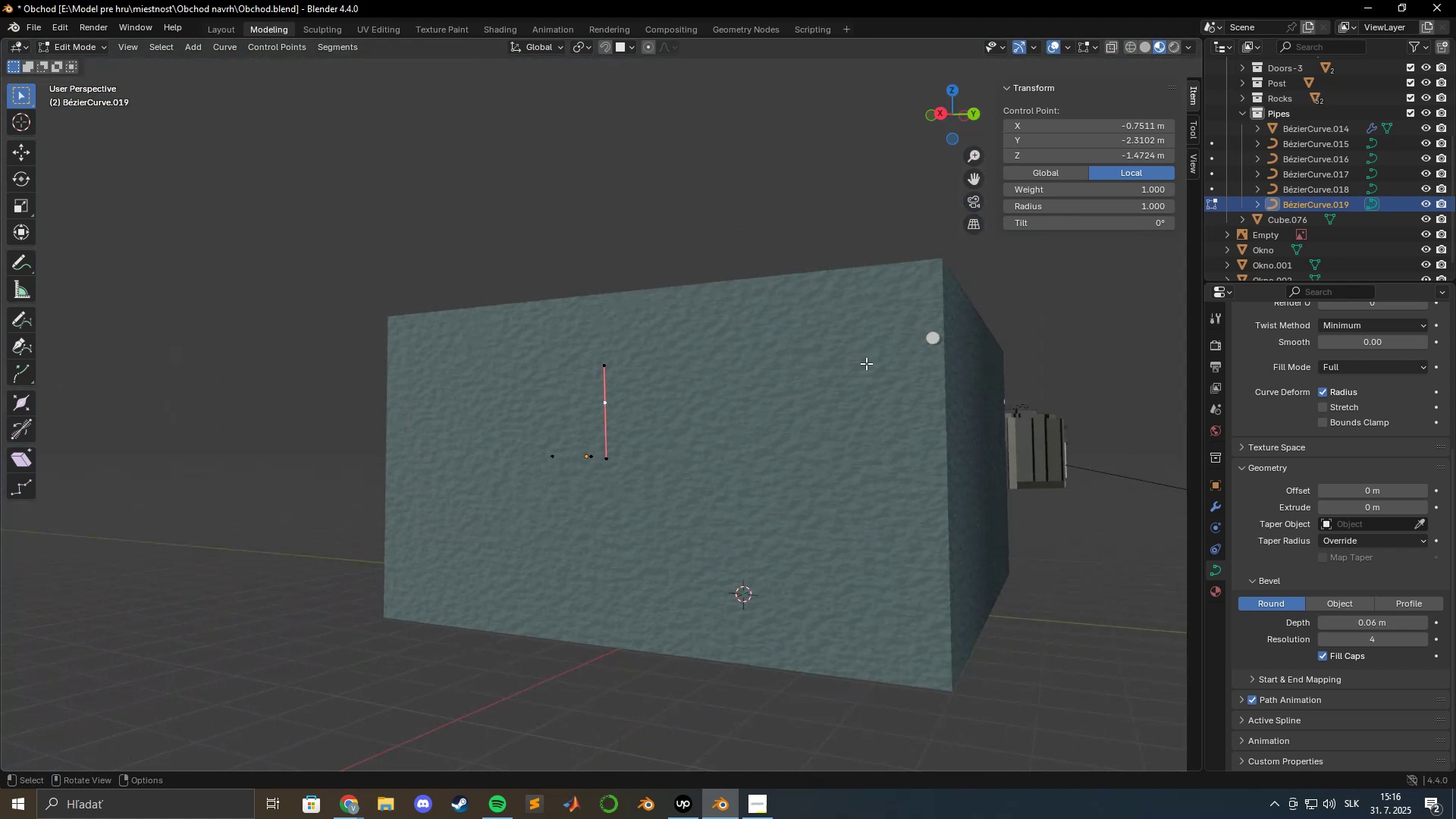 
hold_key(key=ShiftLeft, duration=1.12)
 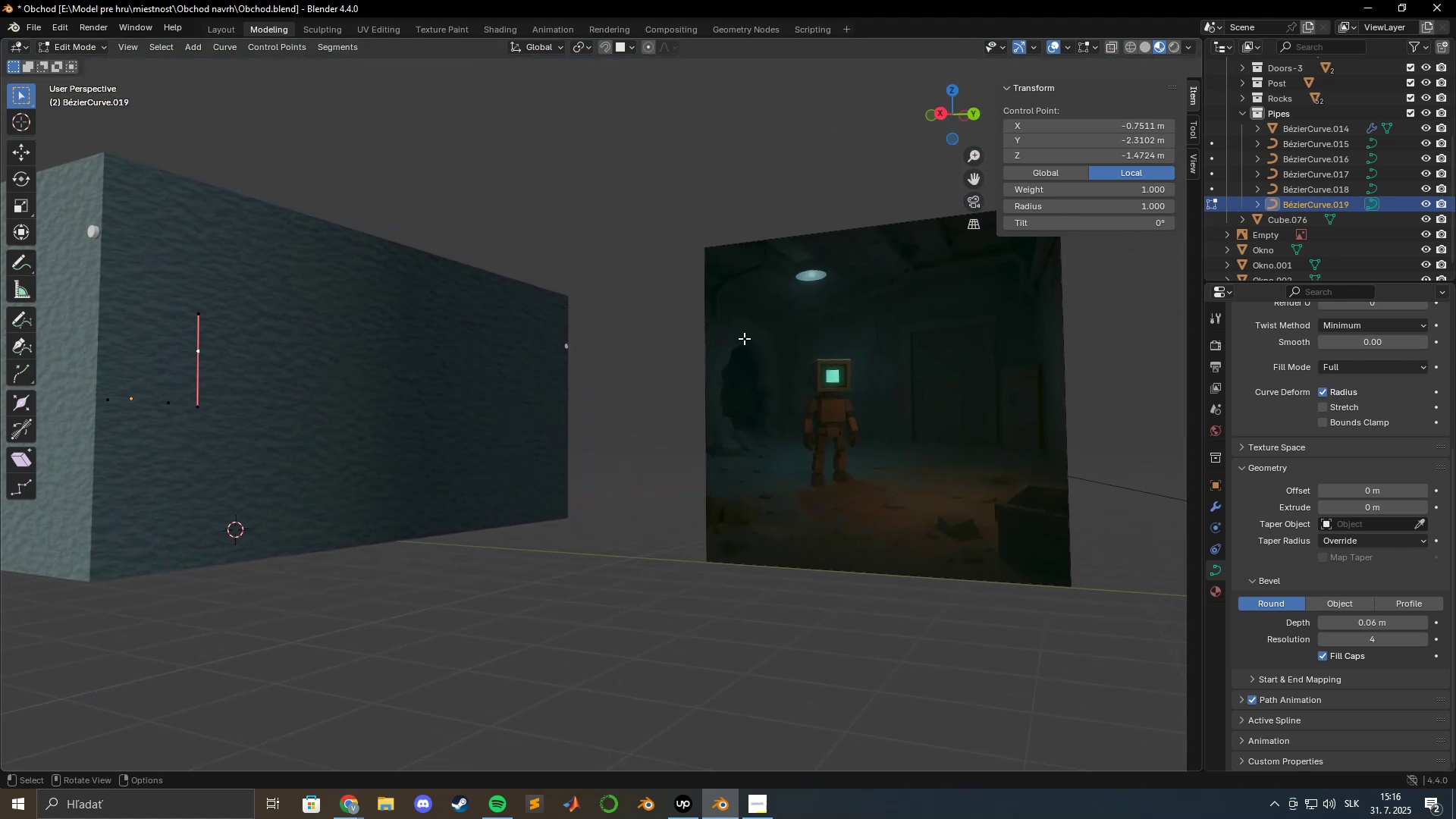 
scroll: coordinate [745, 338], scroll_direction: up, amount: 1.0
 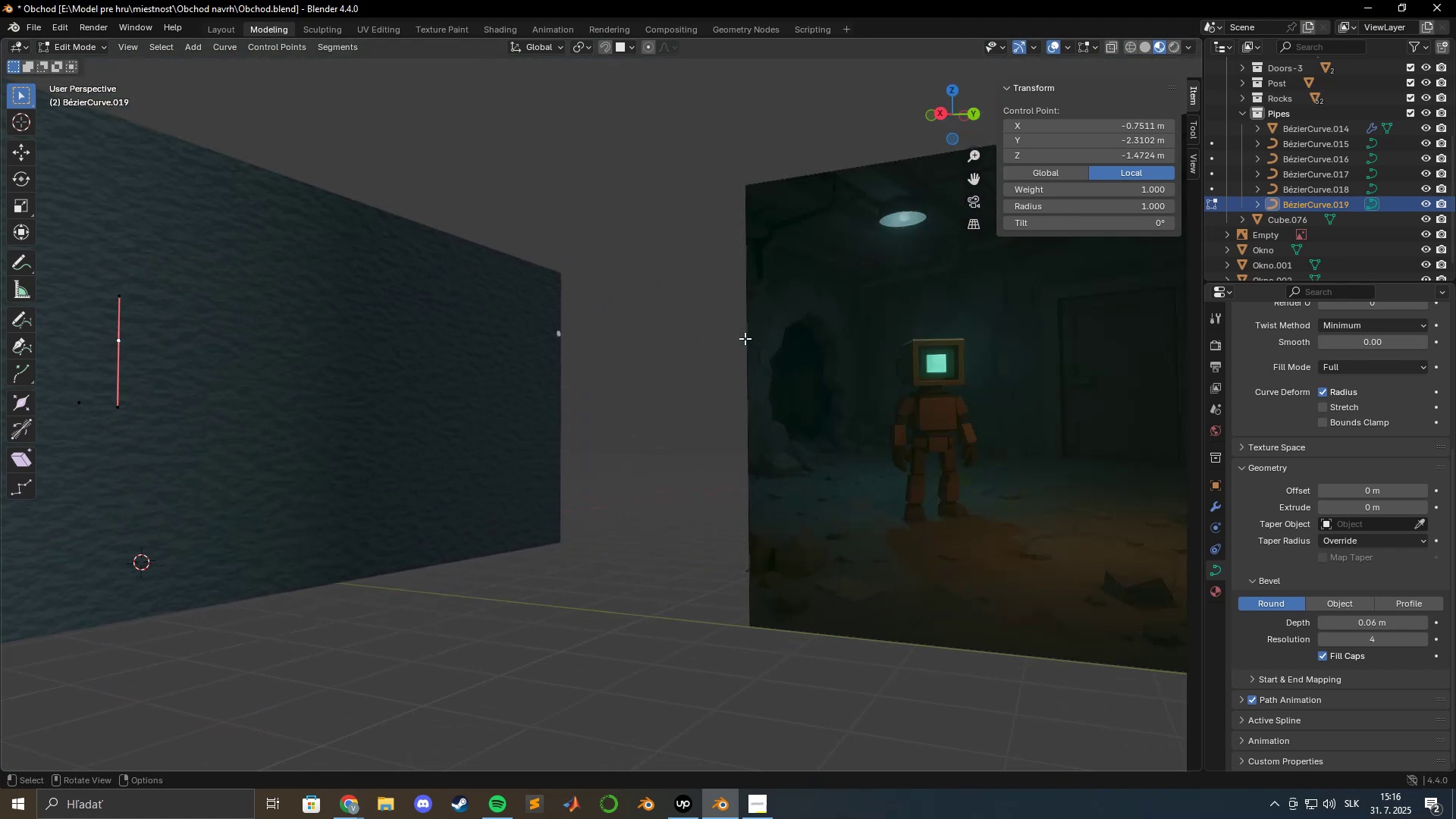 
hold_key(key=ShiftLeft, duration=0.59)
scroll: coordinate [717, 349], scroll_direction: up, amount: 1.0
 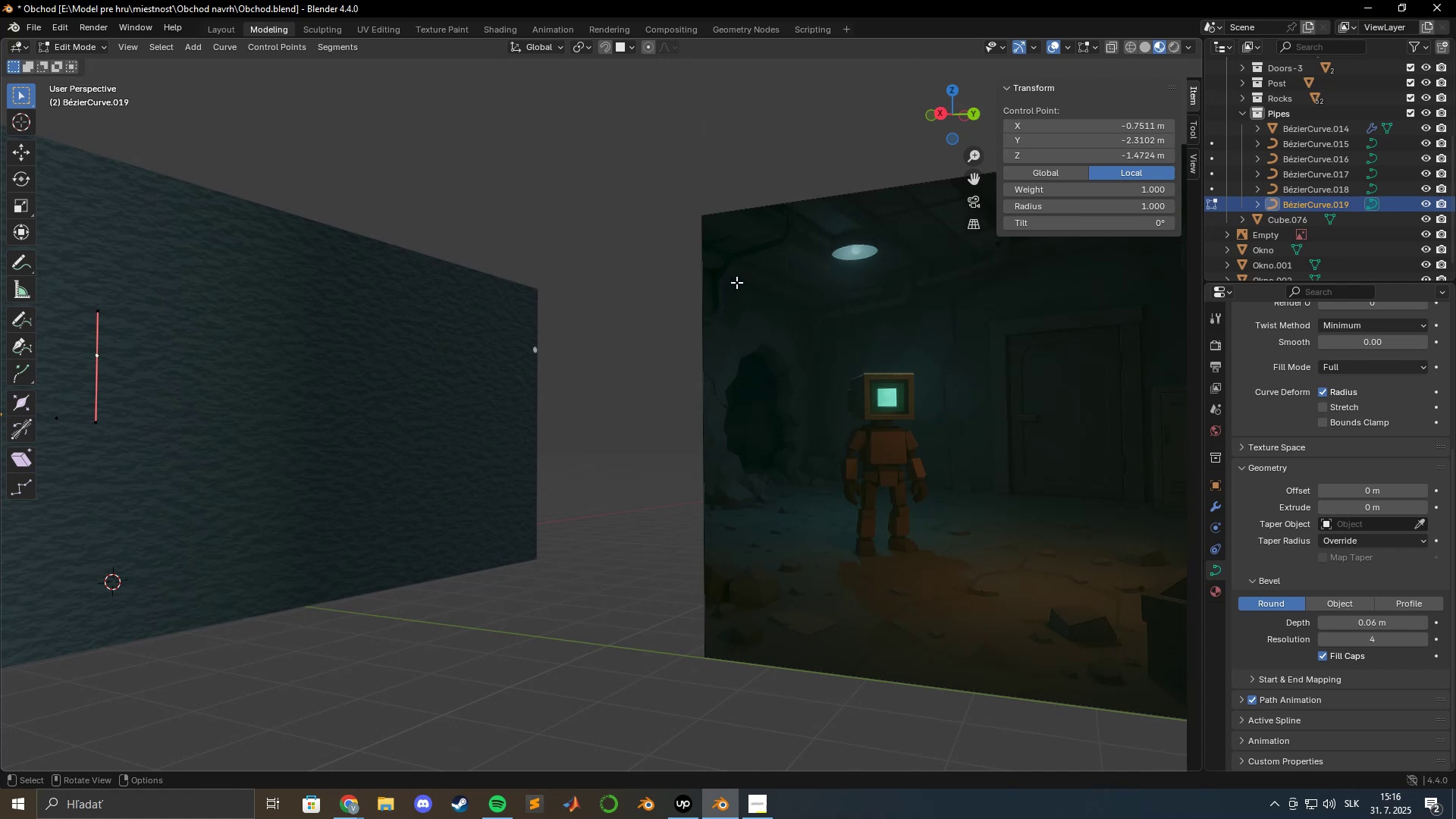 
hold_key(key=ShiftLeft, duration=0.97)
 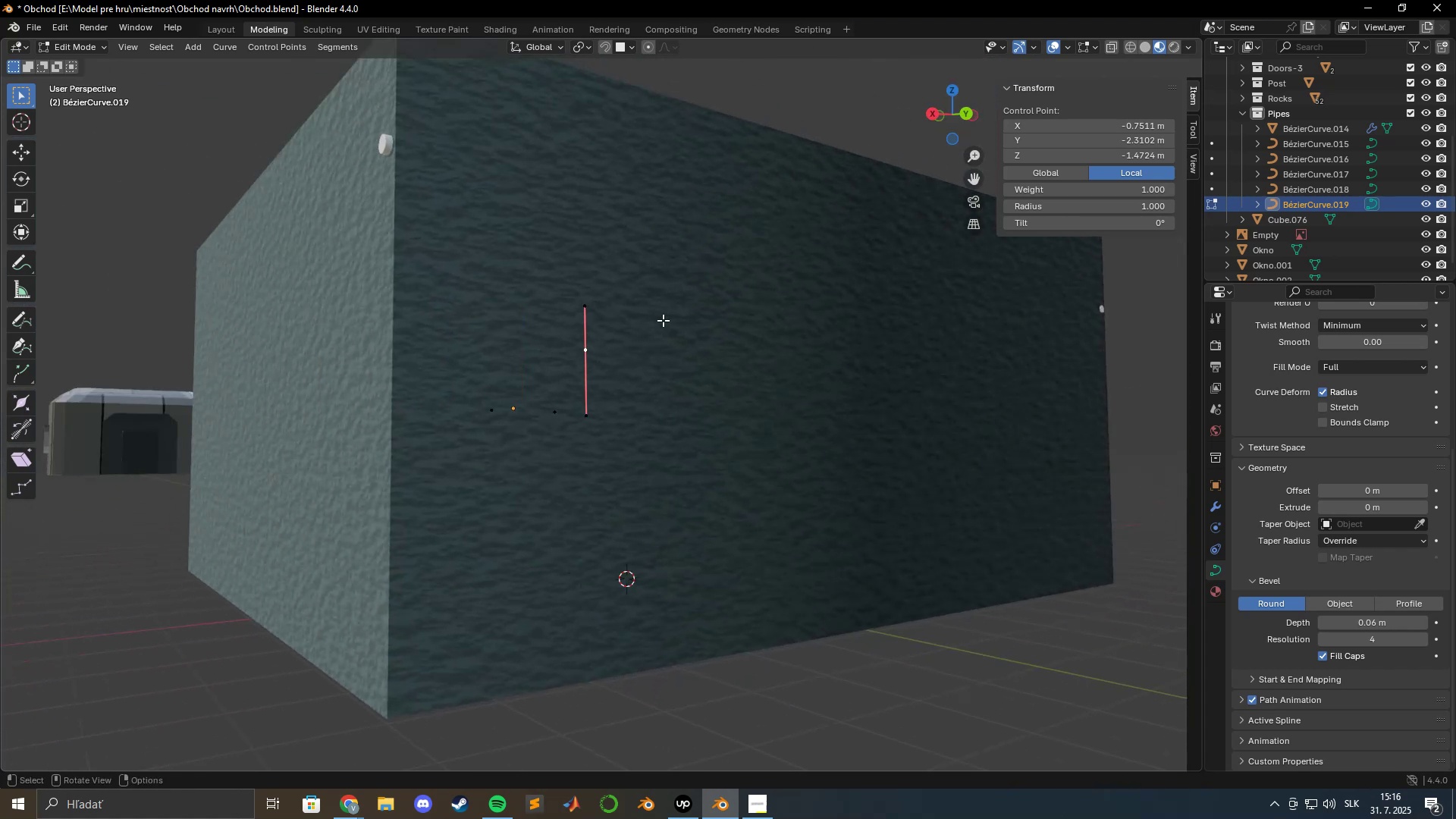 
scroll: coordinate [655, 319], scroll_direction: up, amount: 4.0
 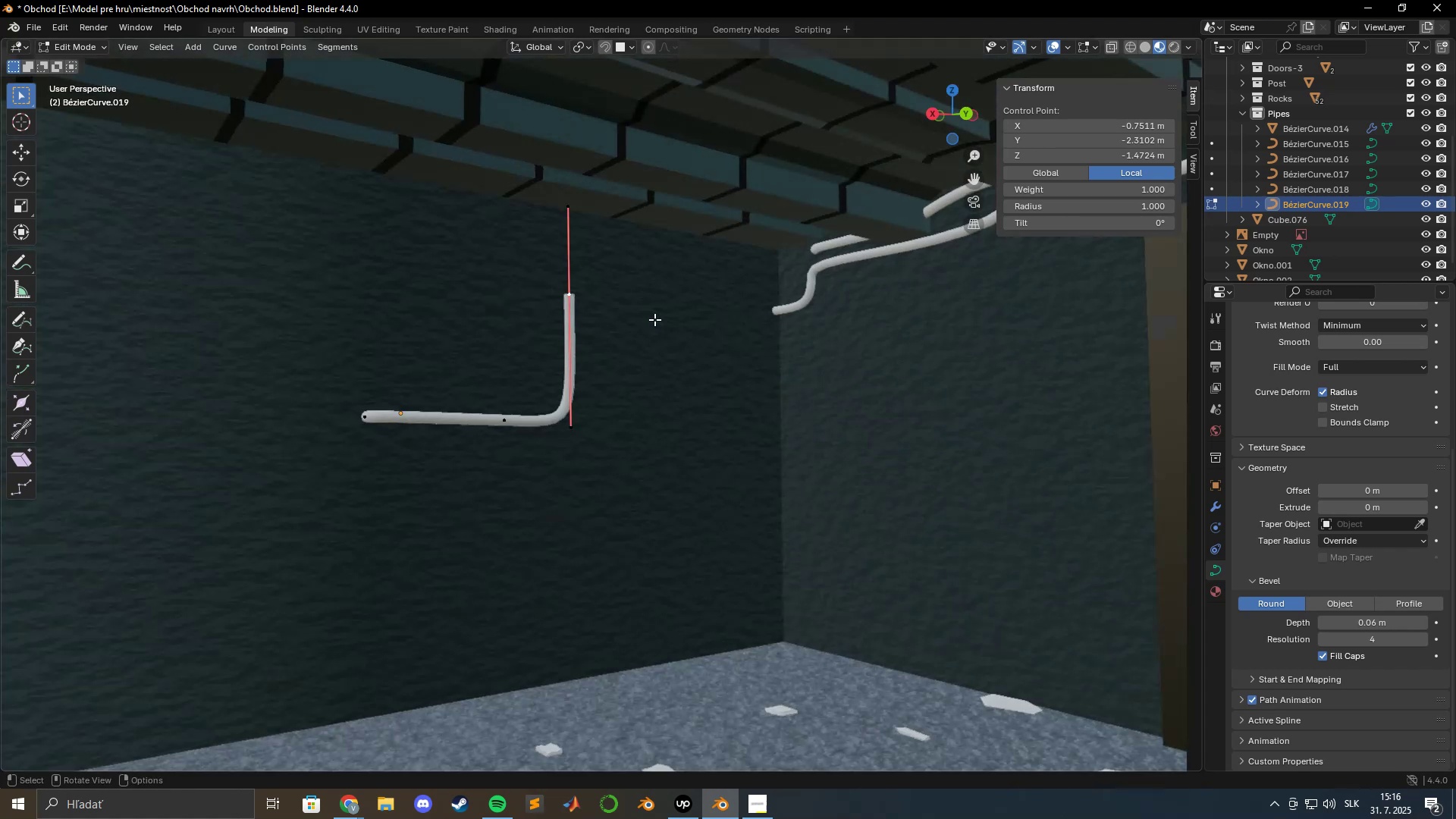 
hold_key(key=ShiftLeft, duration=0.47)
 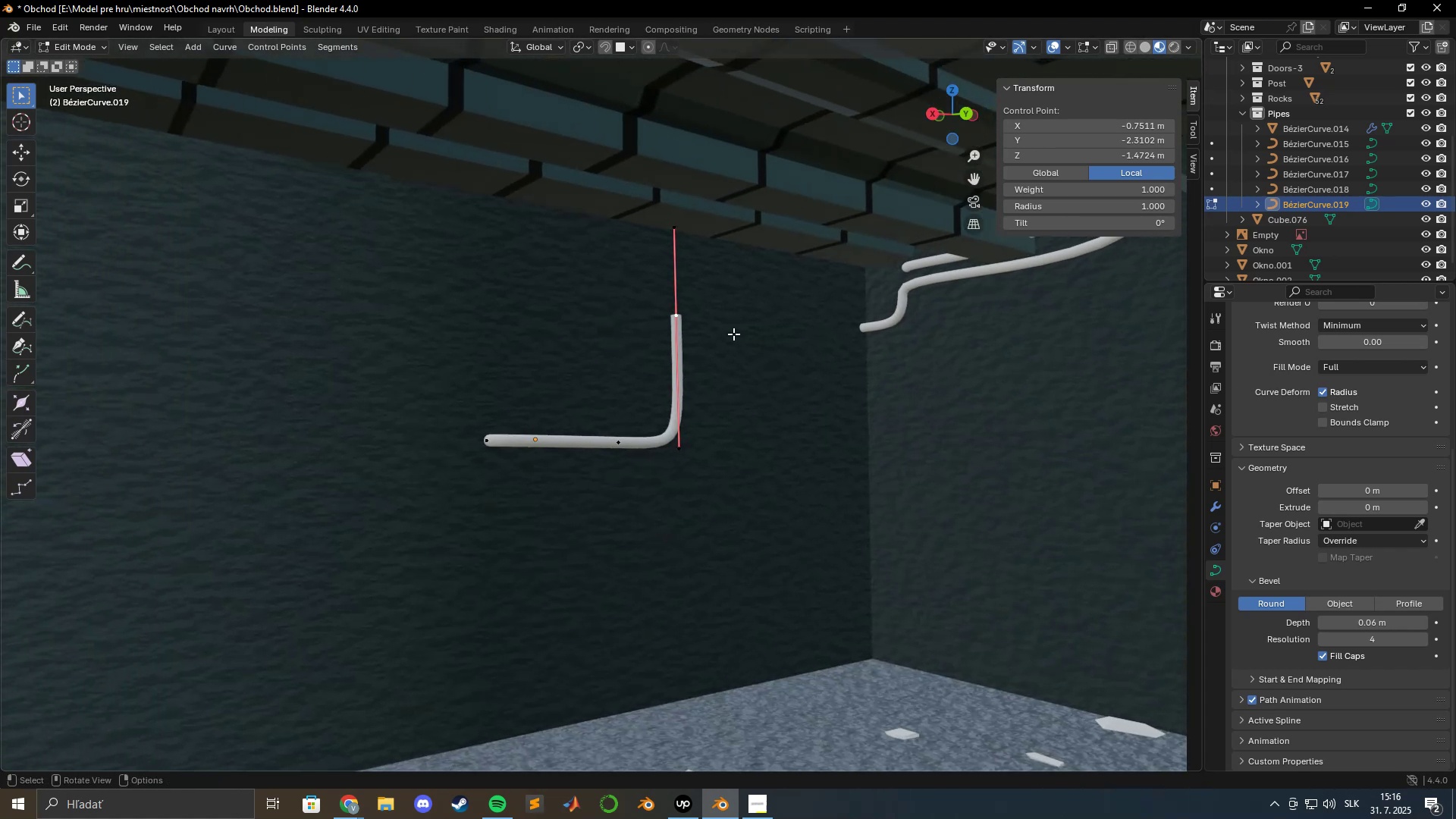 
scroll: coordinate [711, 309], scroll_direction: up, amount: 7.0
 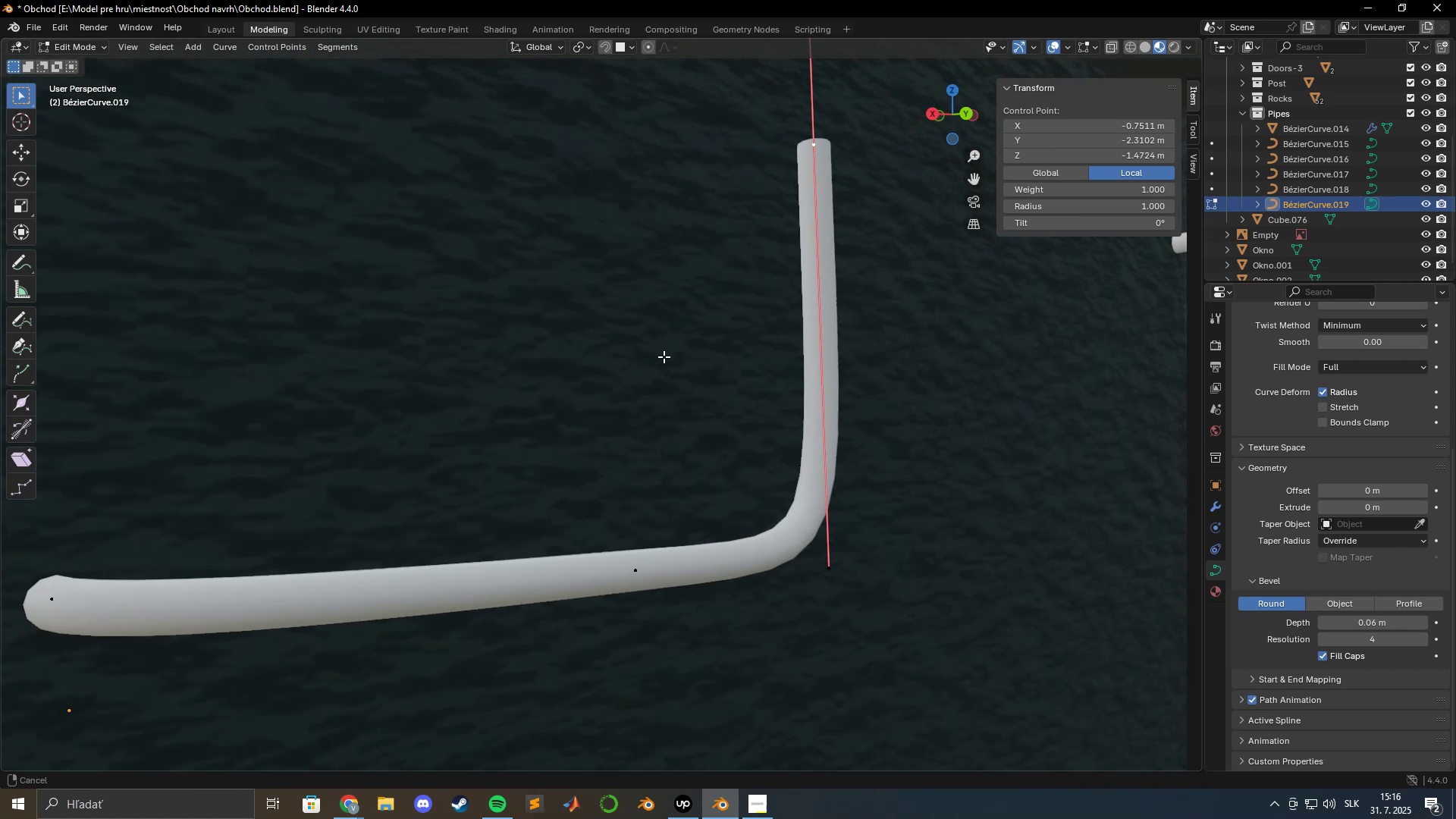 
key(Shift+ShiftLeft)
 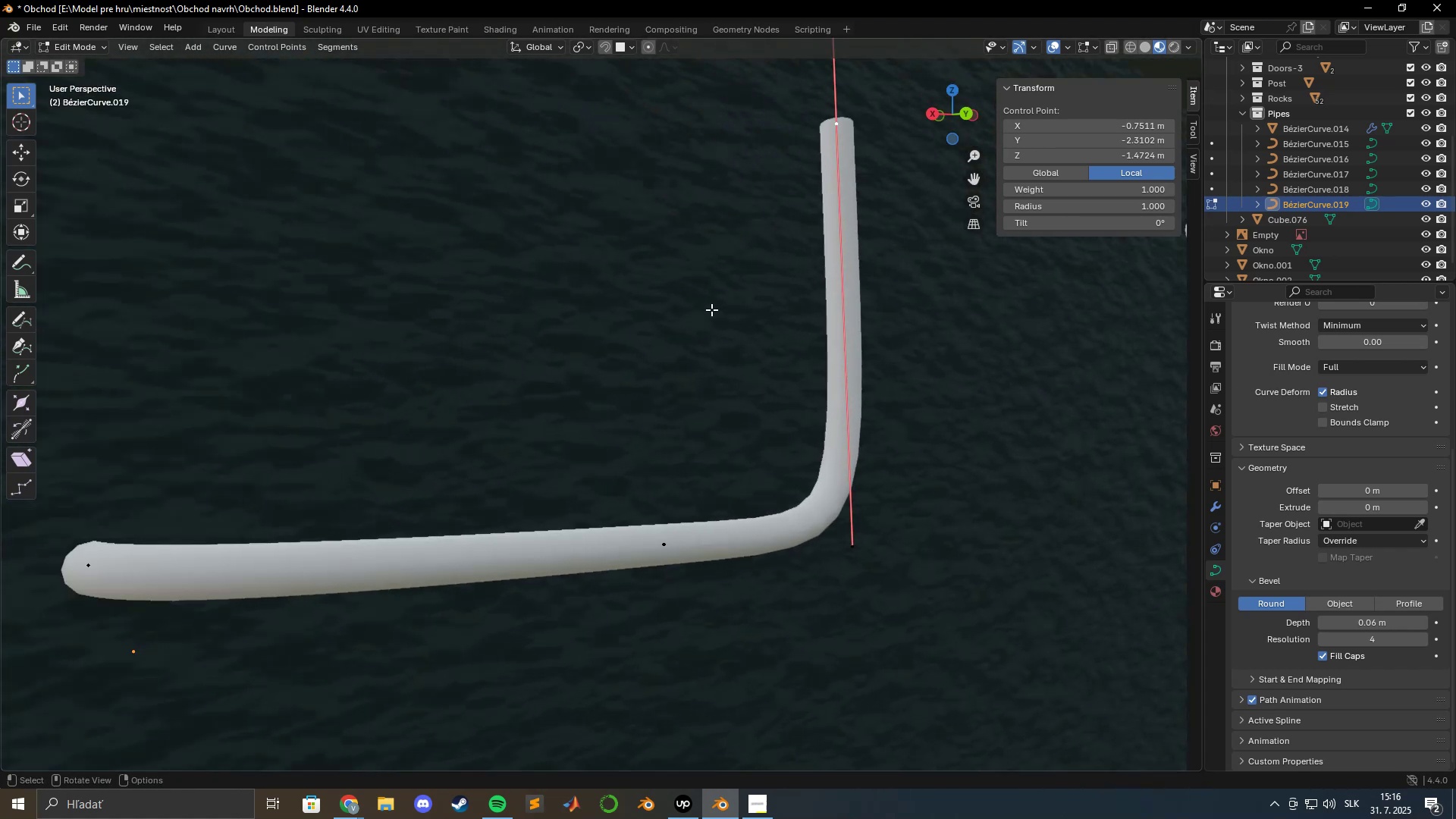 
hold_key(key=ShiftLeft, duration=0.71)
 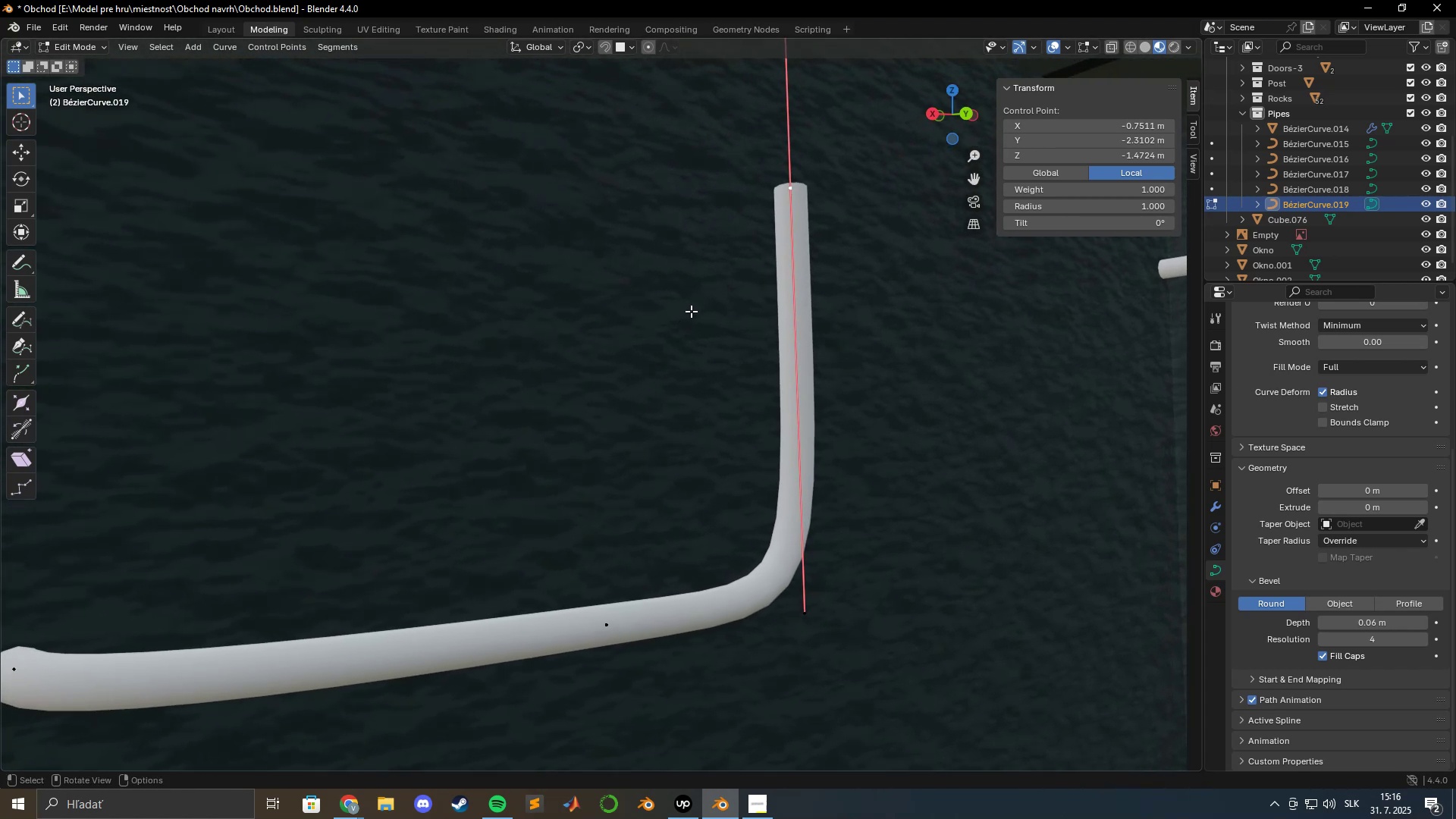 
hold_key(key=ShiftLeft, duration=0.54)
 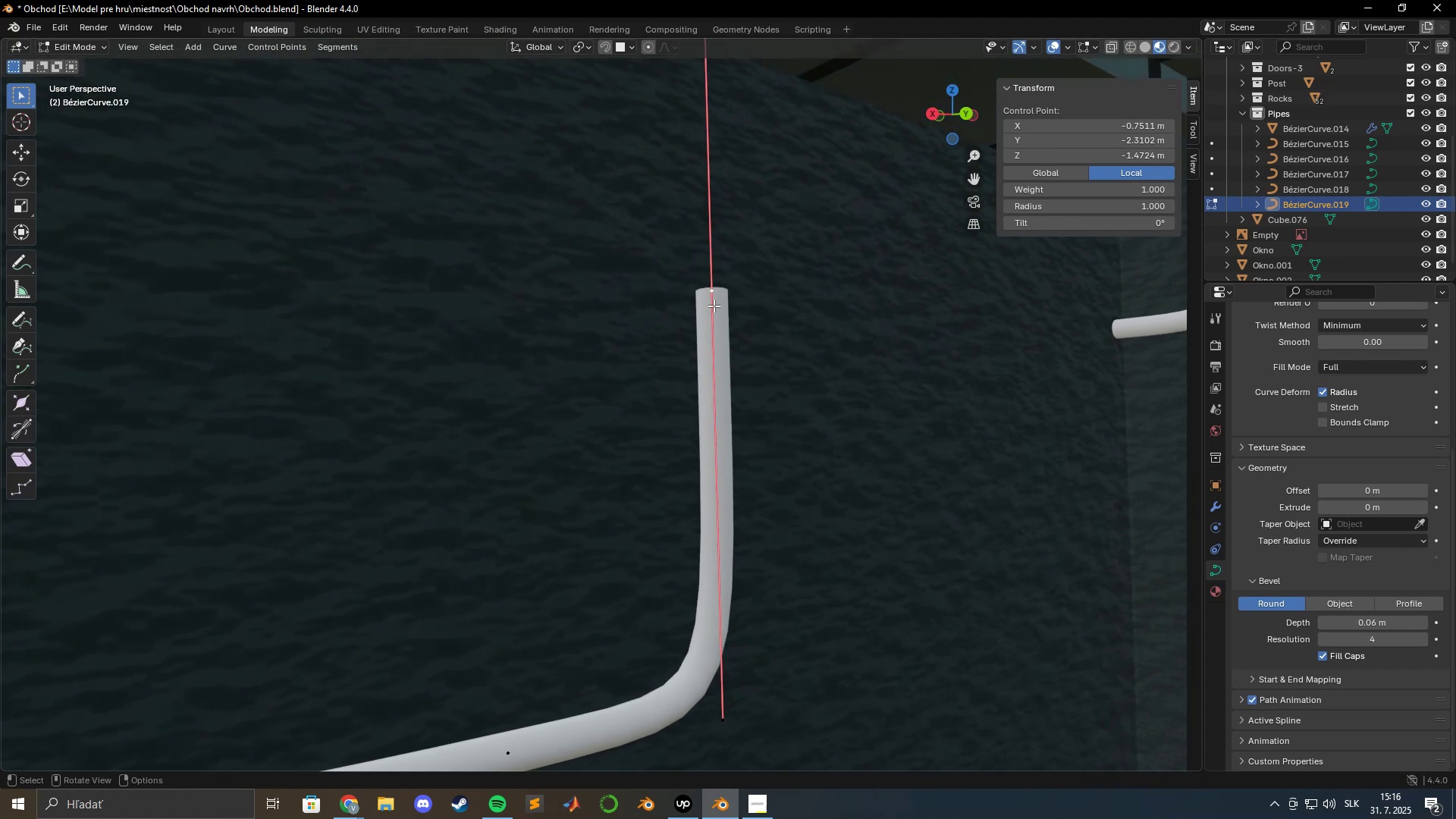 
hold_key(key=ShiftLeft, duration=0.74)
 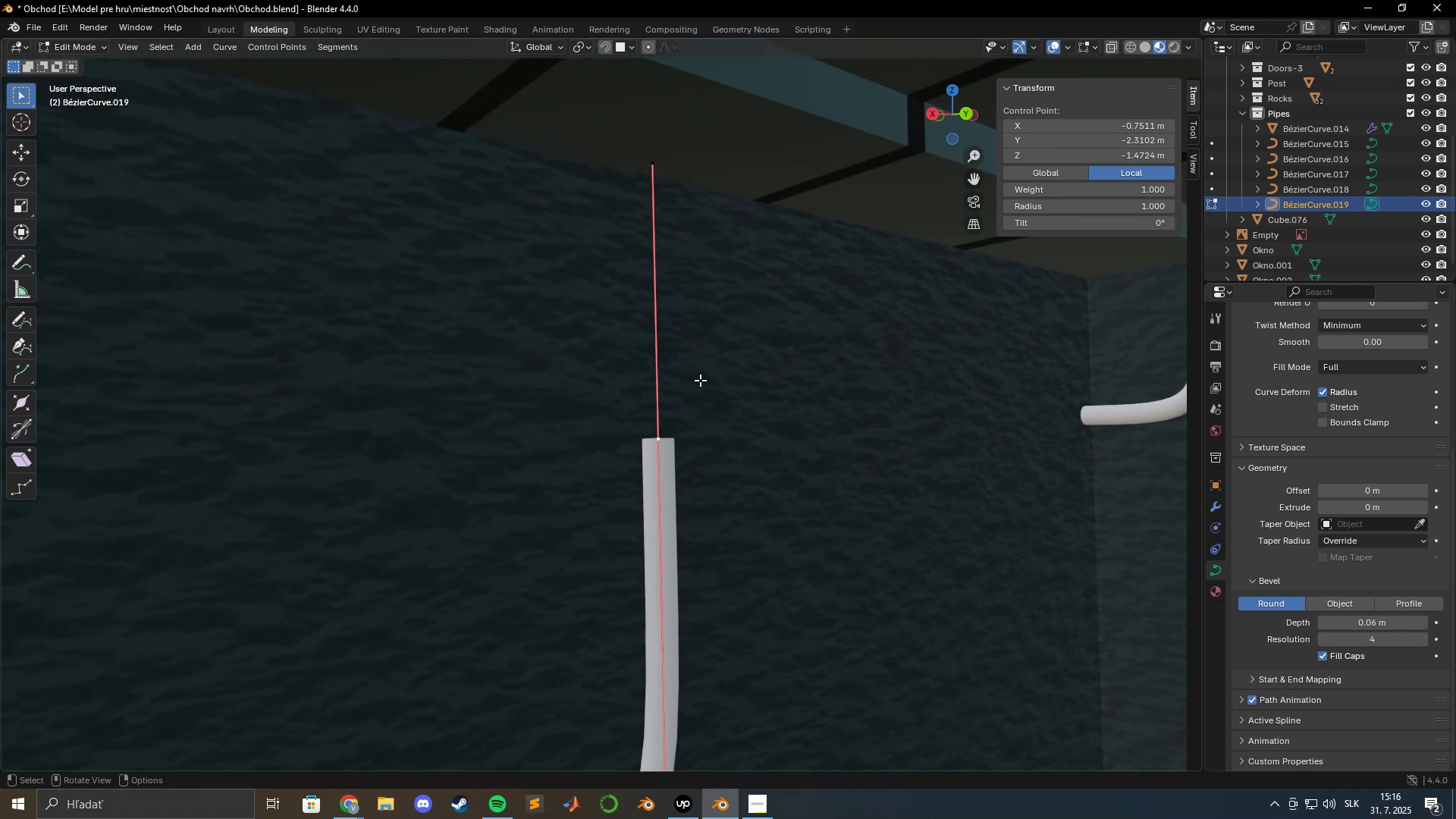 
scroll: coordinate [710, 380], scroll_direction: down, amount: 1.0
 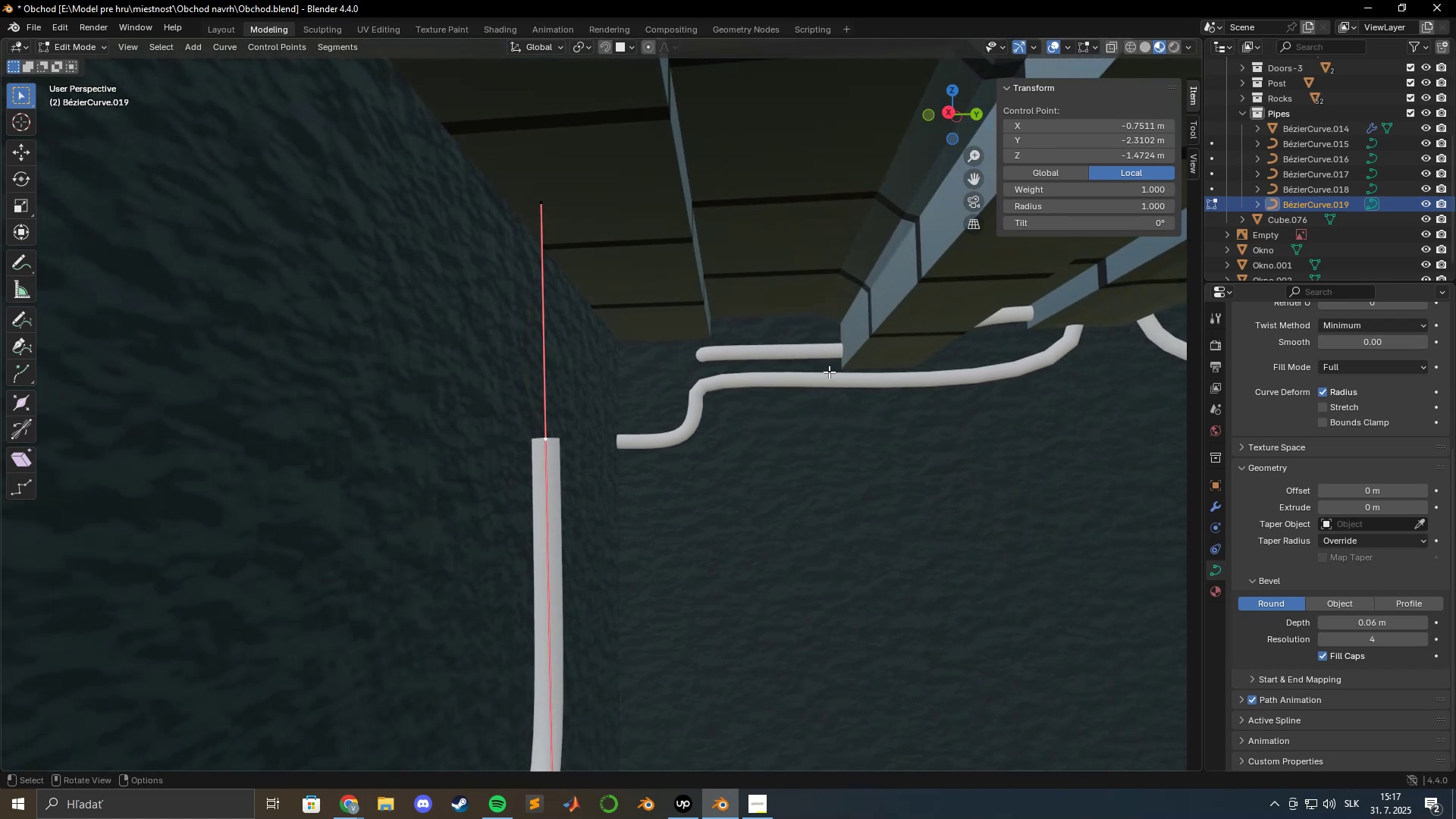 
key(E)
 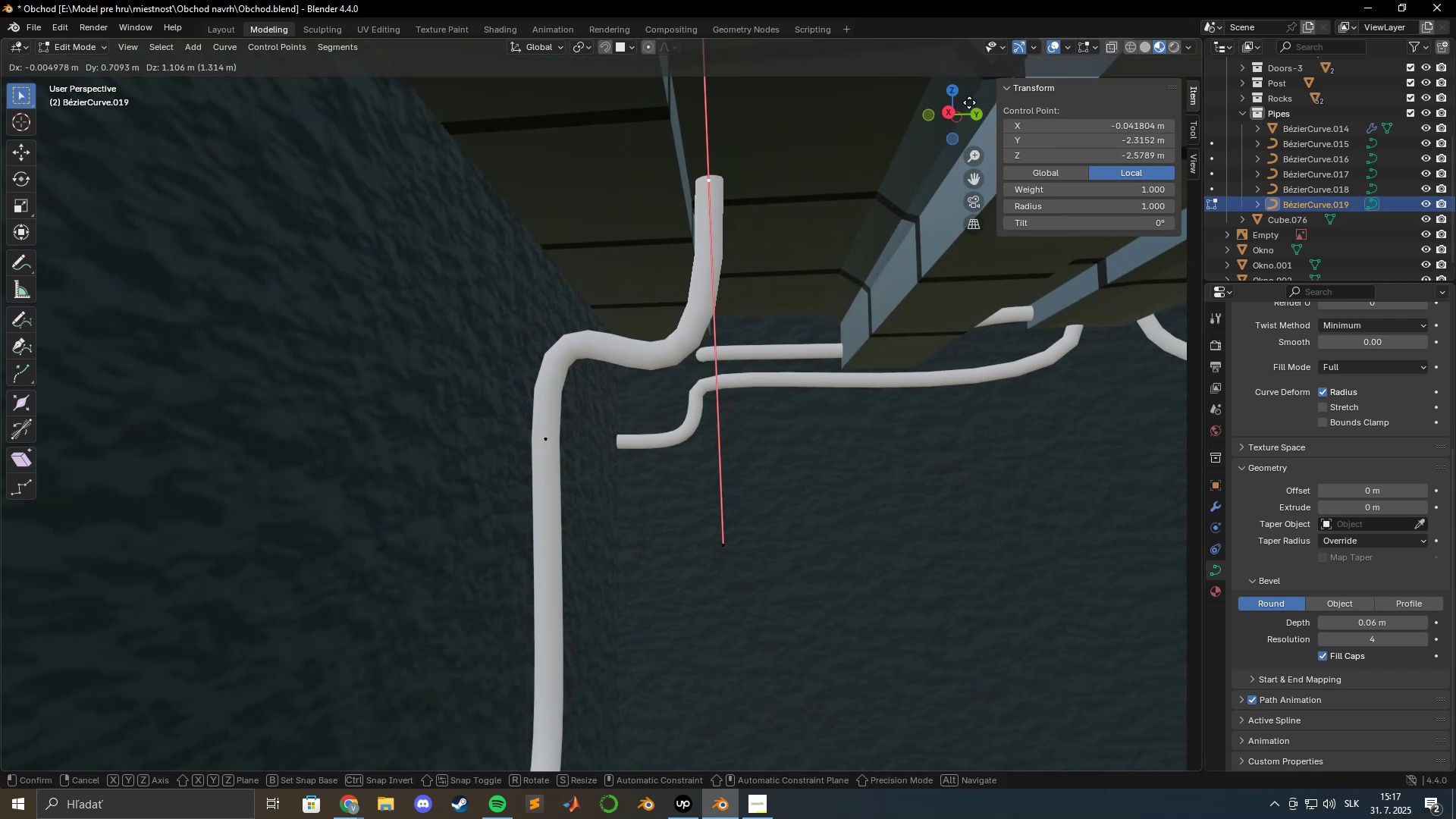 
left_click([966, 97])
 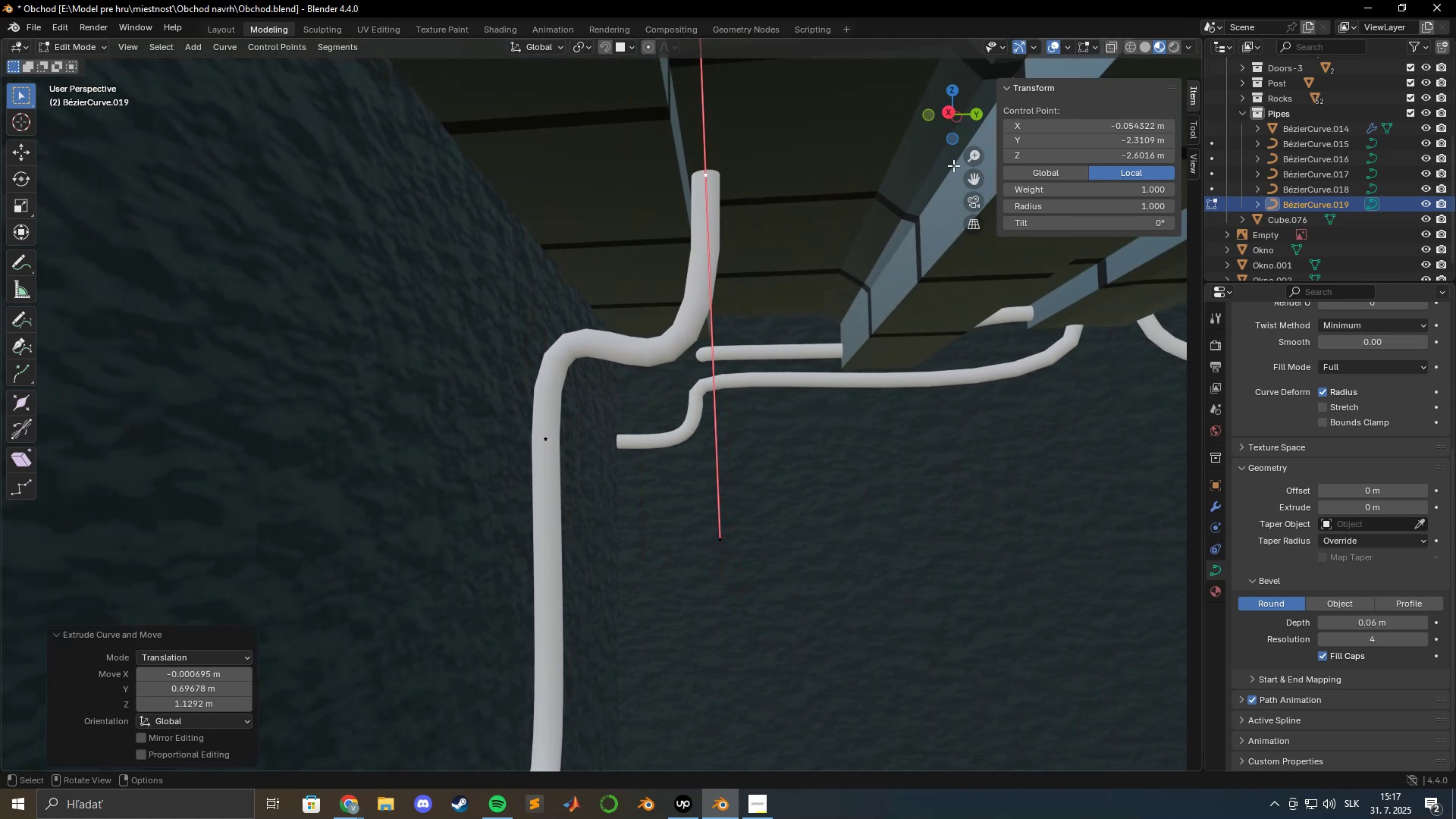 
key(Control+Z)
 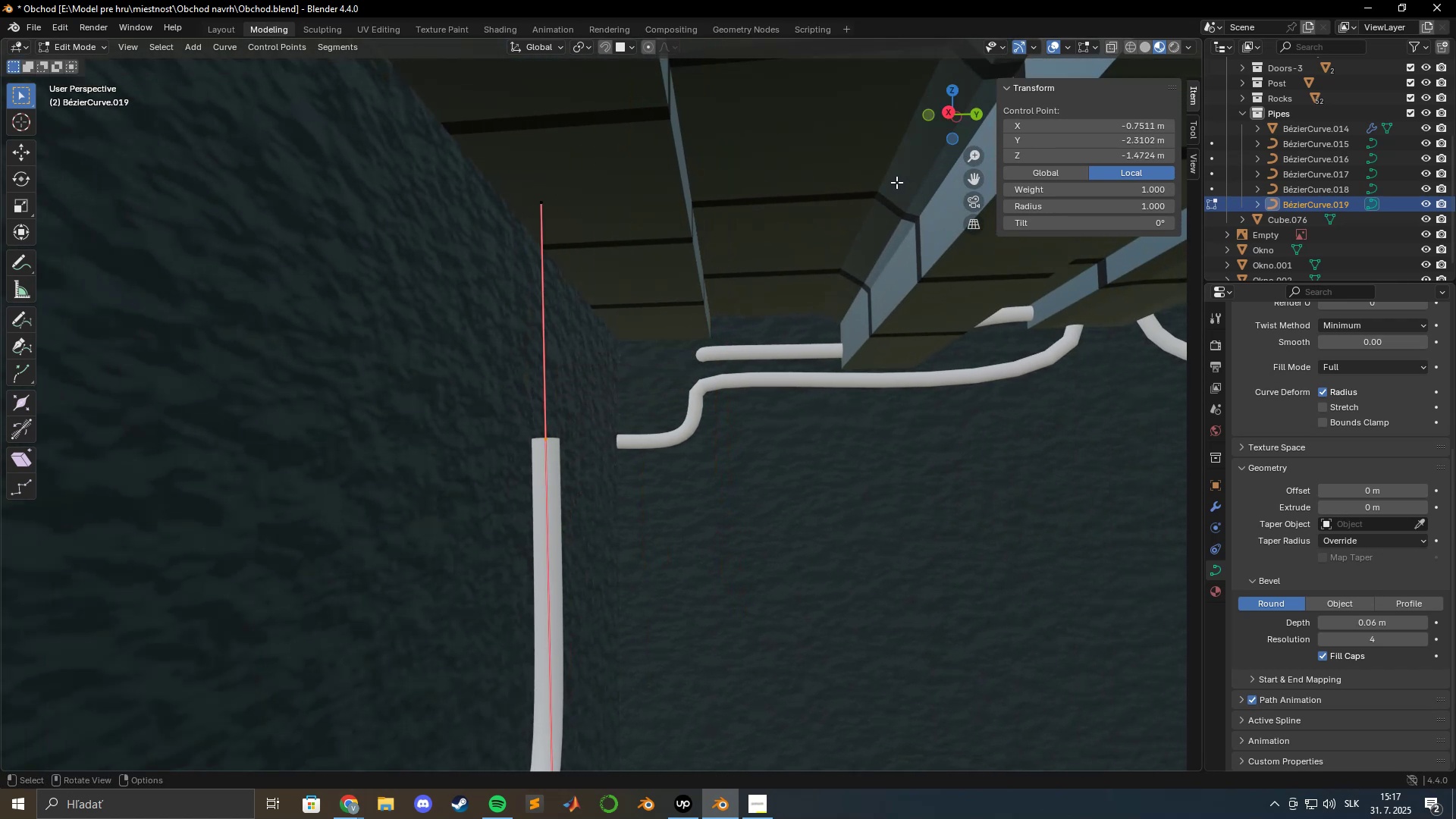 
type(ez)
 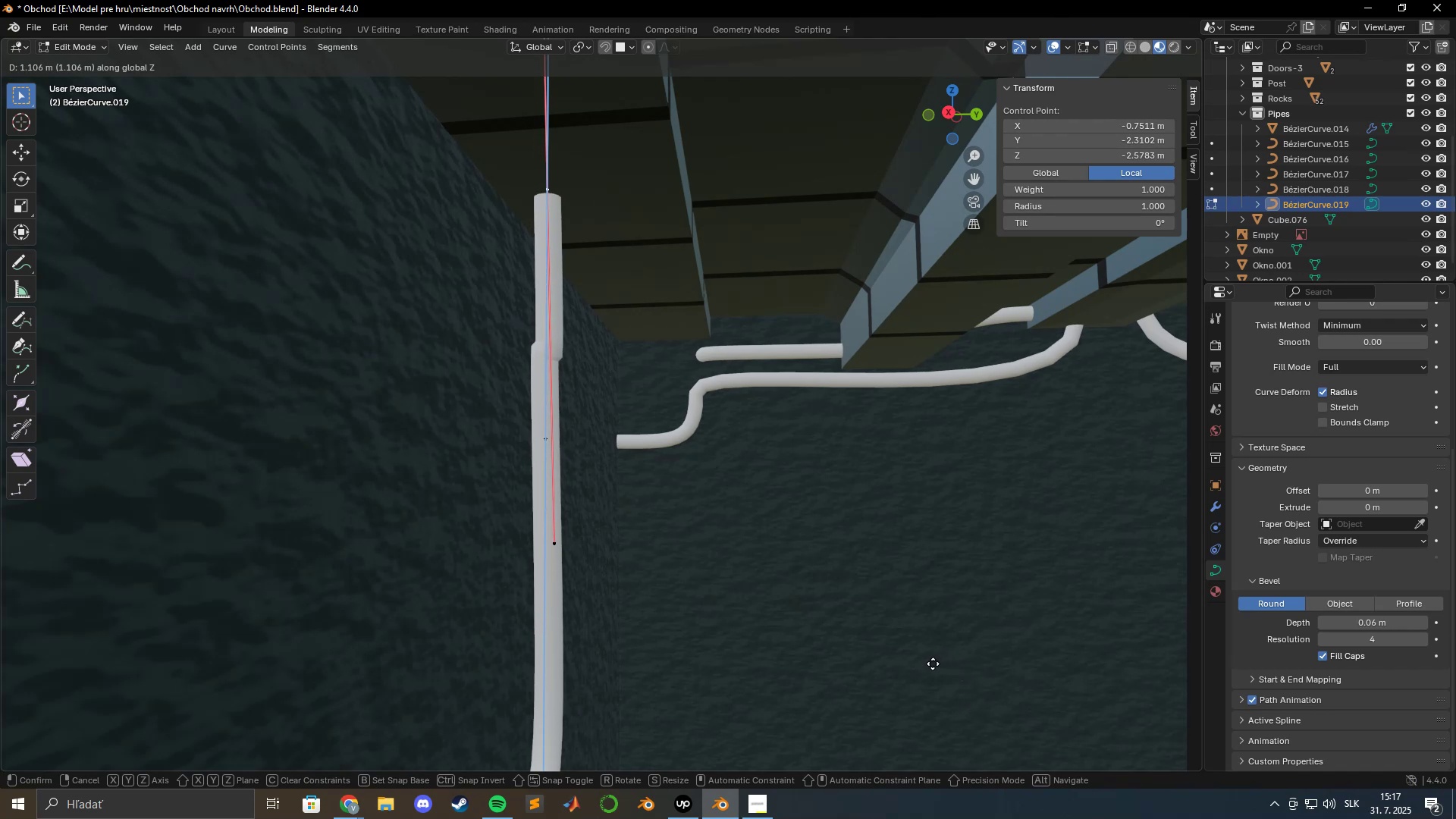 
left_click([928, 644])
 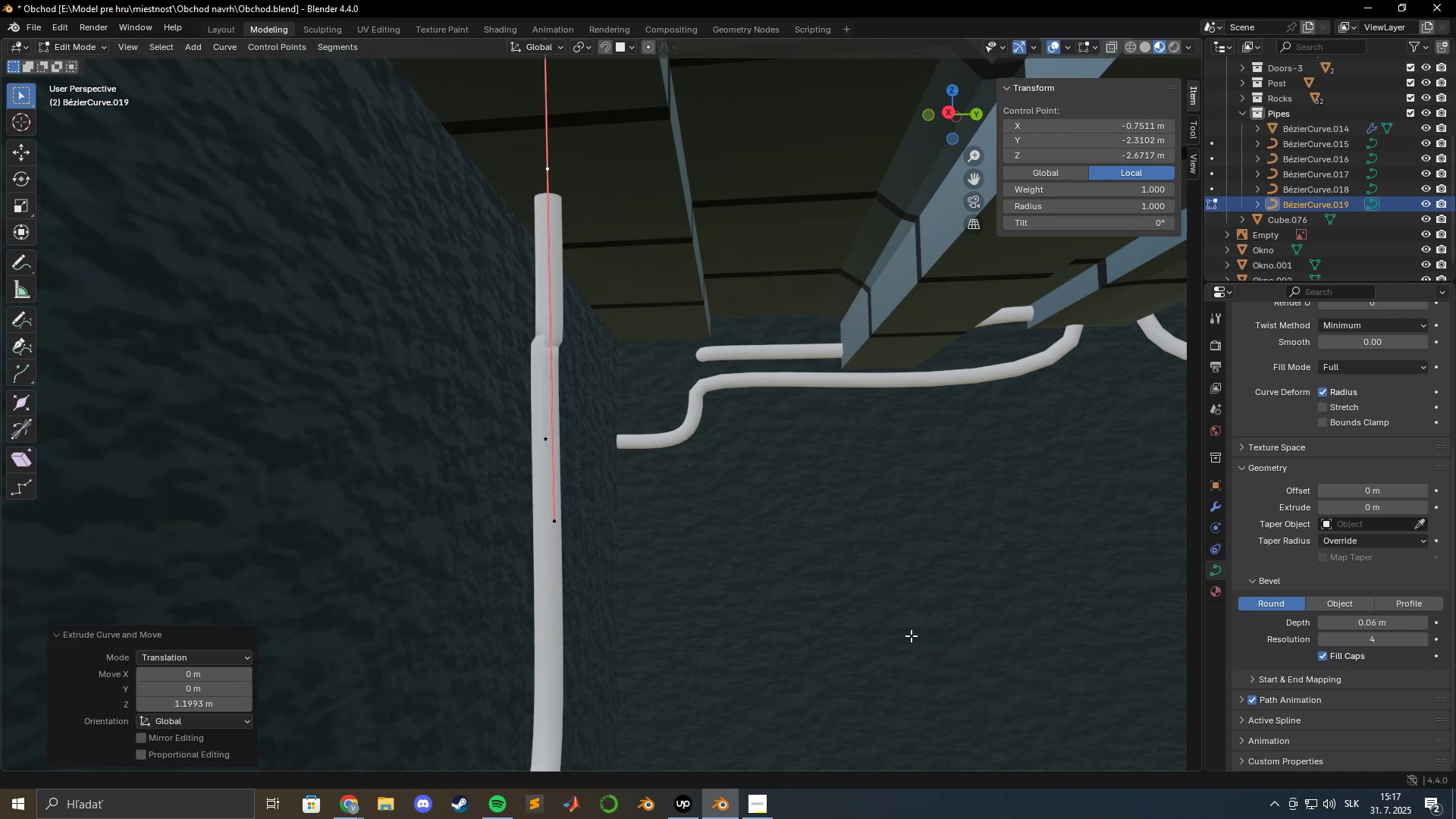 
type(gy)
 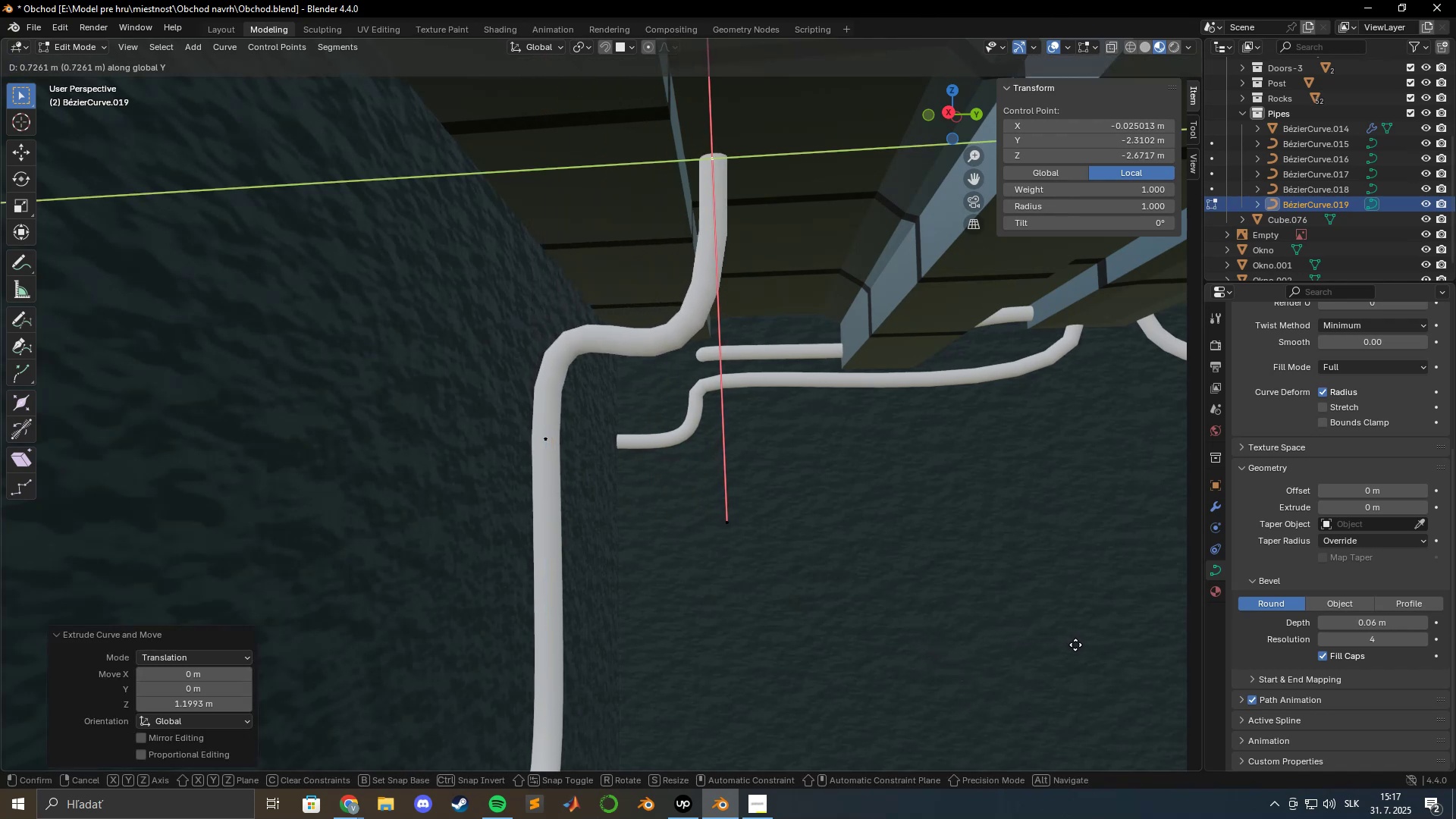 
left_click([1072, 647])
 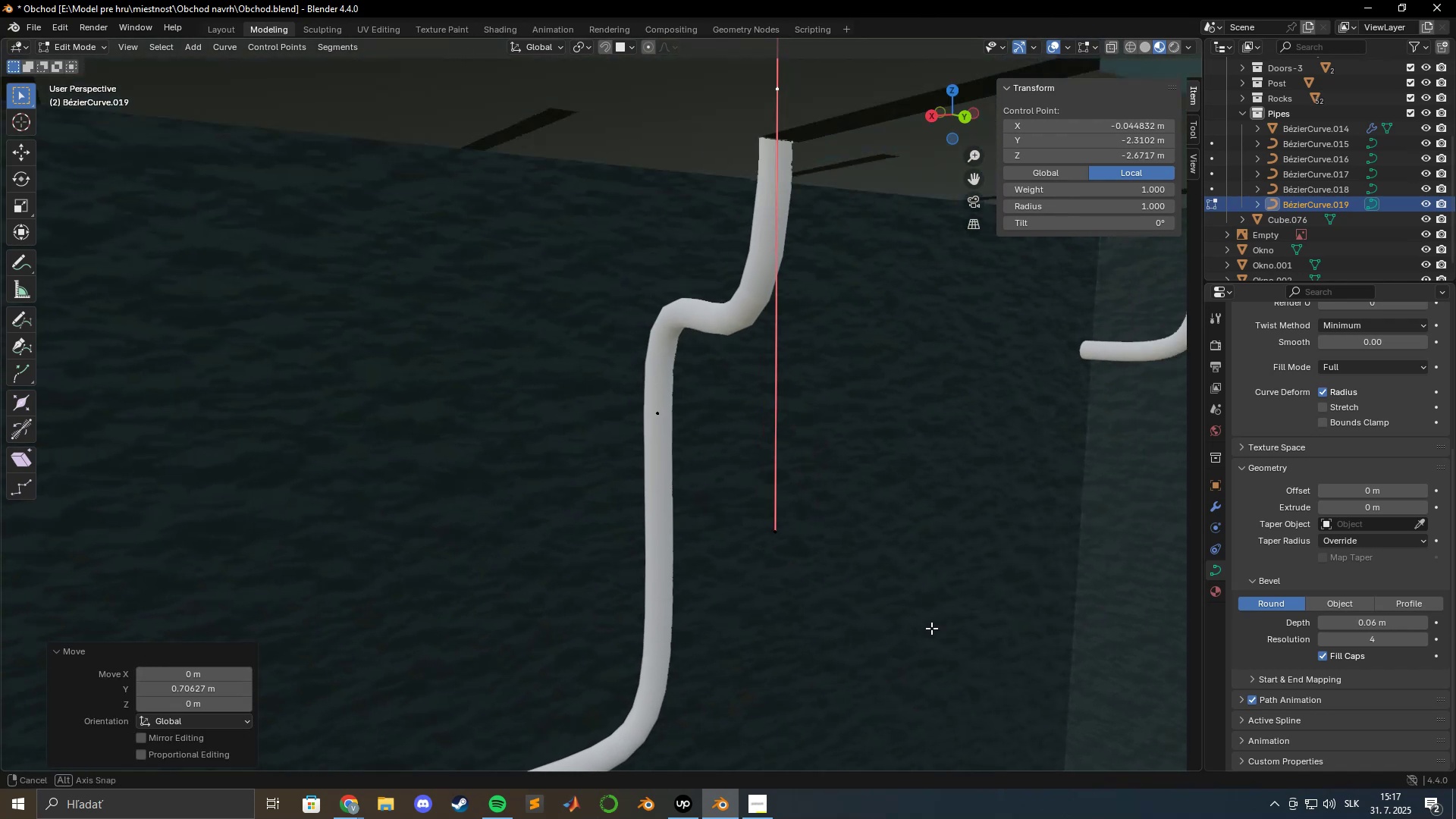 
hold_key(key=ShiftLeft, duration=0.53)
 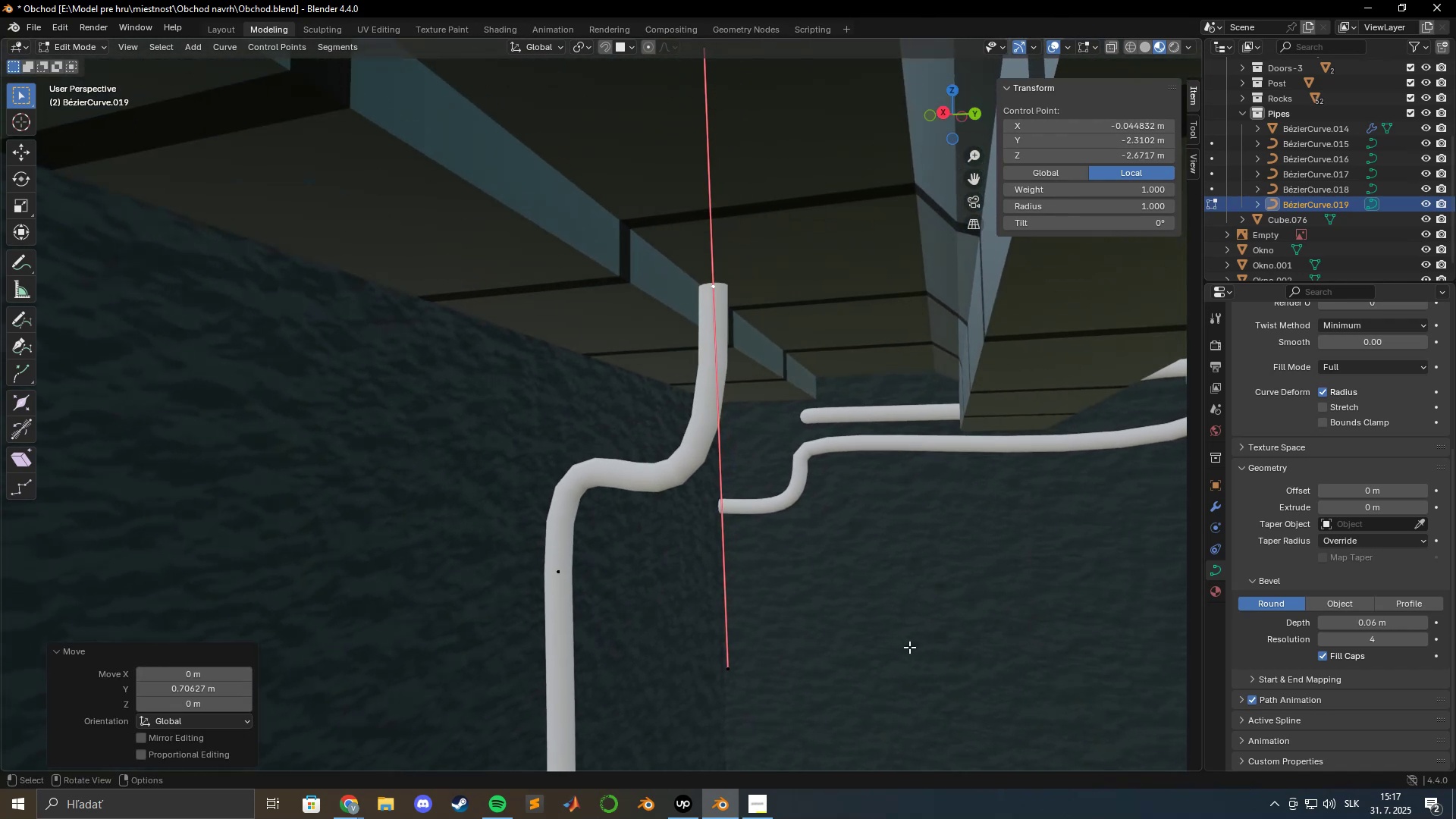 
scroll: coordinate [917, 647], scroll_direction: up, amount: 2.0
 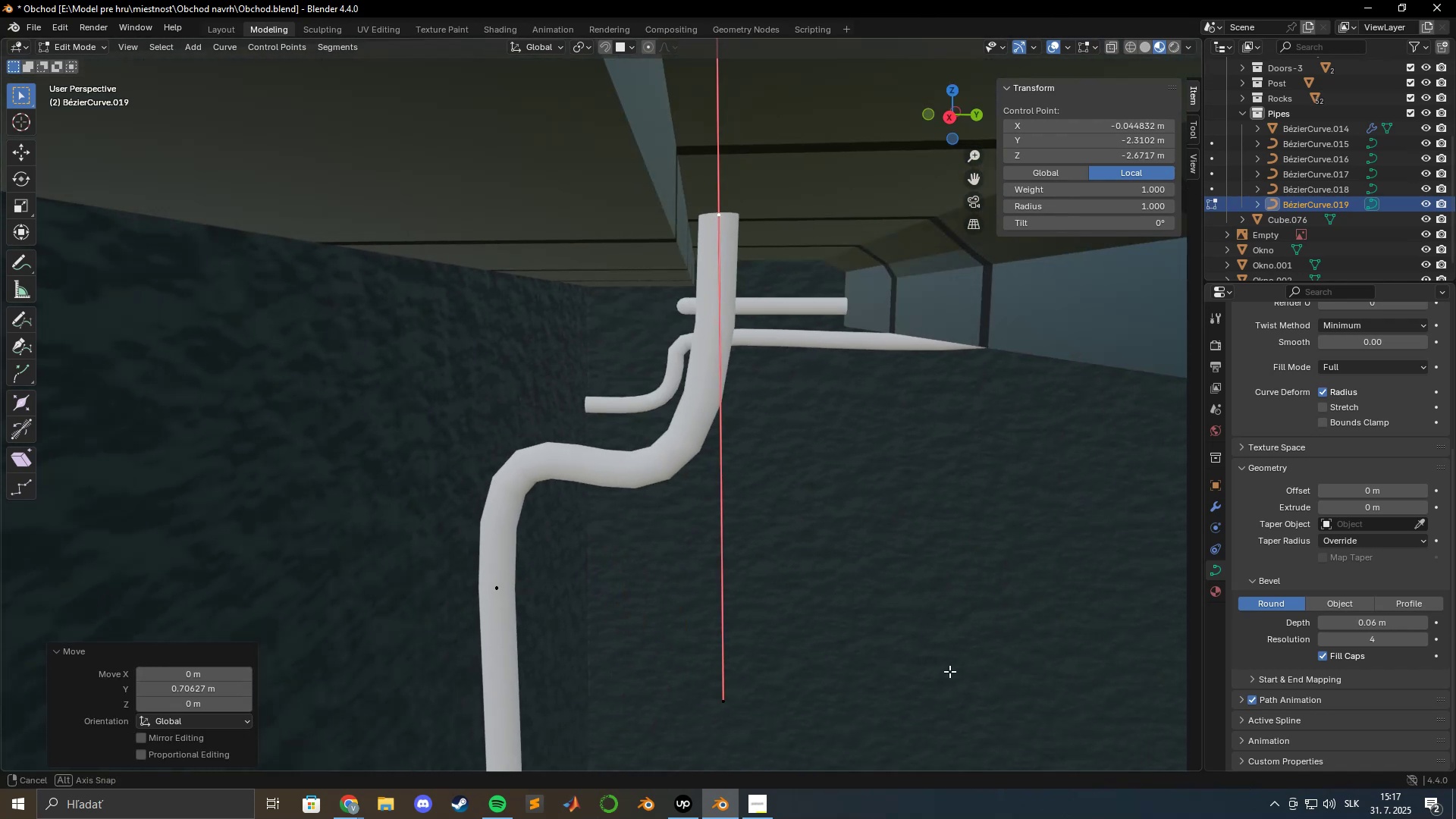 
hold_key(key=ShiftLeft, duration=0.94)
 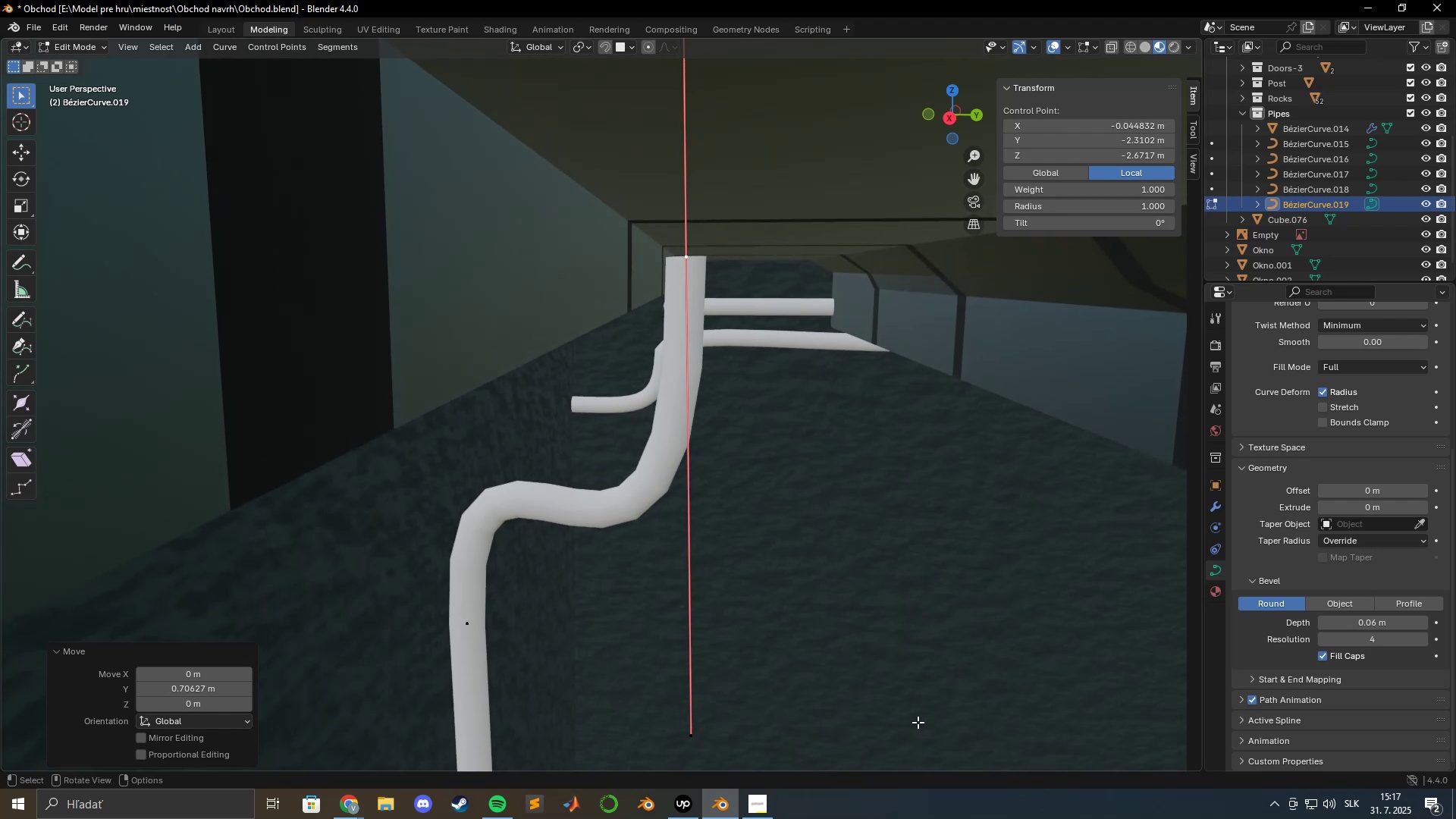 
type(gz)
 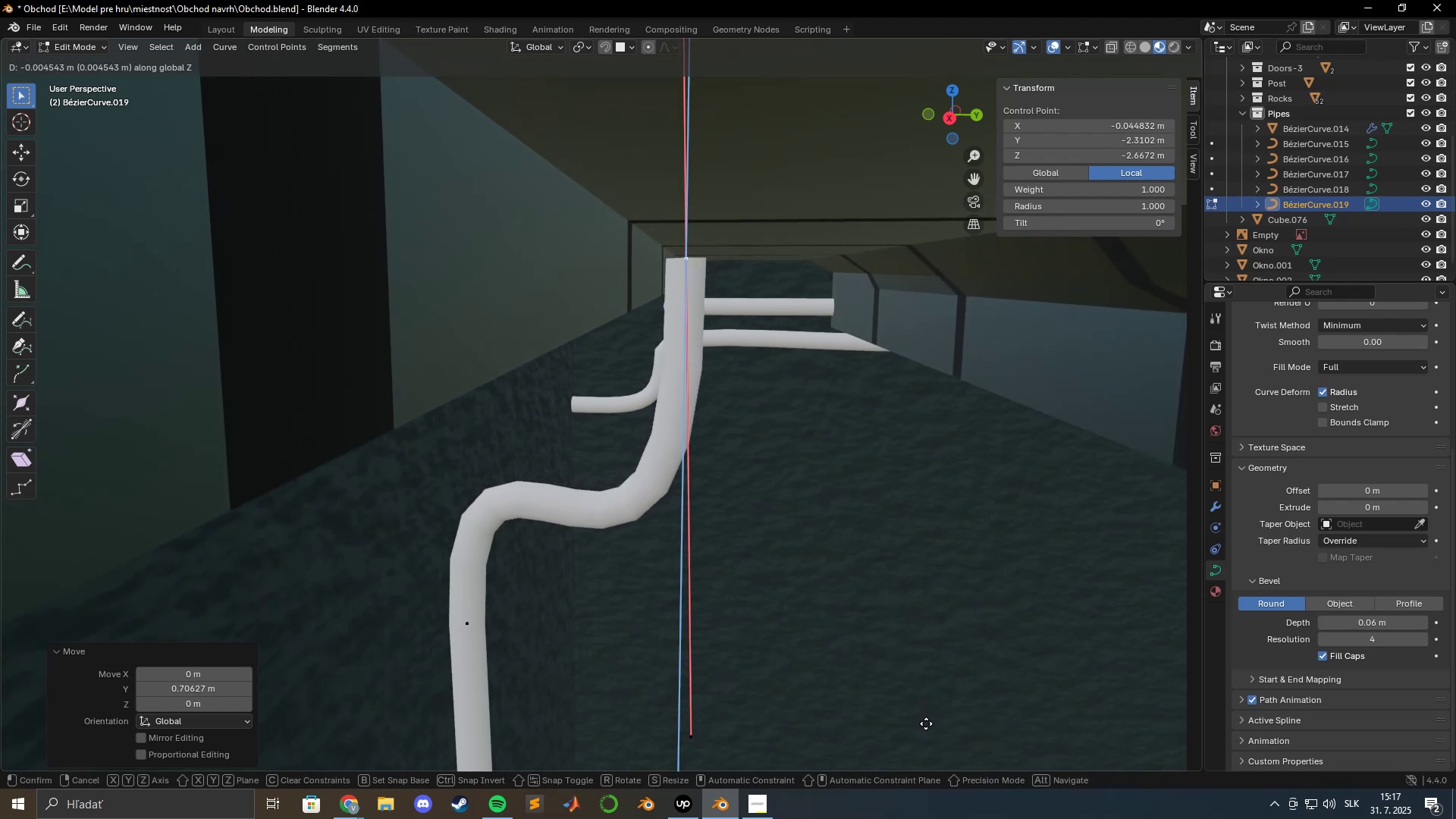 
hold_key(key=ShiftLeft, duration=1.29)
 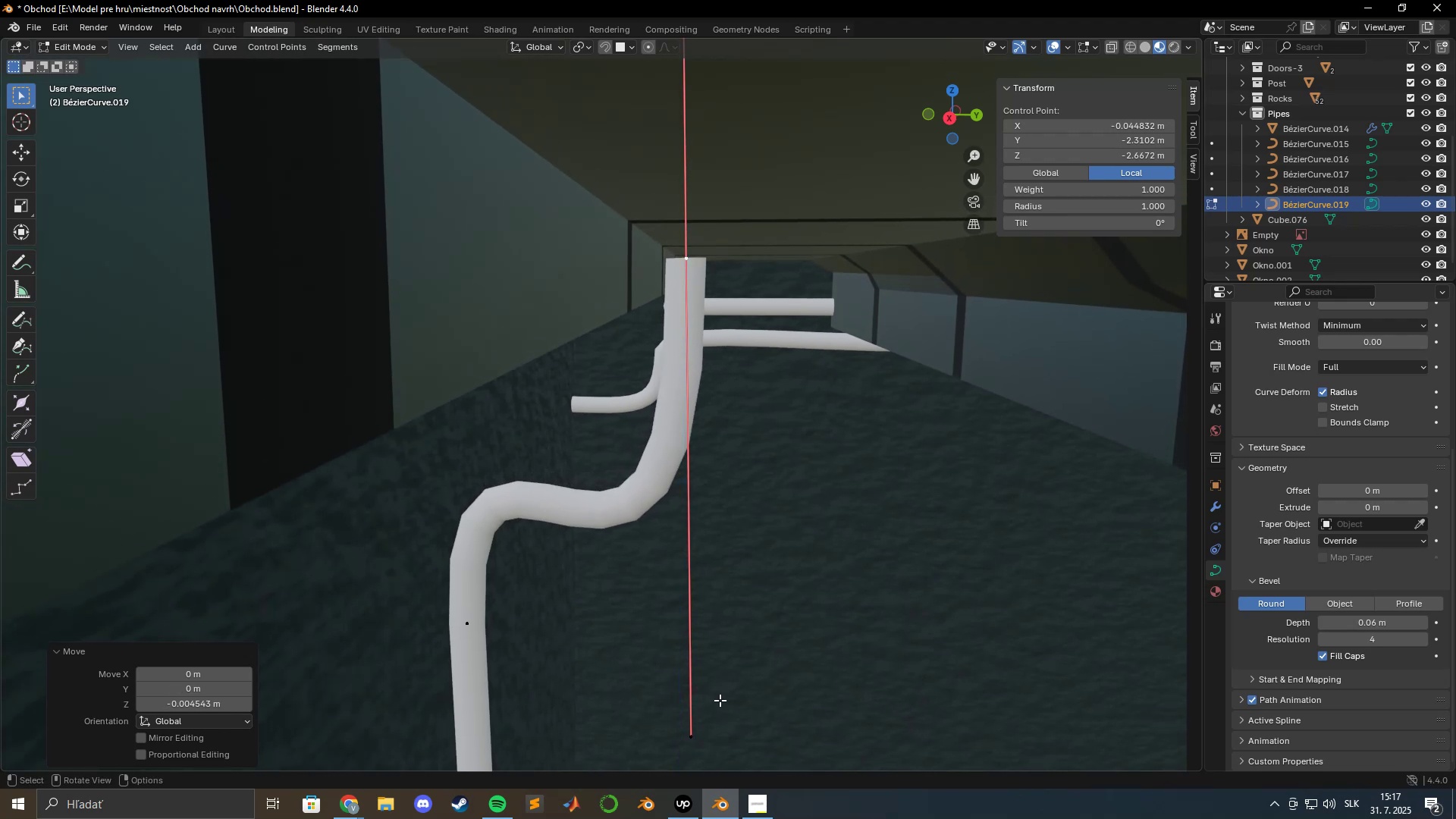 
left_click([693, 730])
 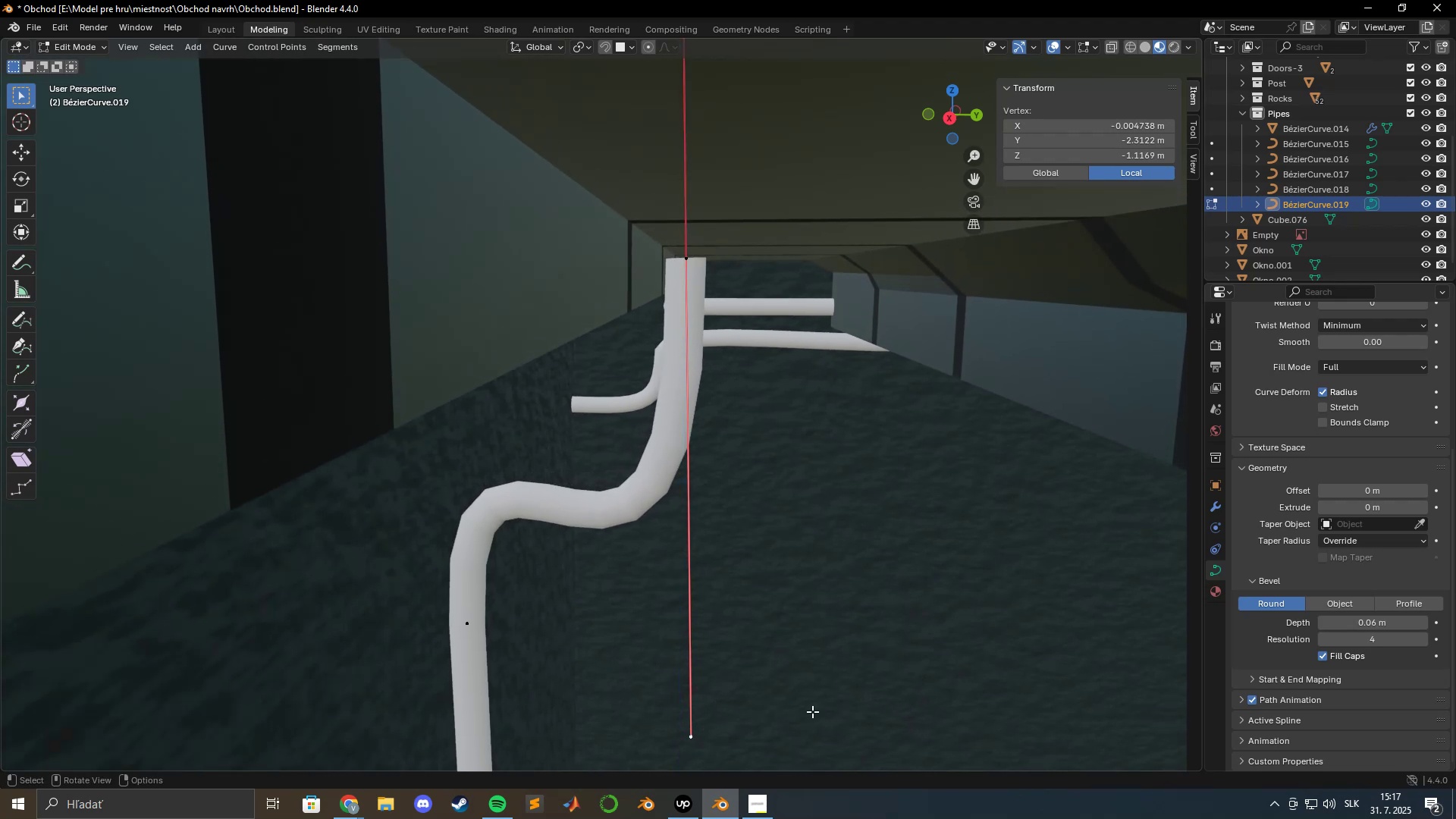 
type(gz)
 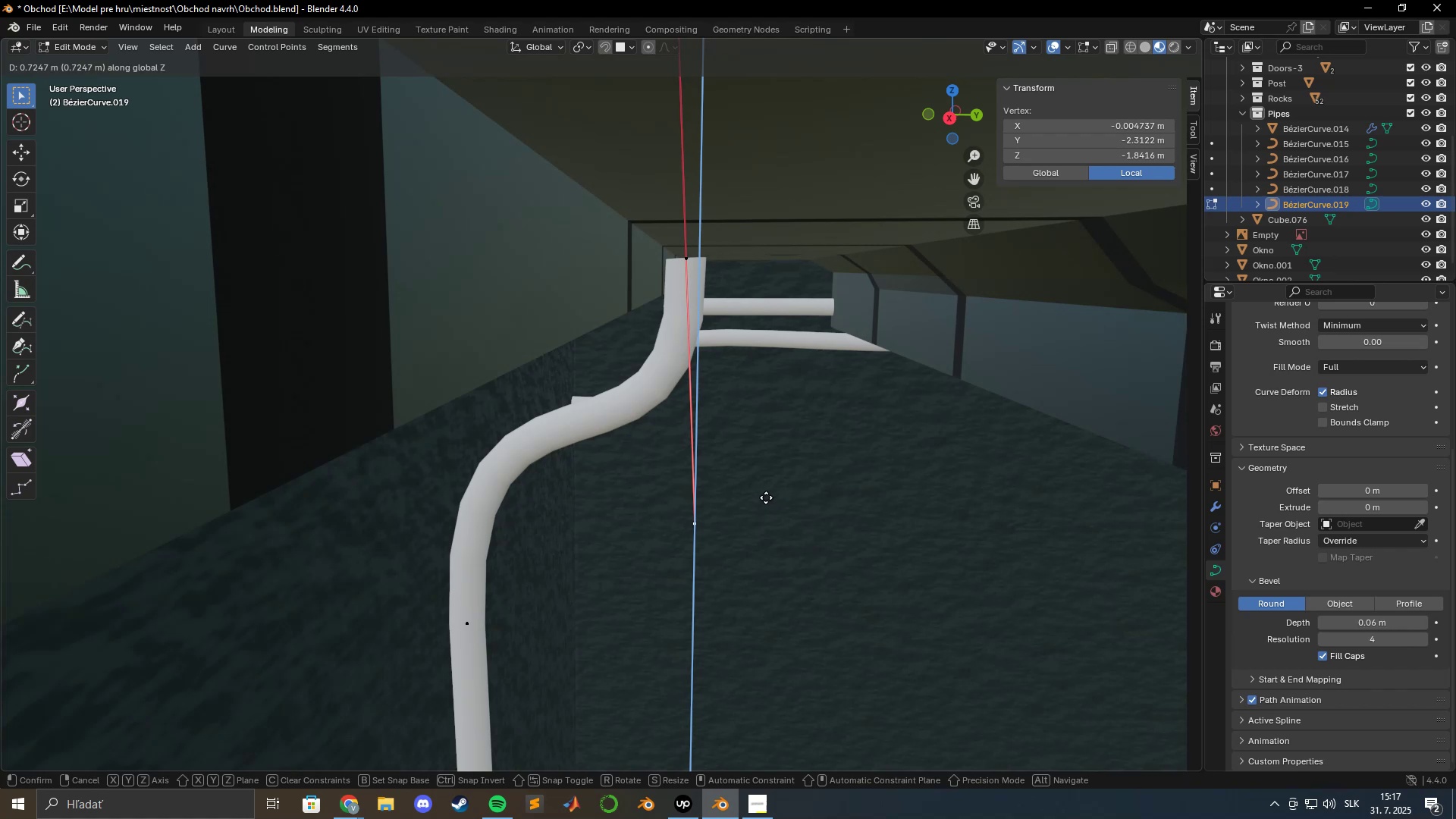 
left_click([761, 497])
 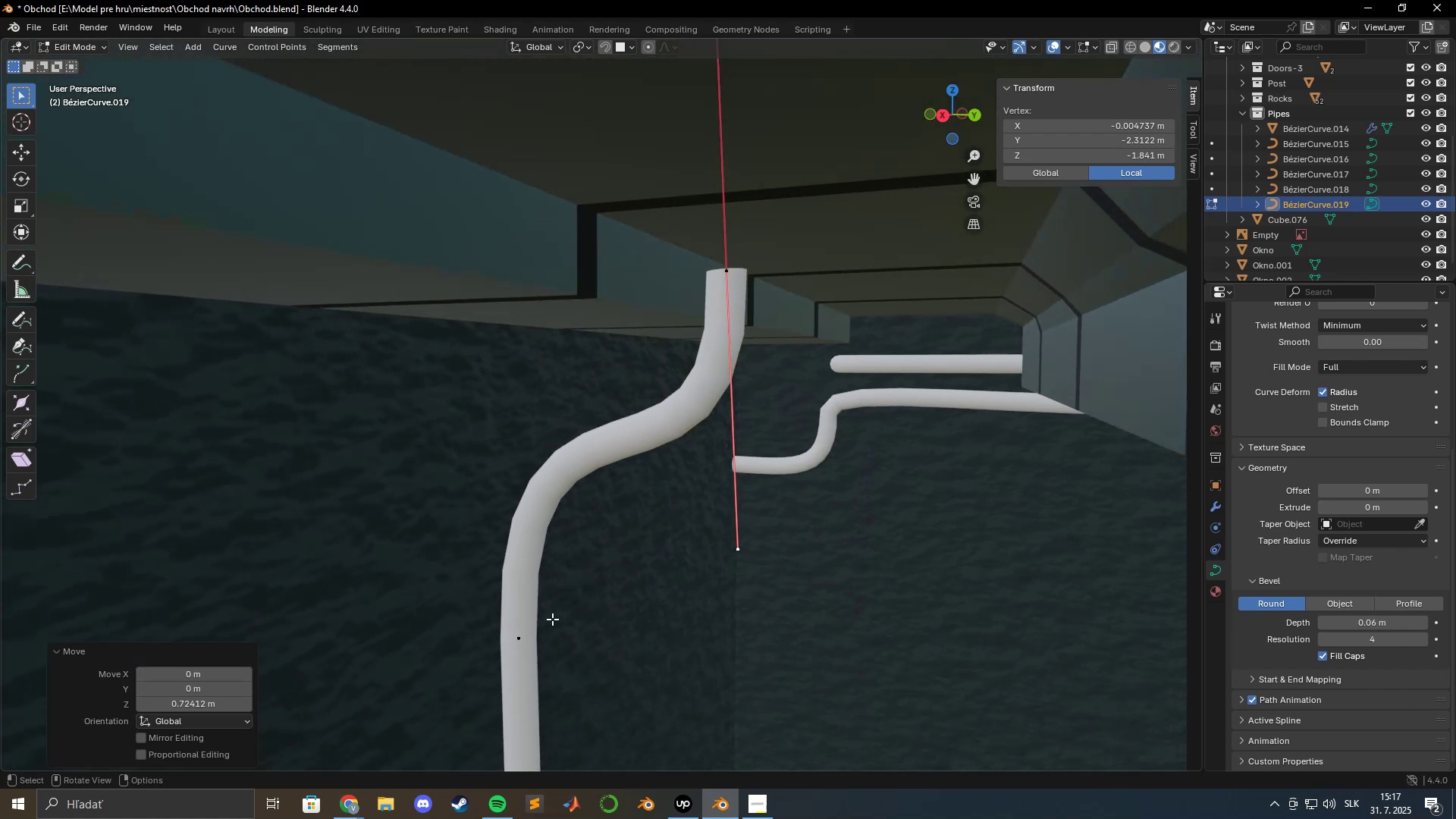 
left_click([519, 632])
 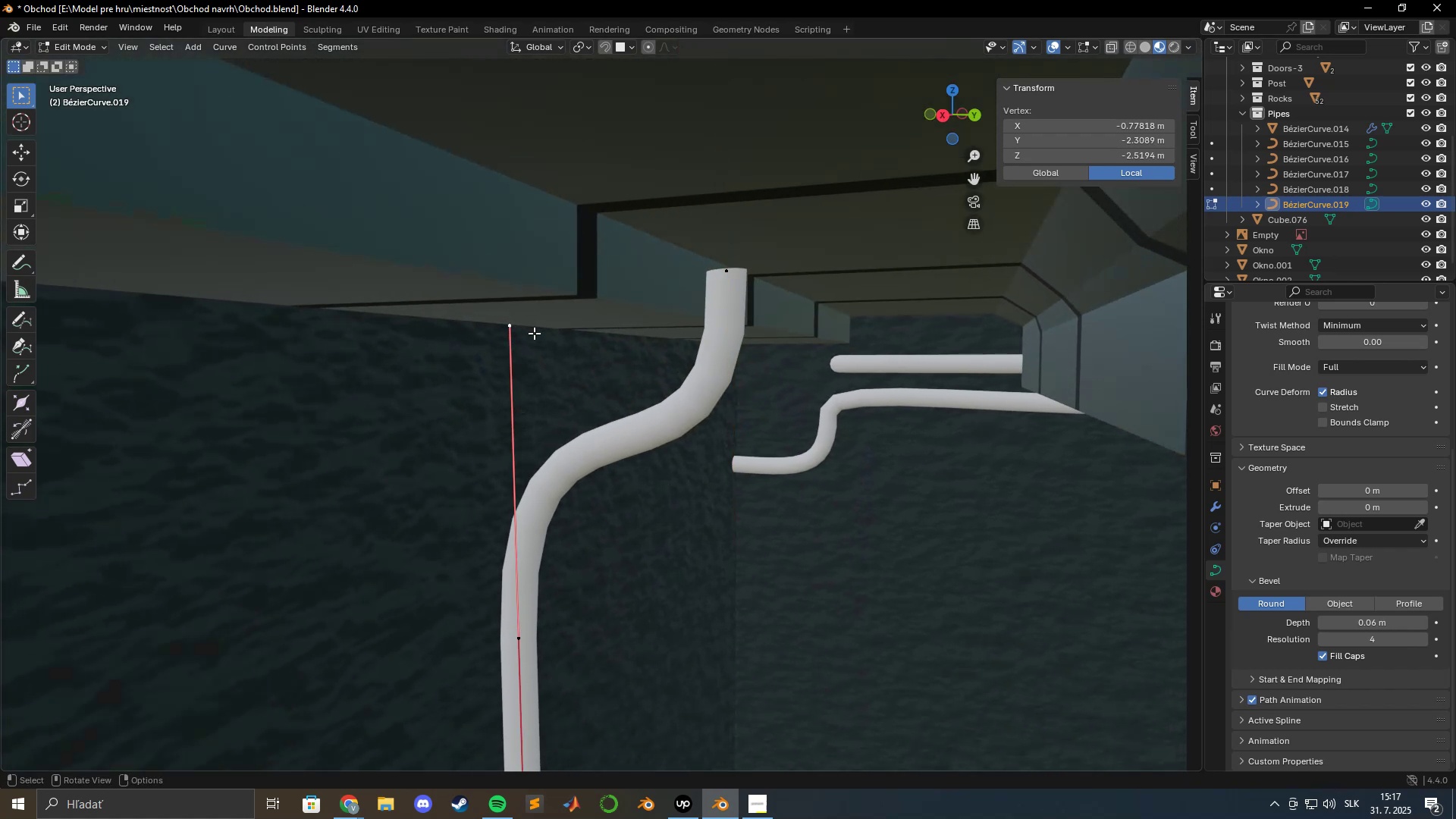 
type(gz)
 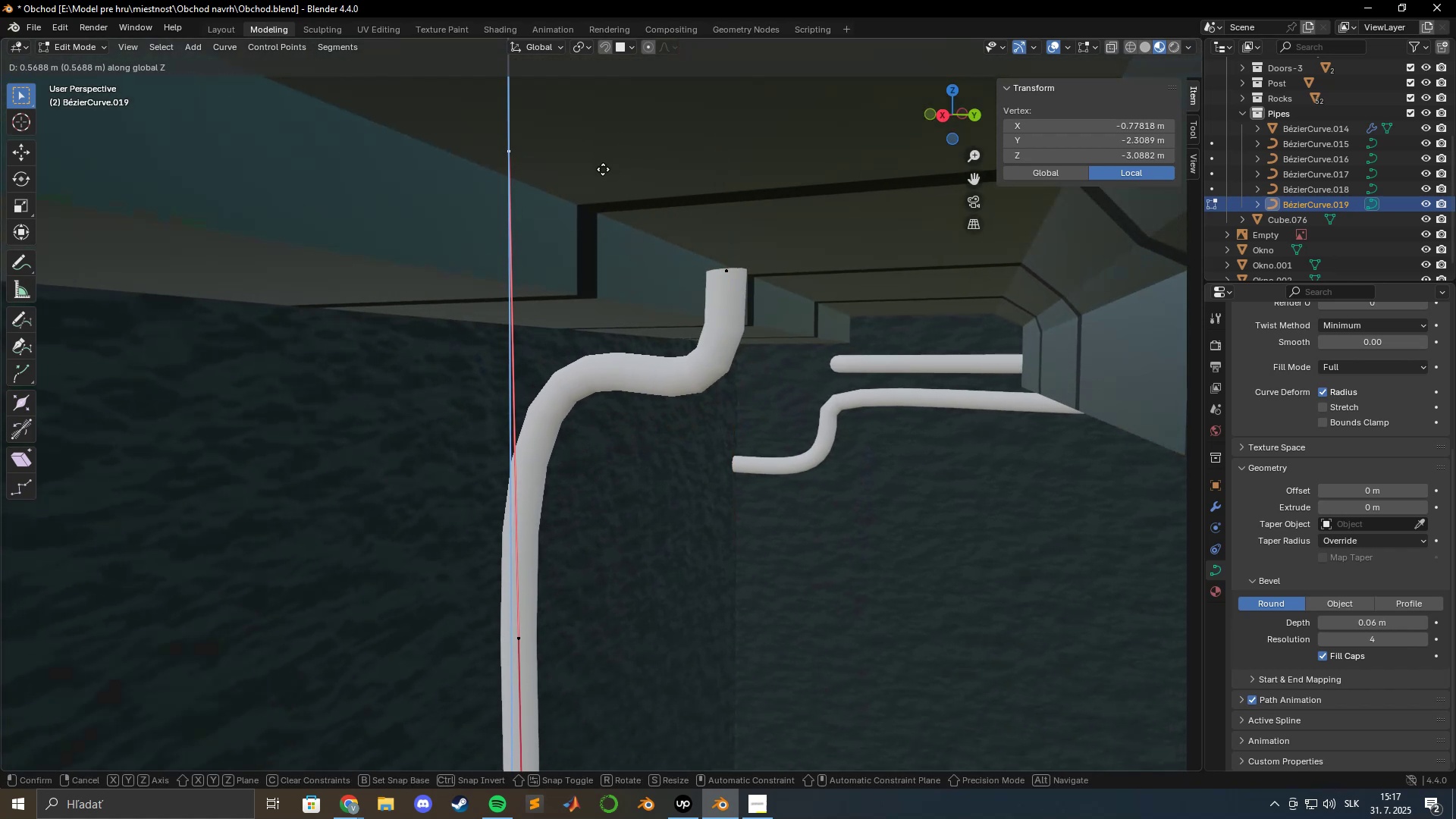 
left_click([584, 198])
 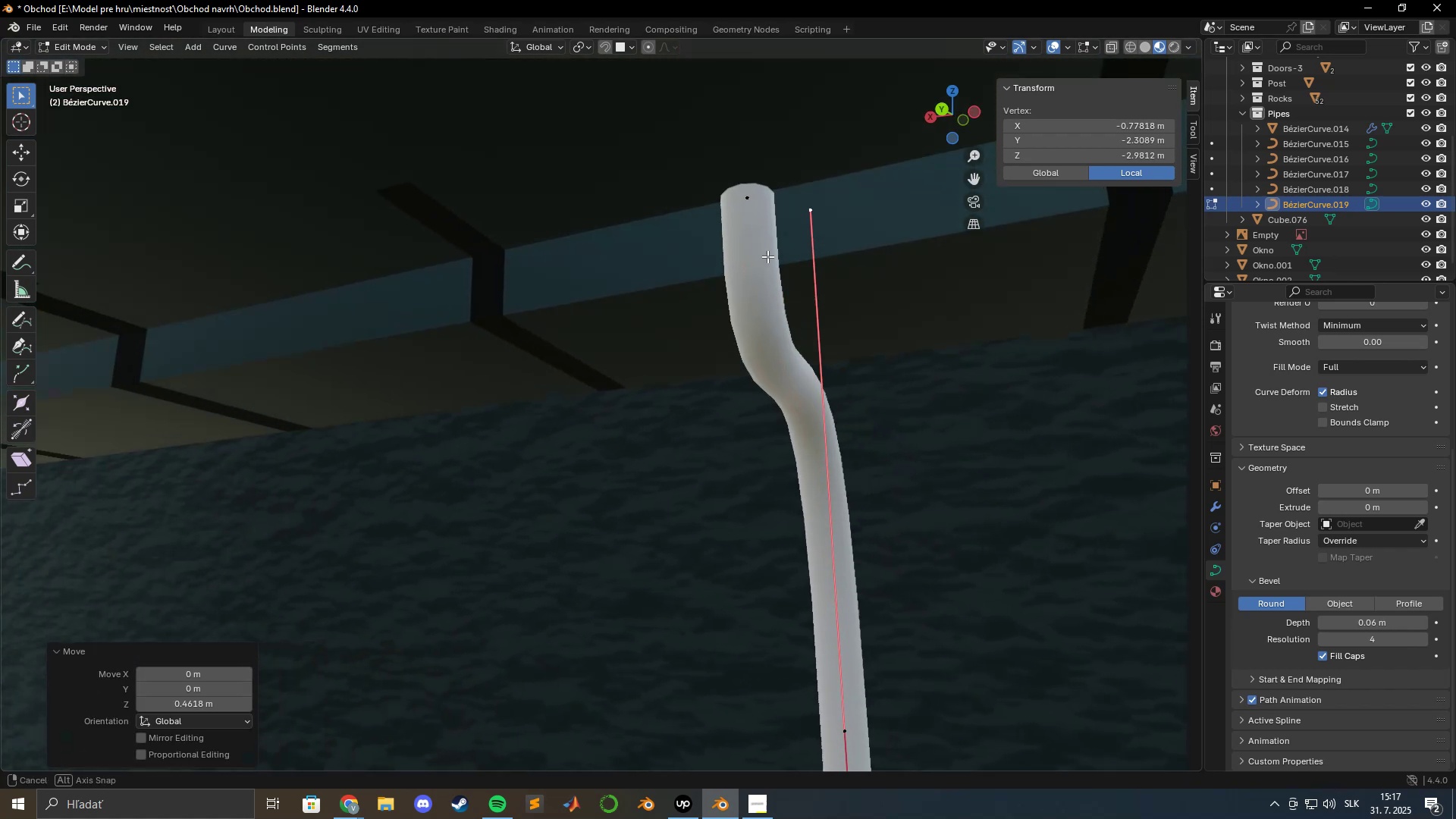 
hold_key(key=ShiftLeft, duration=0.52)
 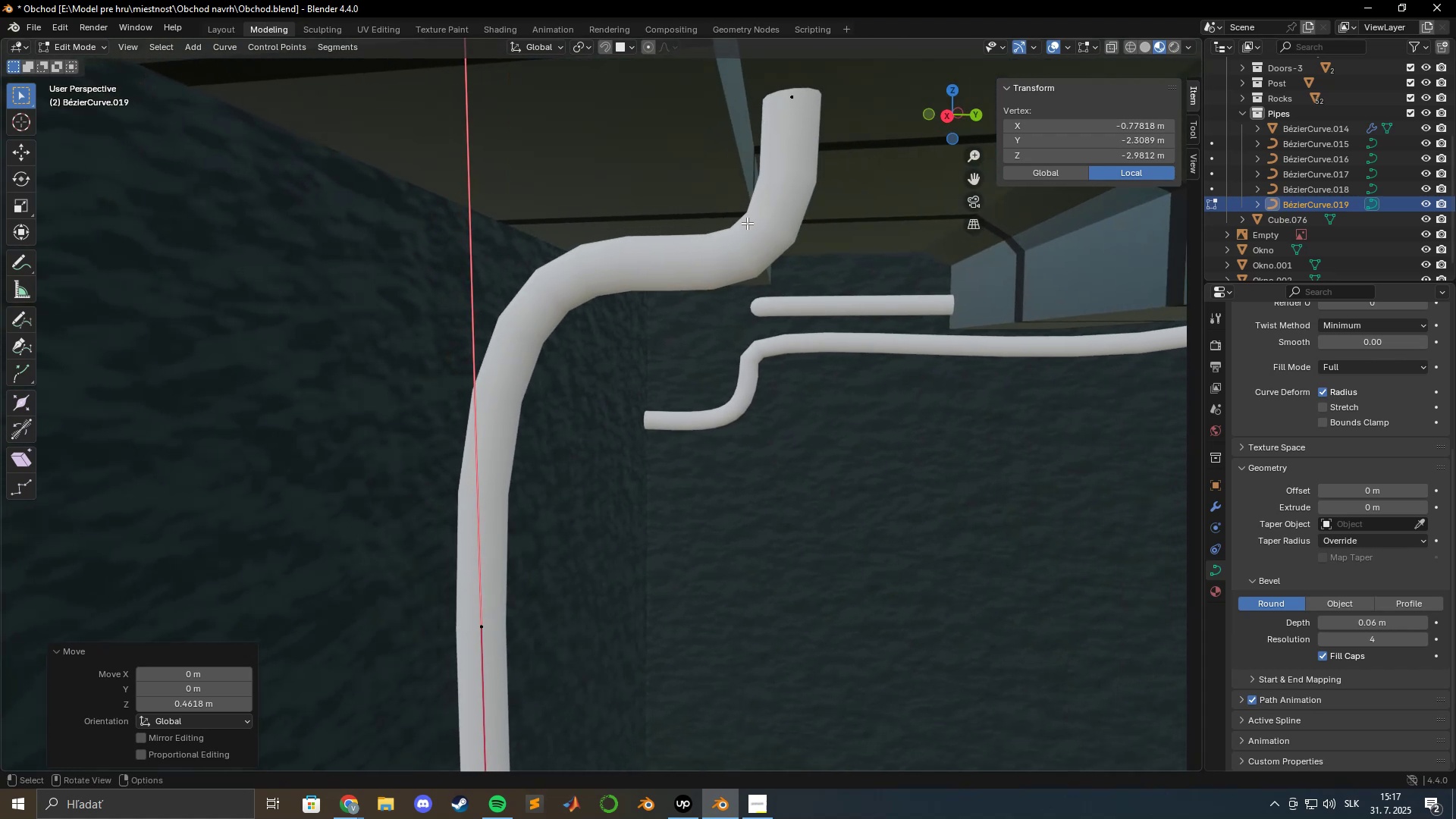 
left_click([787, 109])
 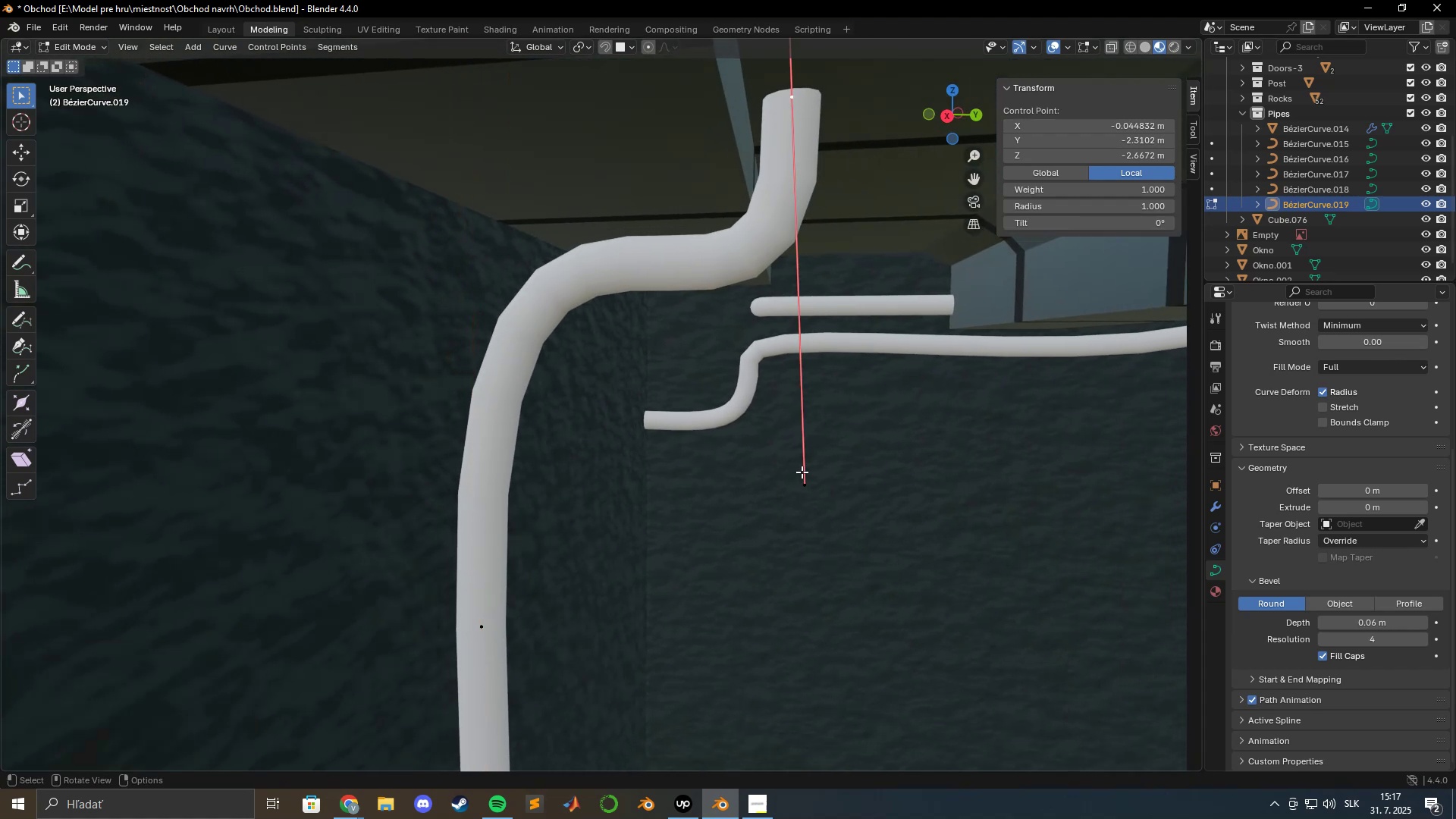 
type(gz)
 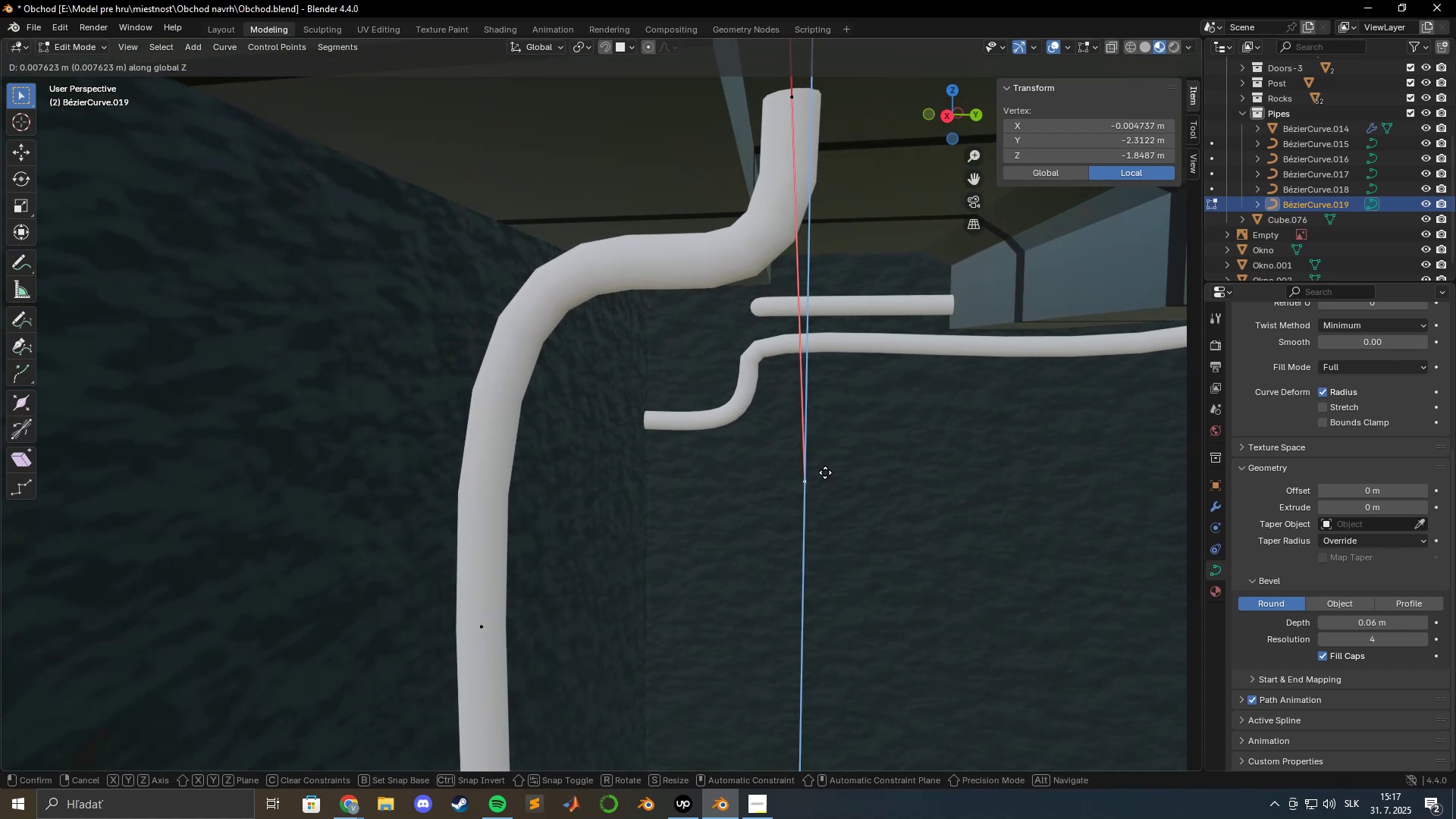 
left_click([825, 472])
 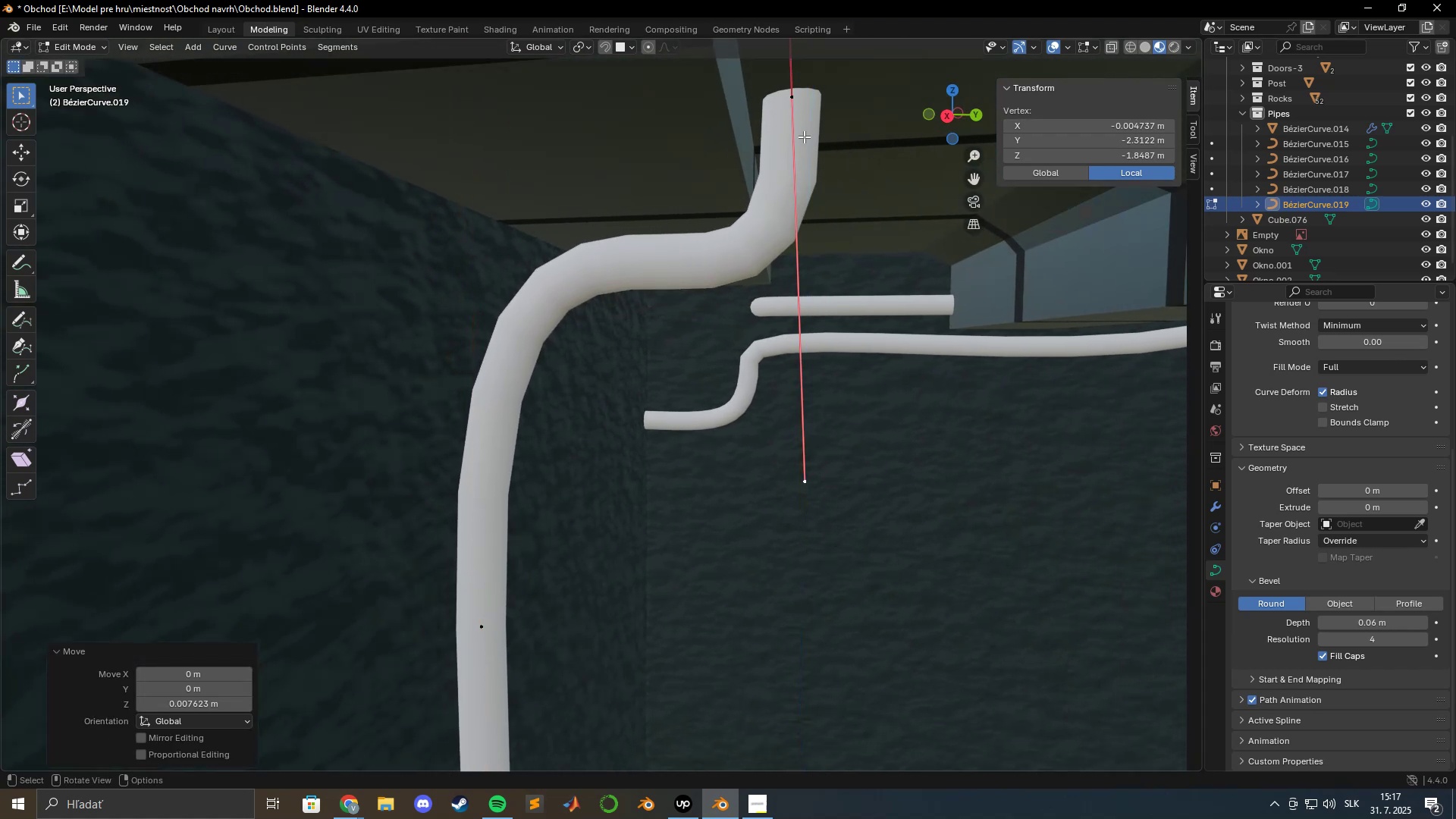 
left_click([783, 111])
 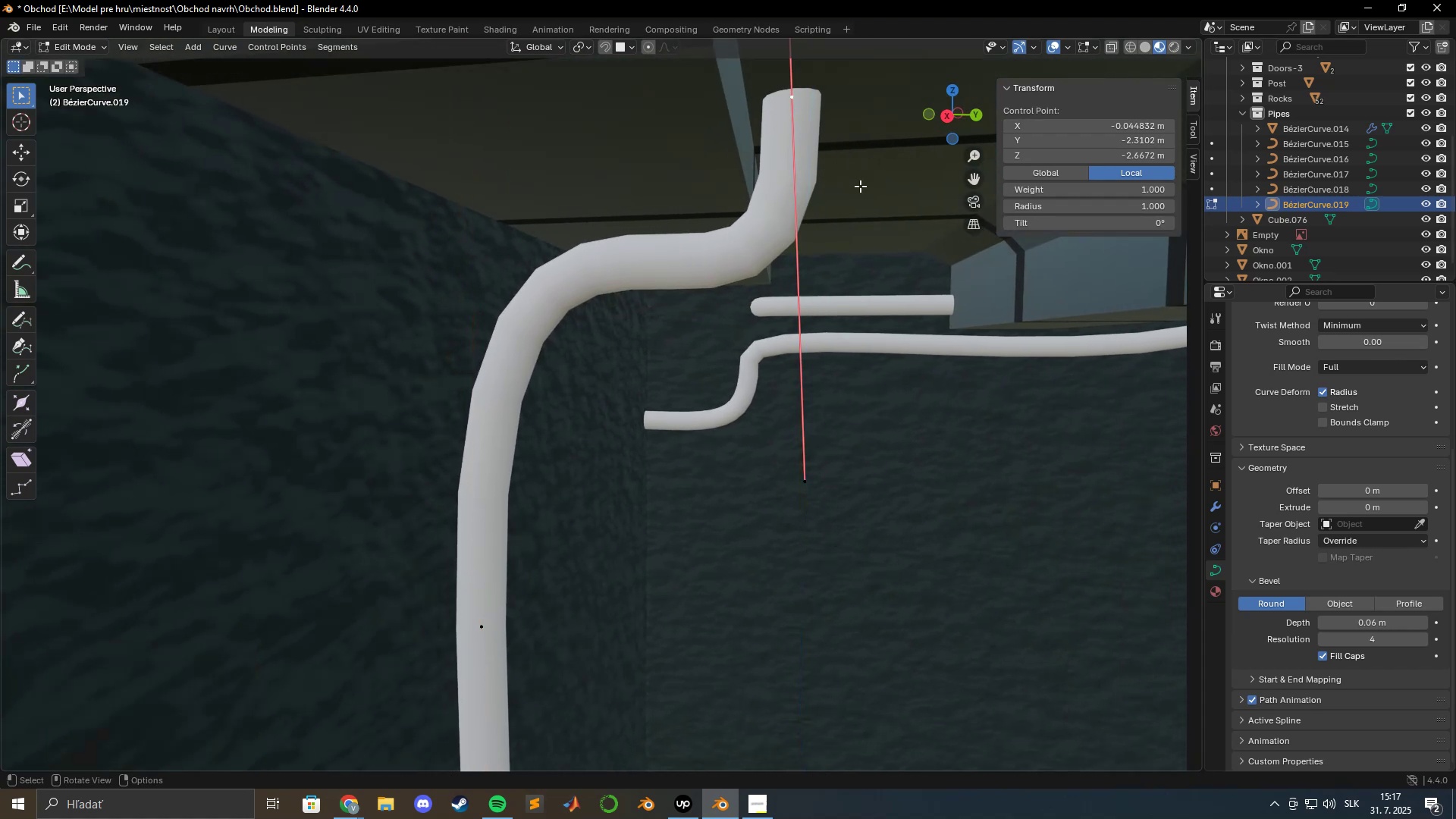 
type(gy)
 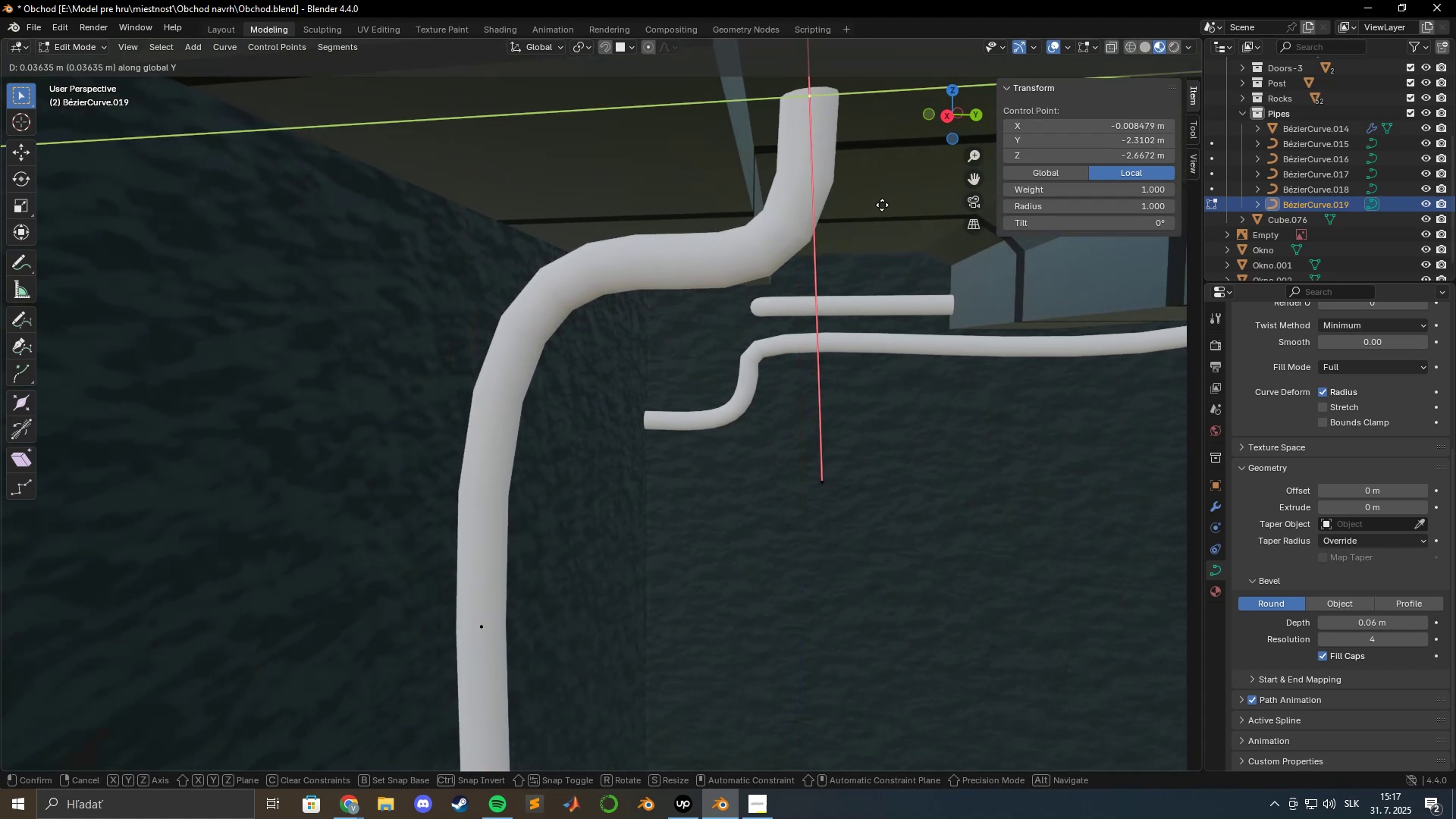 
left_click([882, 204])
 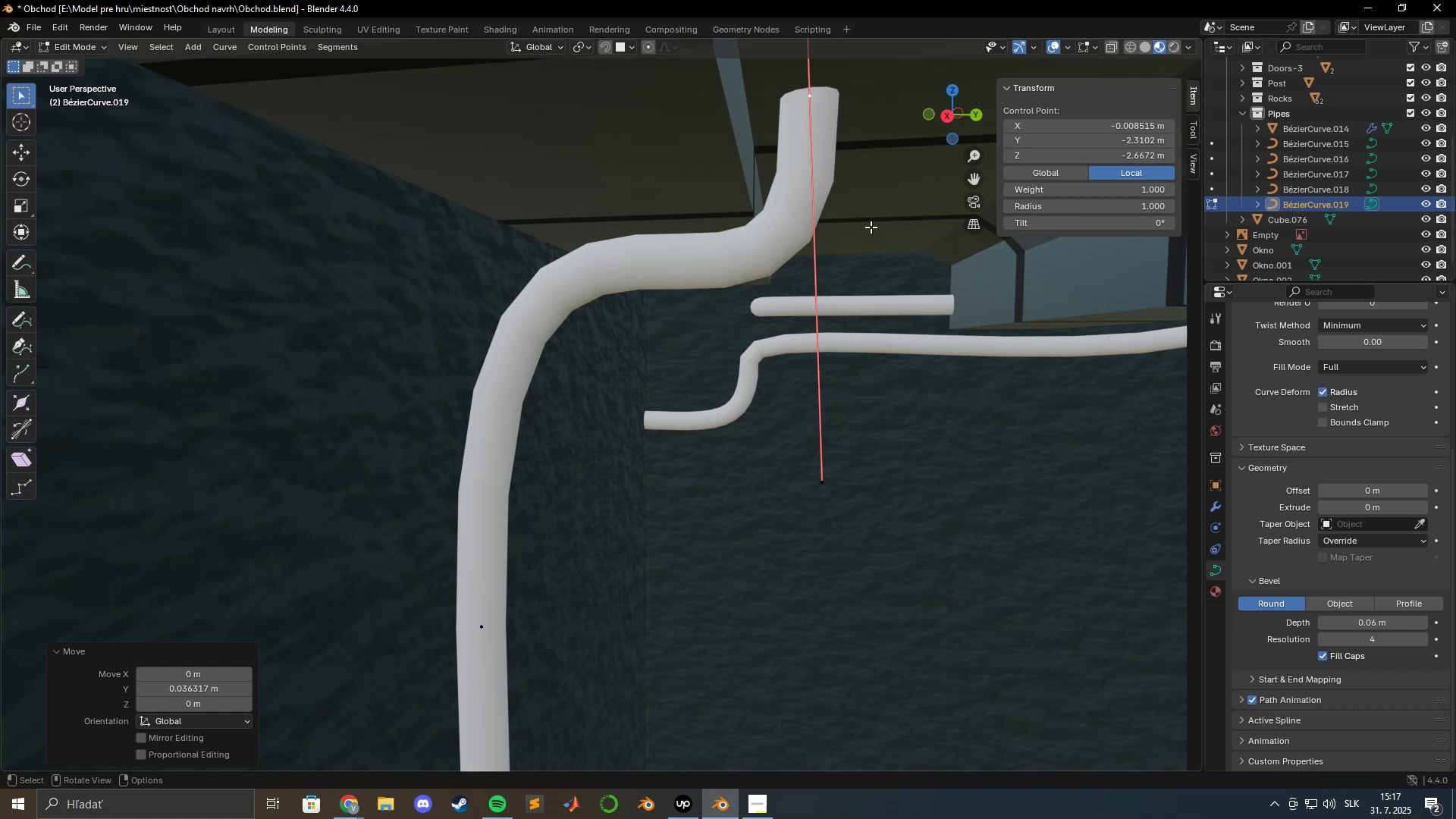 
scroll: coordinate [856, 279], scroll_direction: down, amount: 10.0
 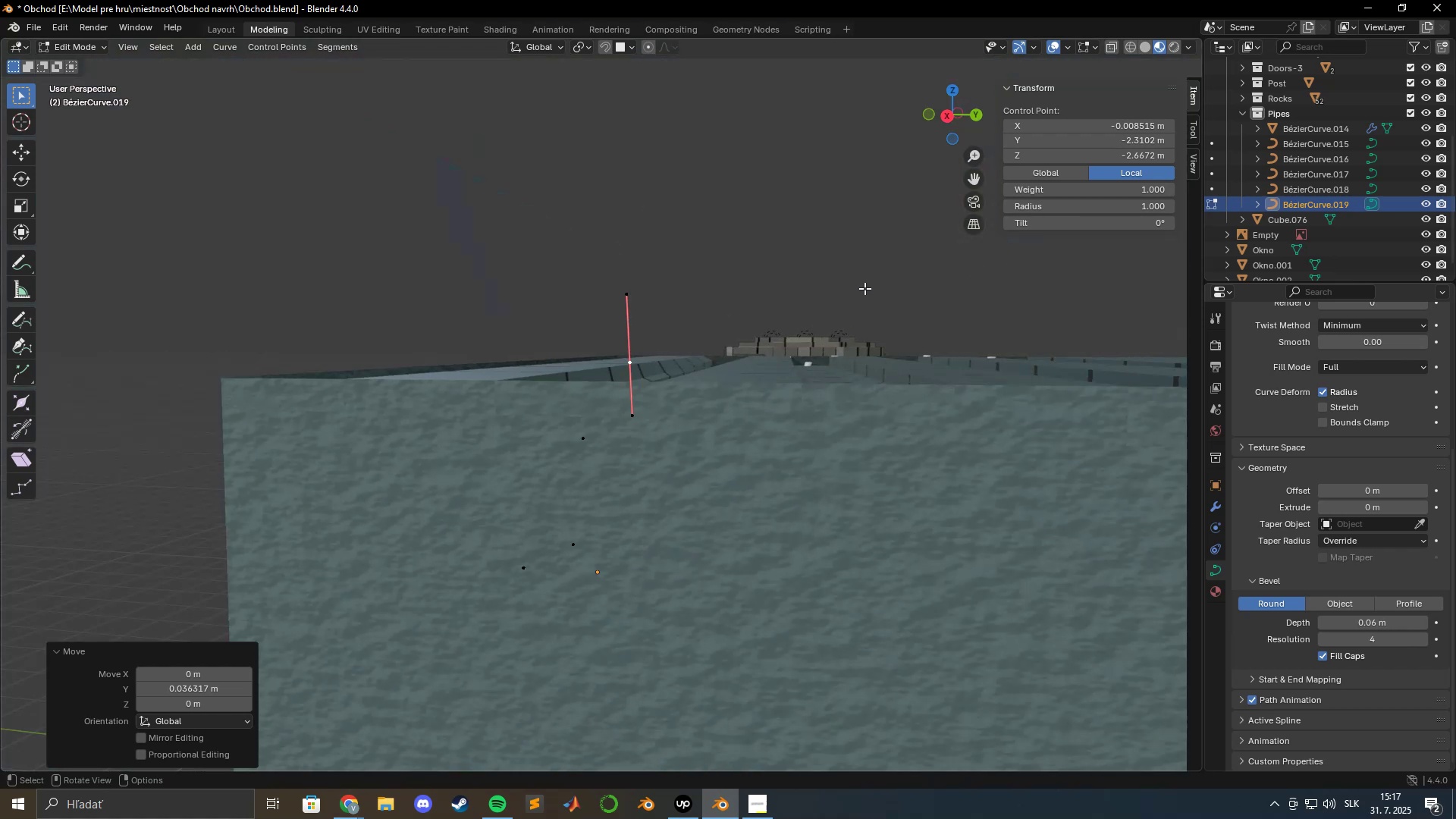 
hold_key(key=ShiftLeft, duration=1.5)
 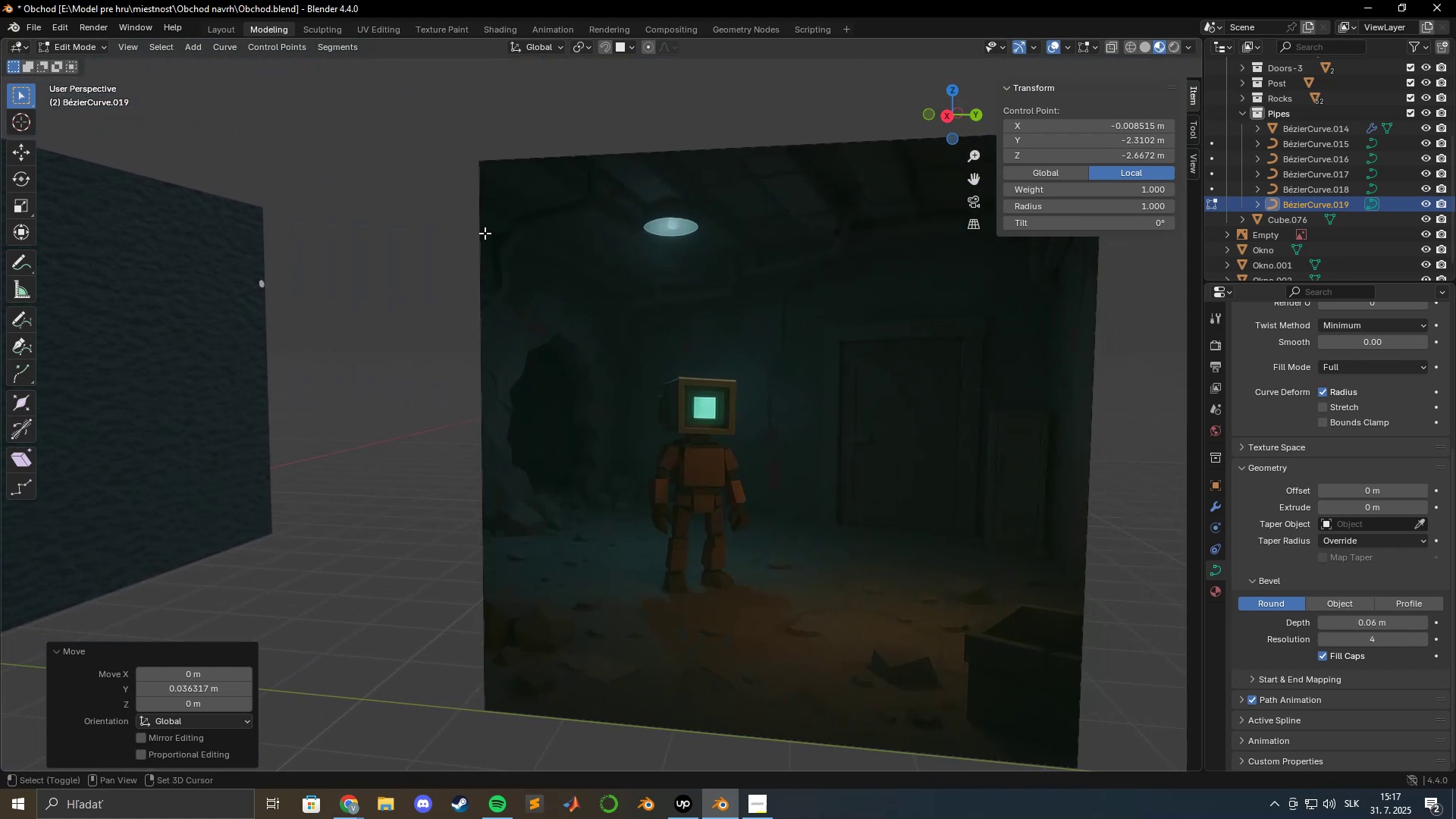 
hold_key(key=ShiftLeft, duration=1.51)
 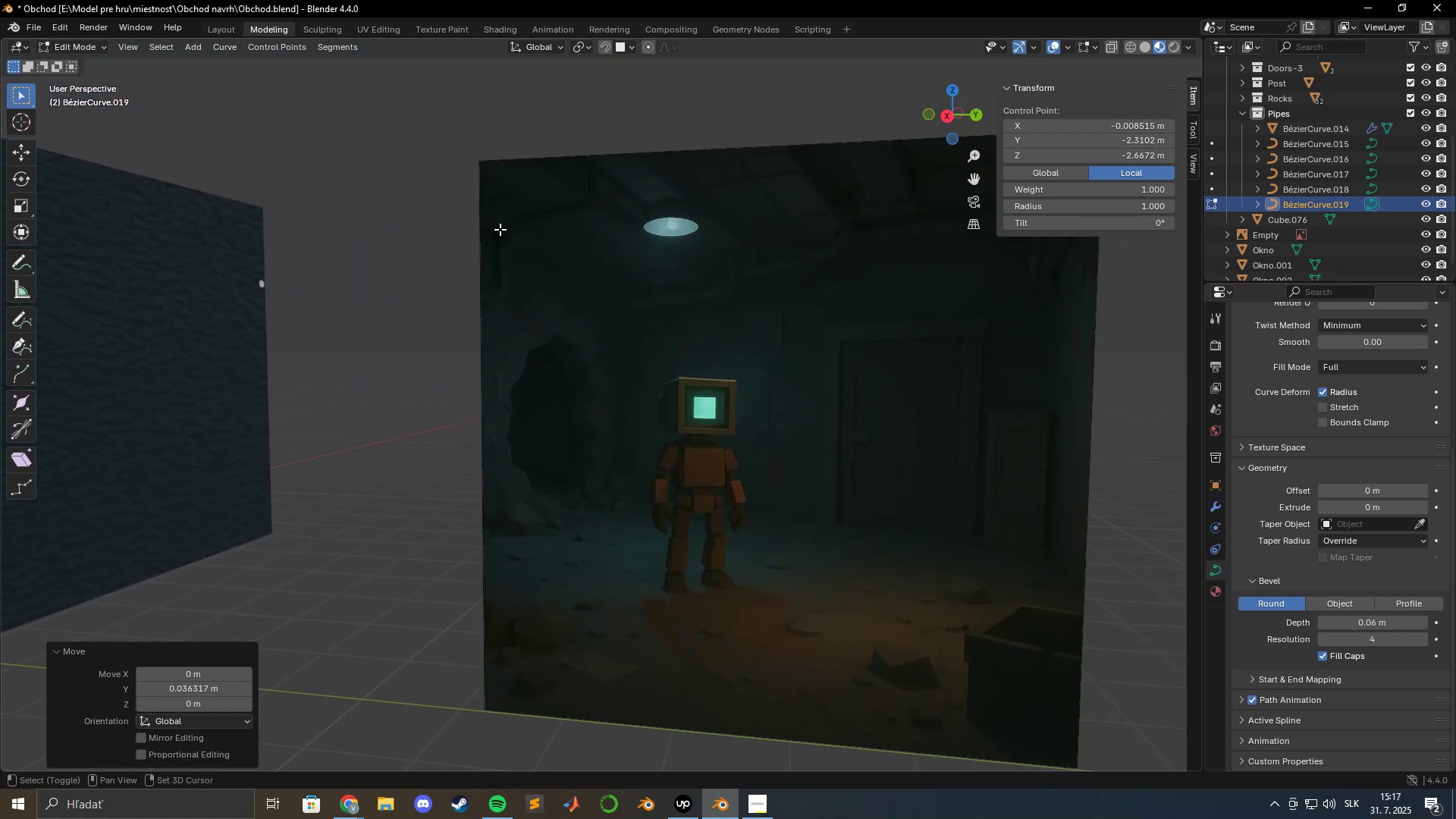 
hold_key(key=ShiftLeft, duration=1.52)
 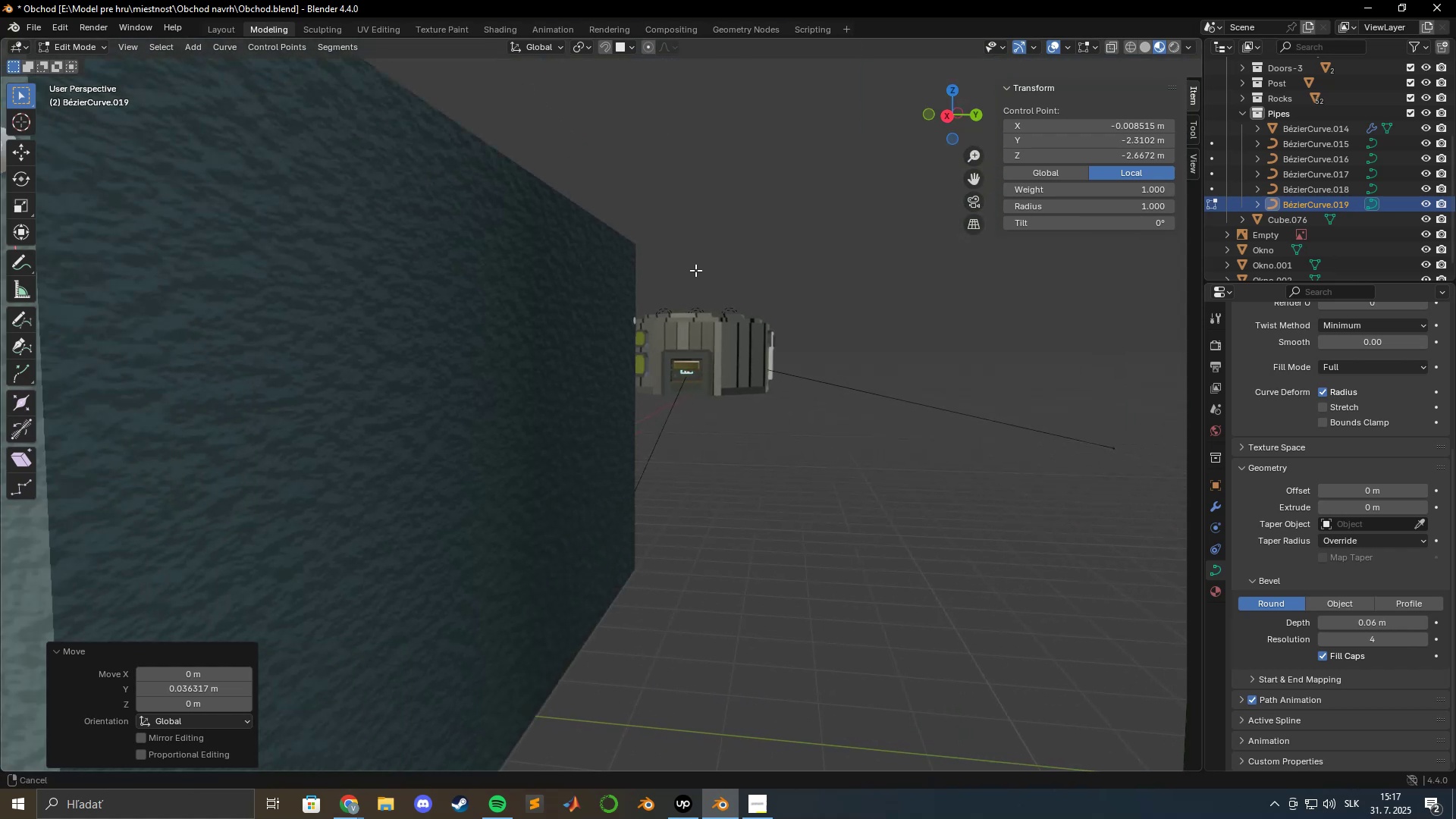 
hold_key(key=ShiftLeft, duration=1.28)
 